 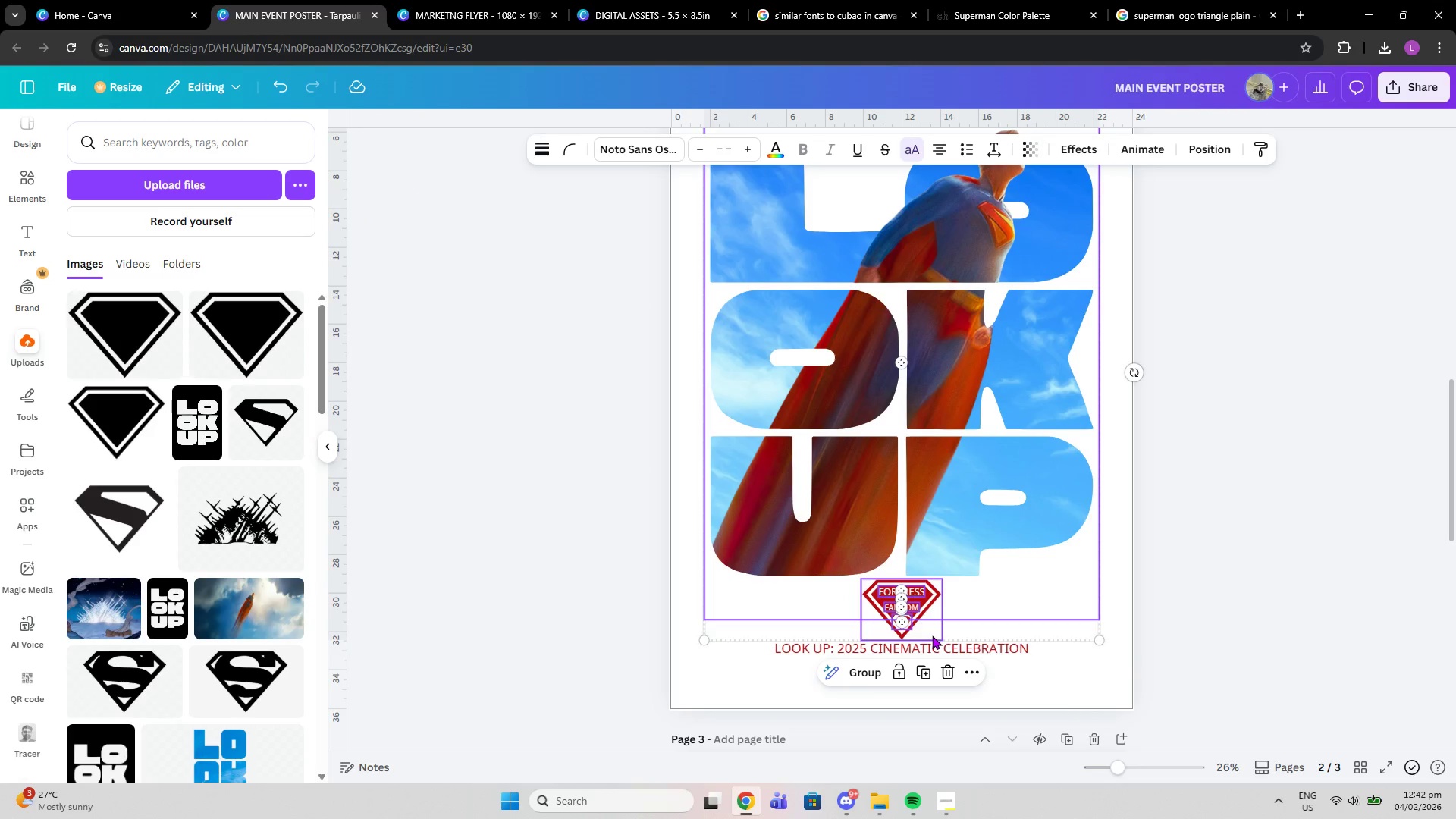 
key(Escape)
 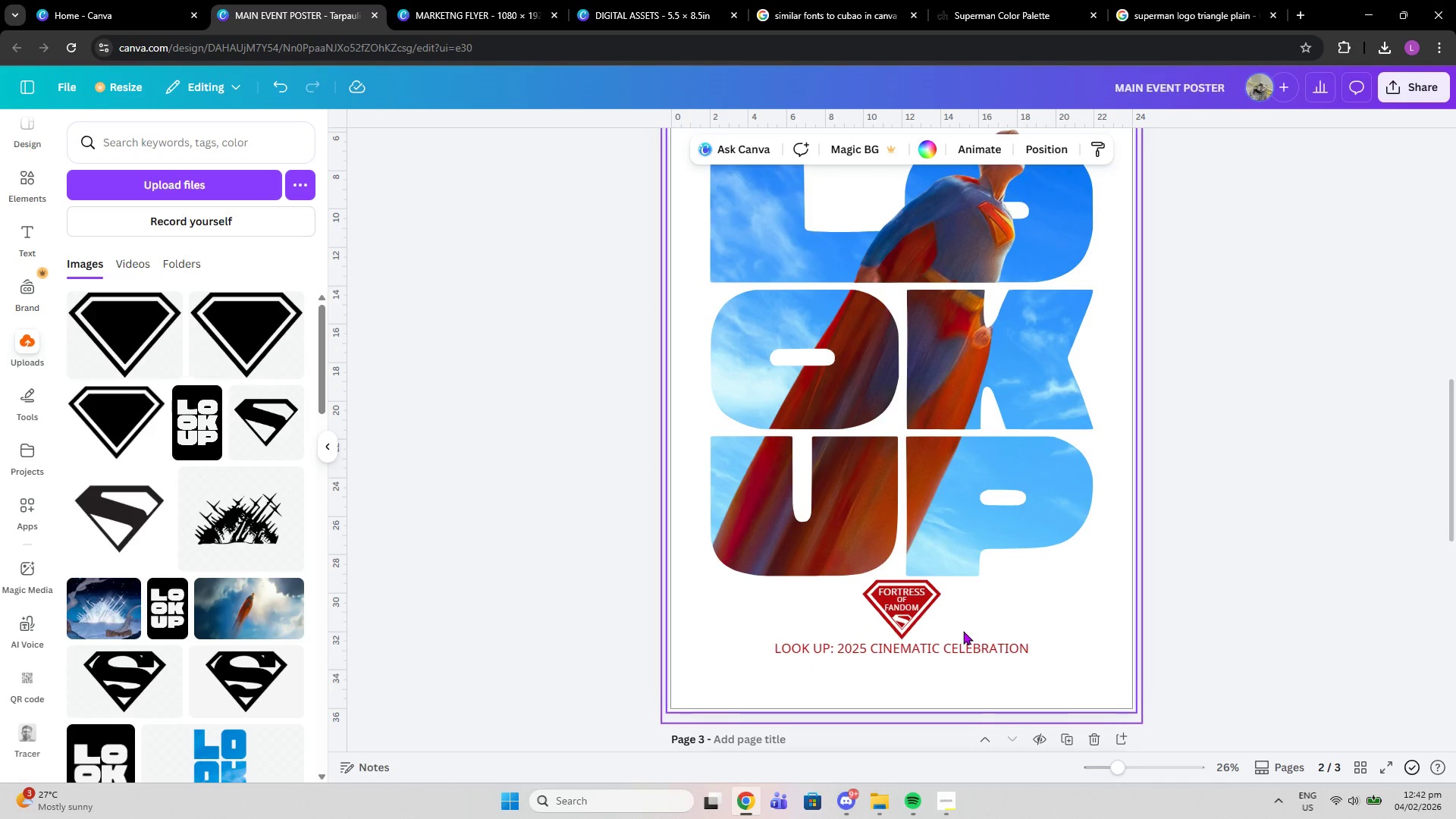 
left_click_drag(start_coordinate=[963, 631], to_coordinate=[889, 592])
 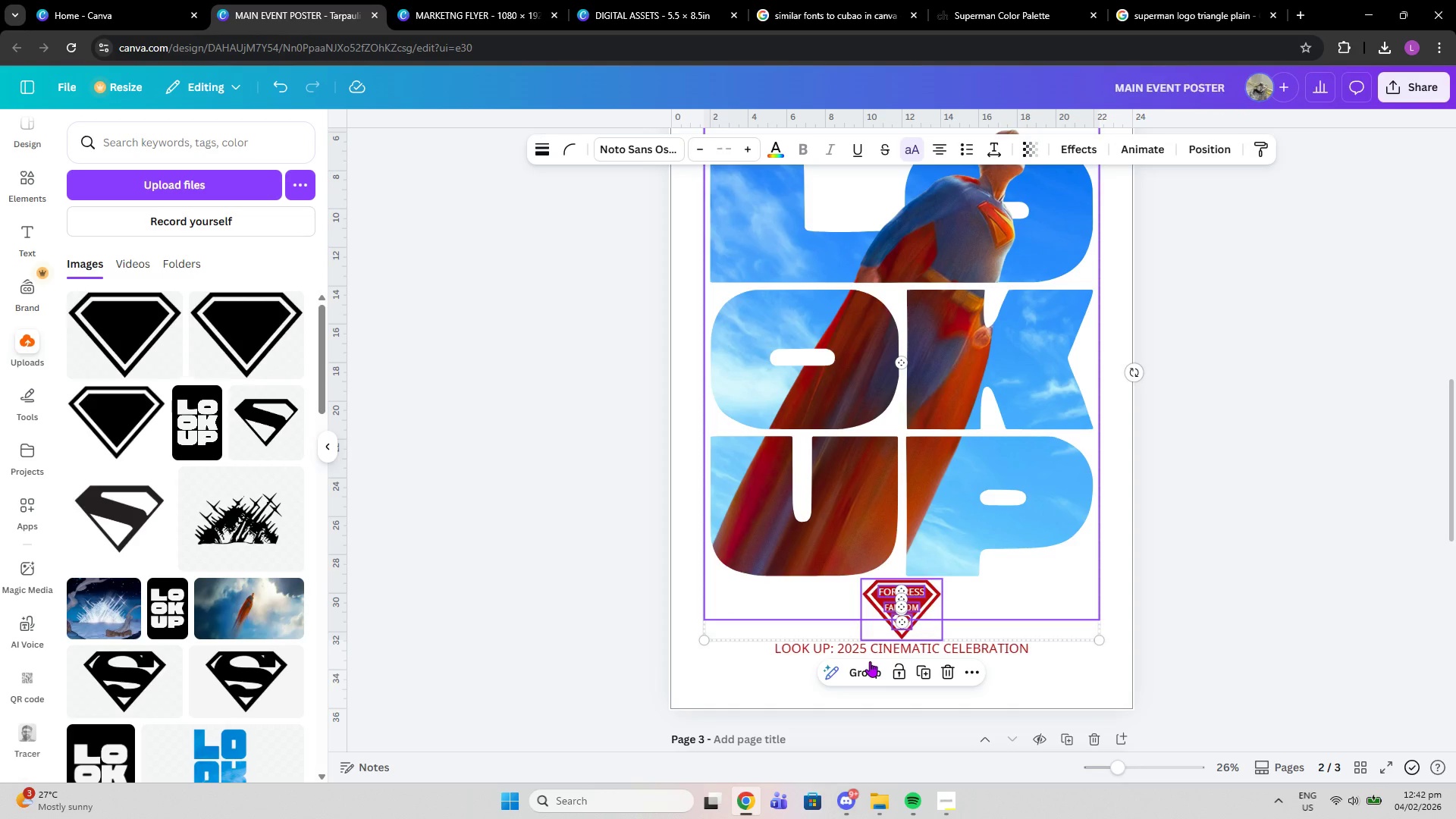 
left_click([861, 668])
 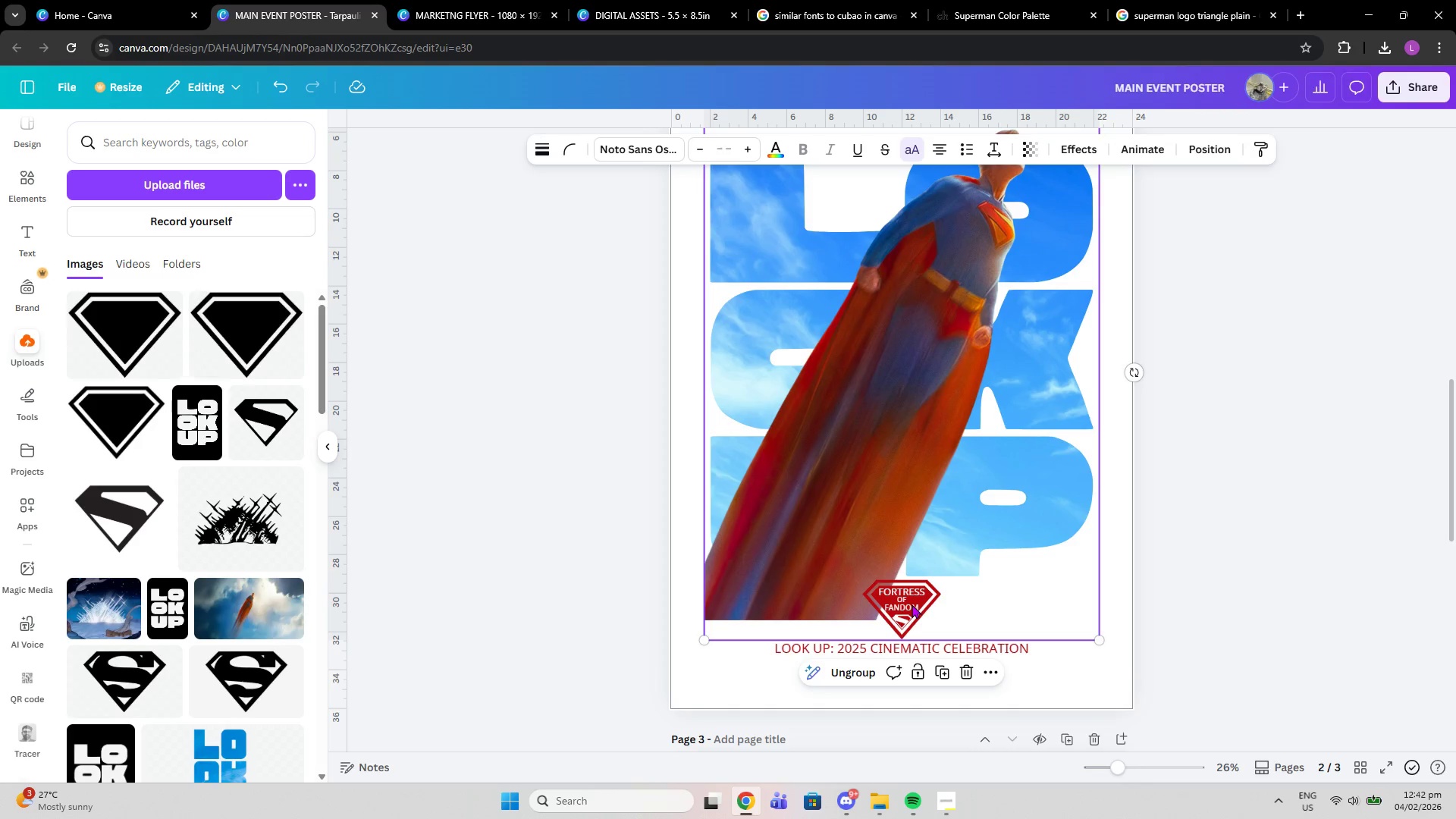 
left_click_drag(start_coordinate=[912, 604], to_coordinate=[918, 722])
 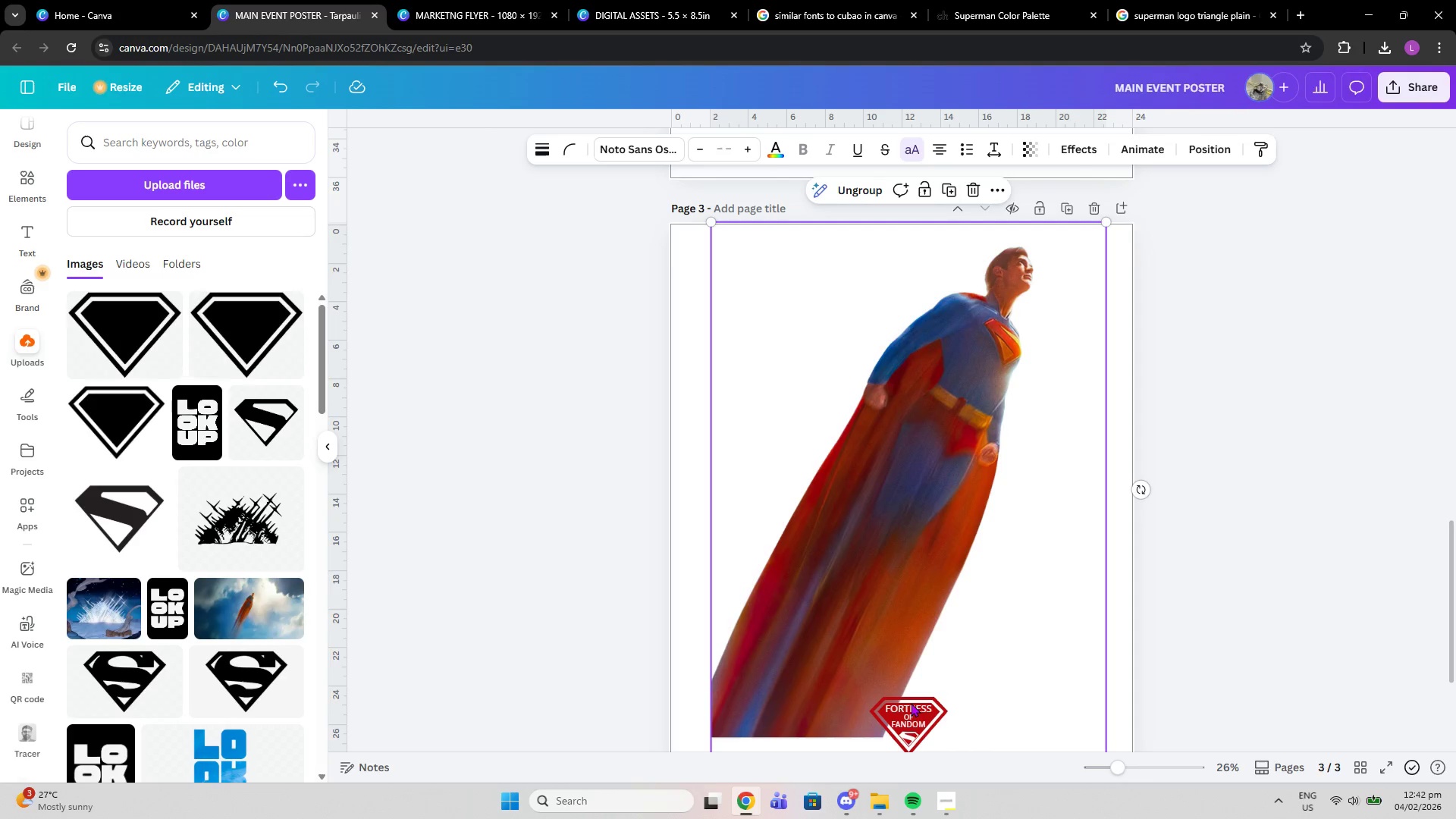 
scroll: coordinate [922, 717], scroll_direction: down, amount: 7.0
 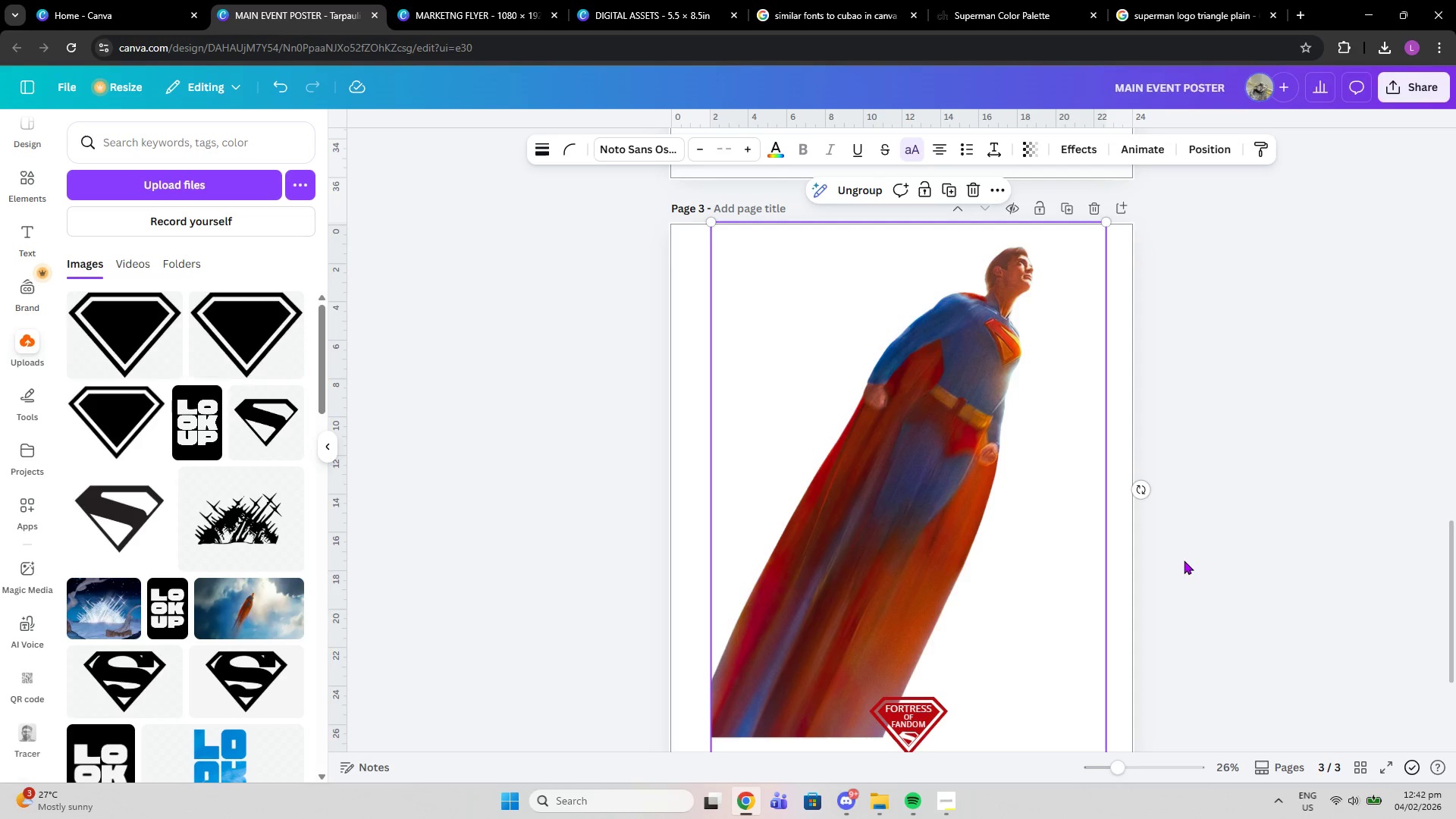 
left_click([1194, 551])
 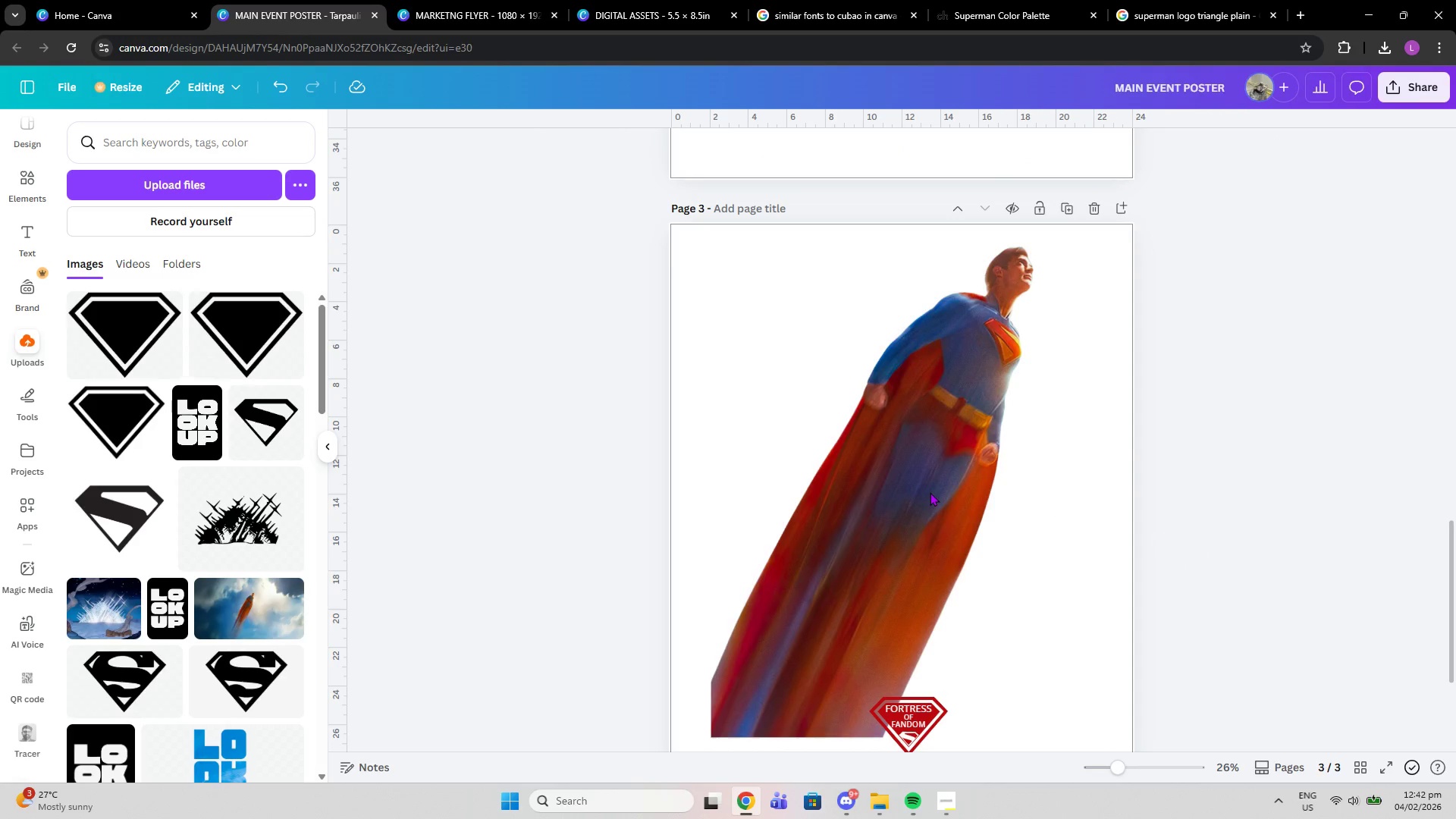 
left_click([930, 492])
 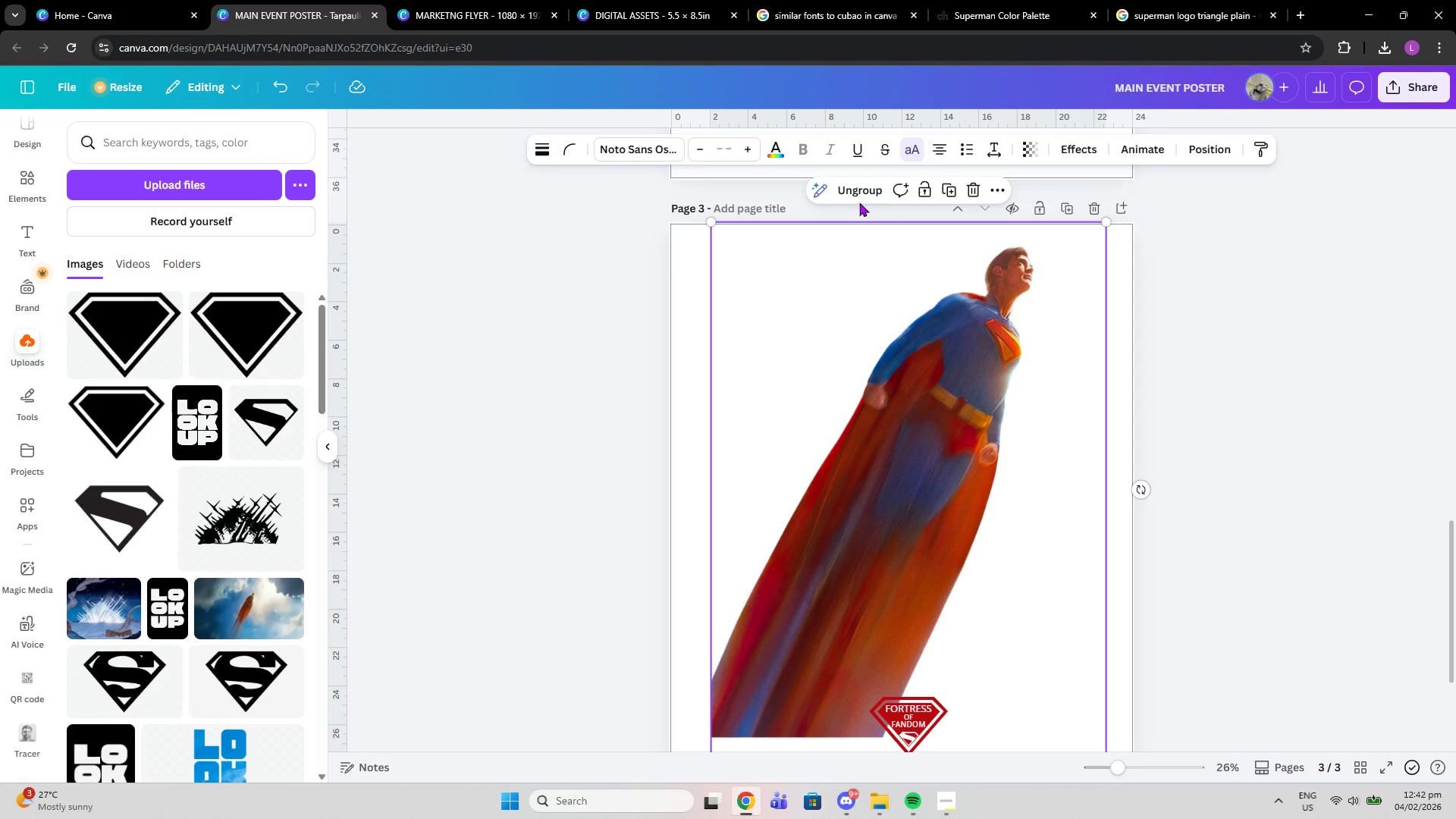 
left_click([854, 193])
 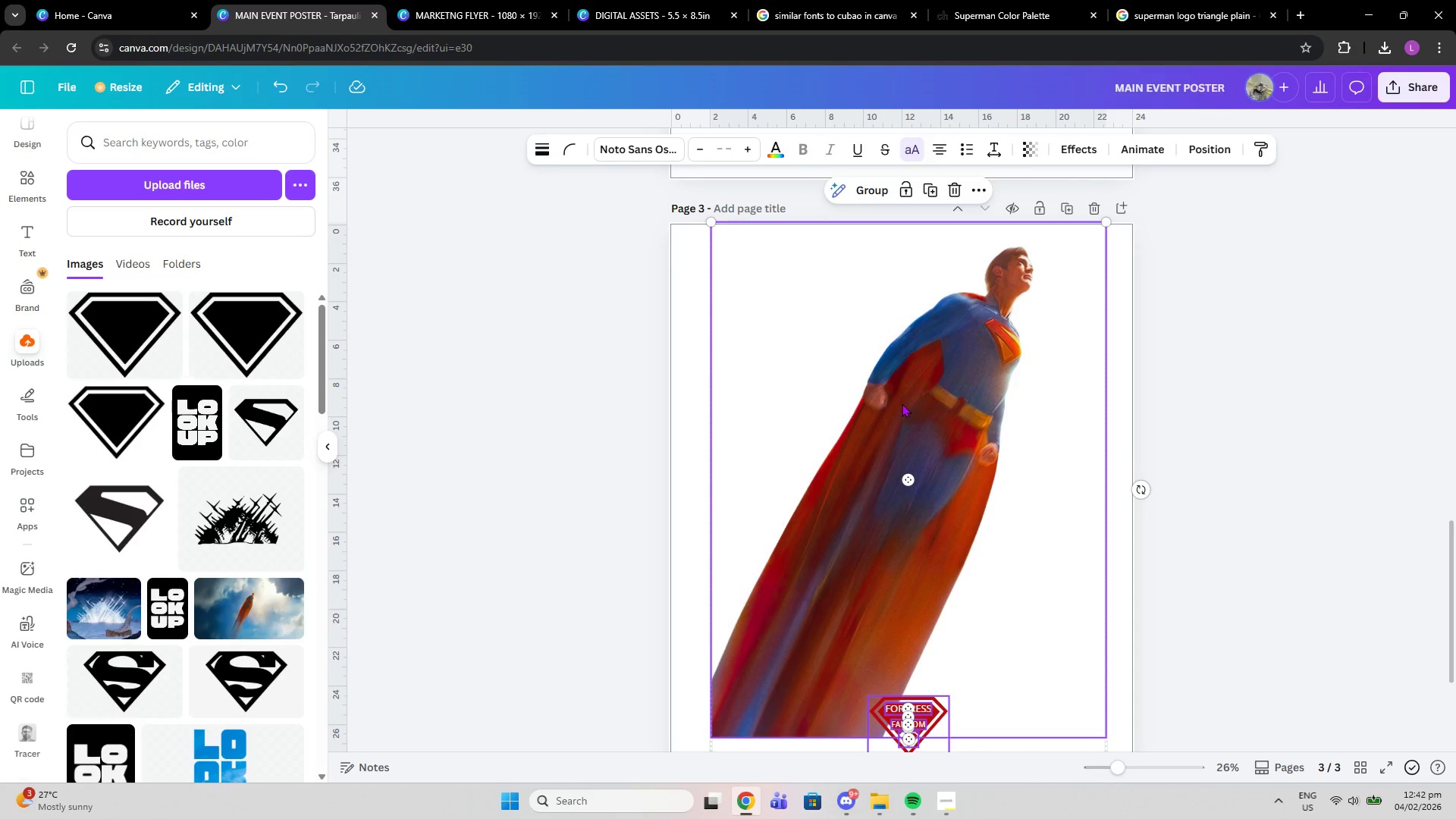 
left_click([902, 403])
 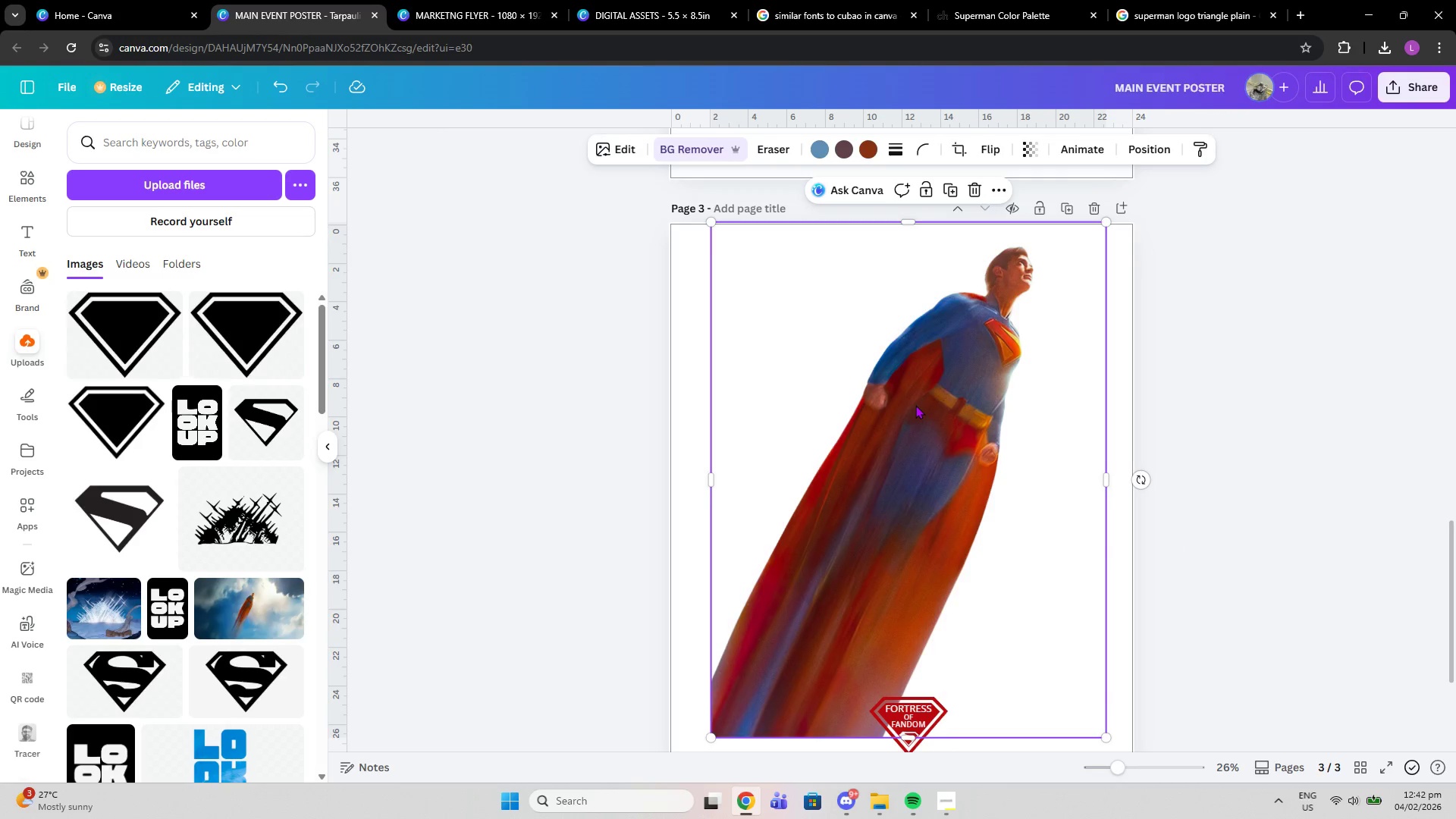 
key(Delete)
 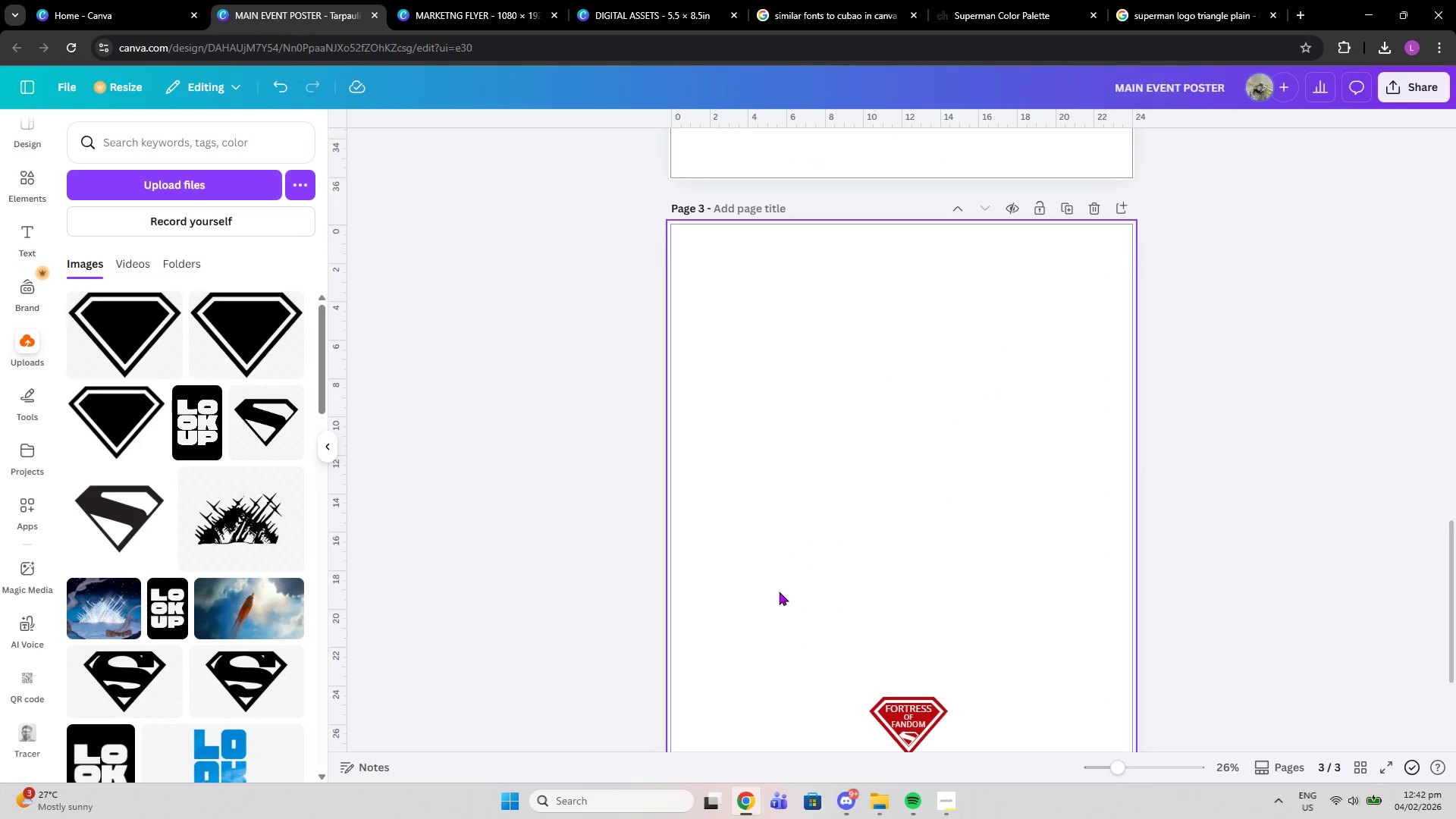 
left_click_drag(start_coordinate=[786, 594], to_coordinate=[965, 746])
 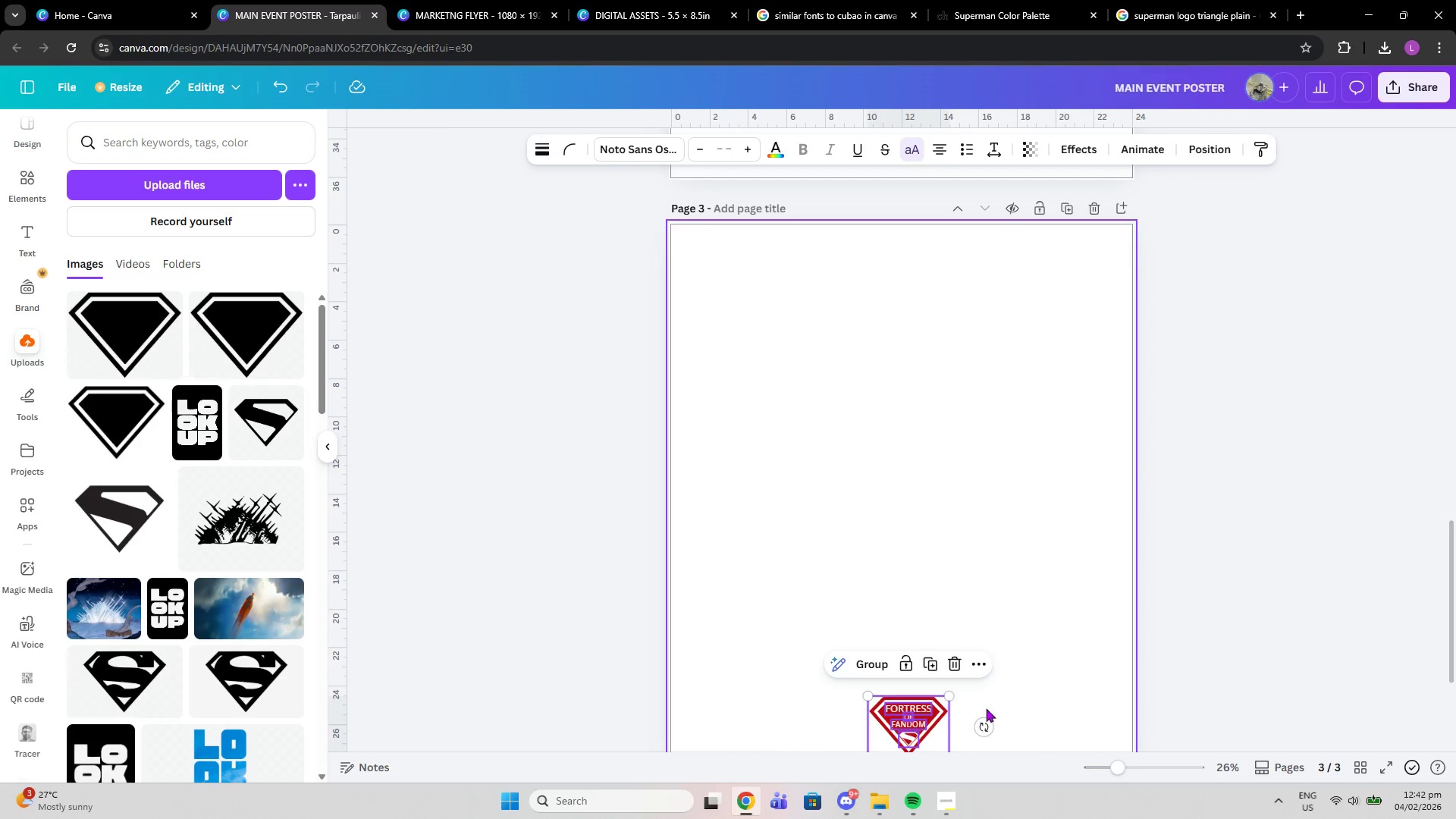 
scroll: coordinate [986, 708], scroll_direction: down, amount: 2.0
 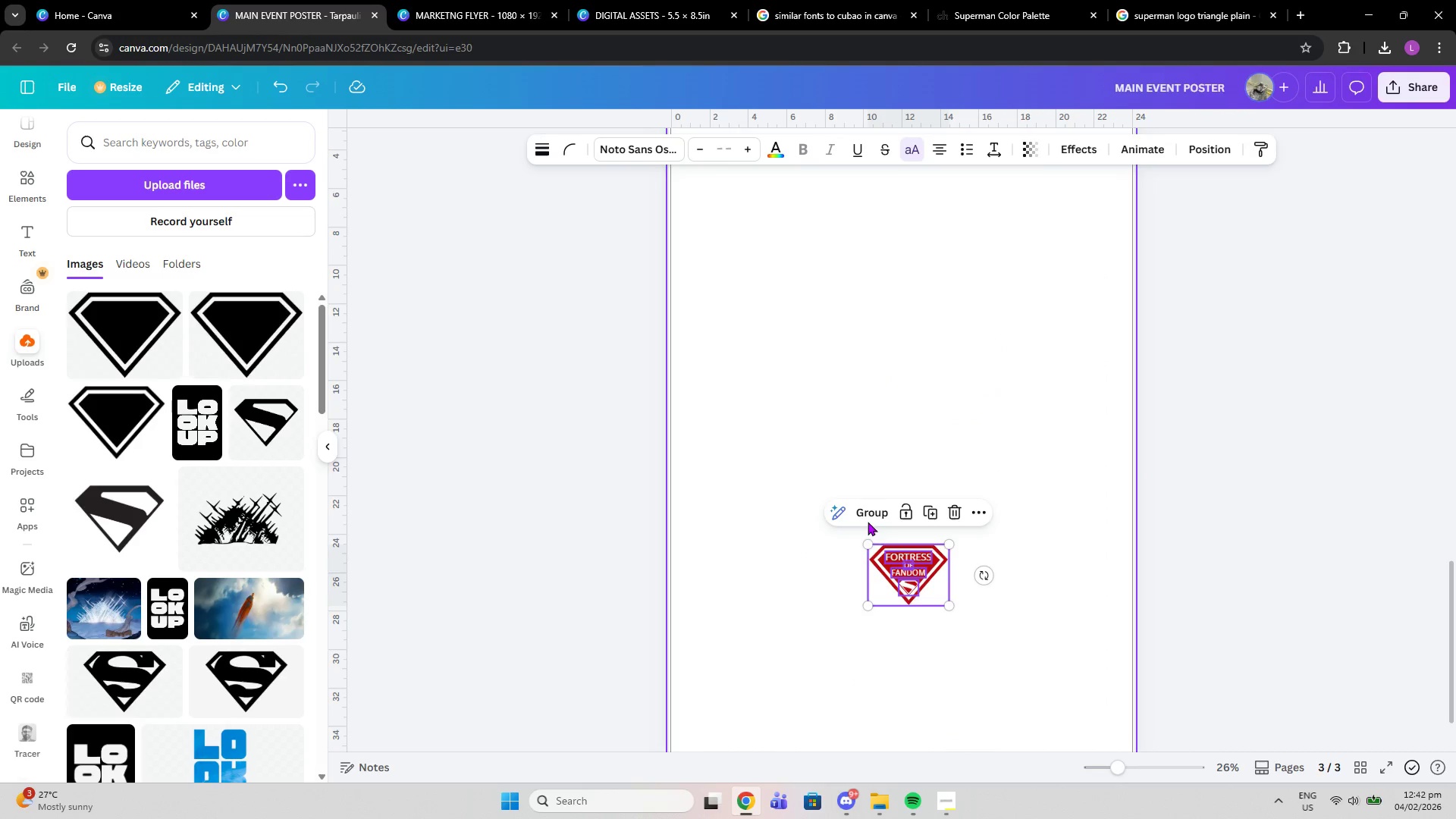 
 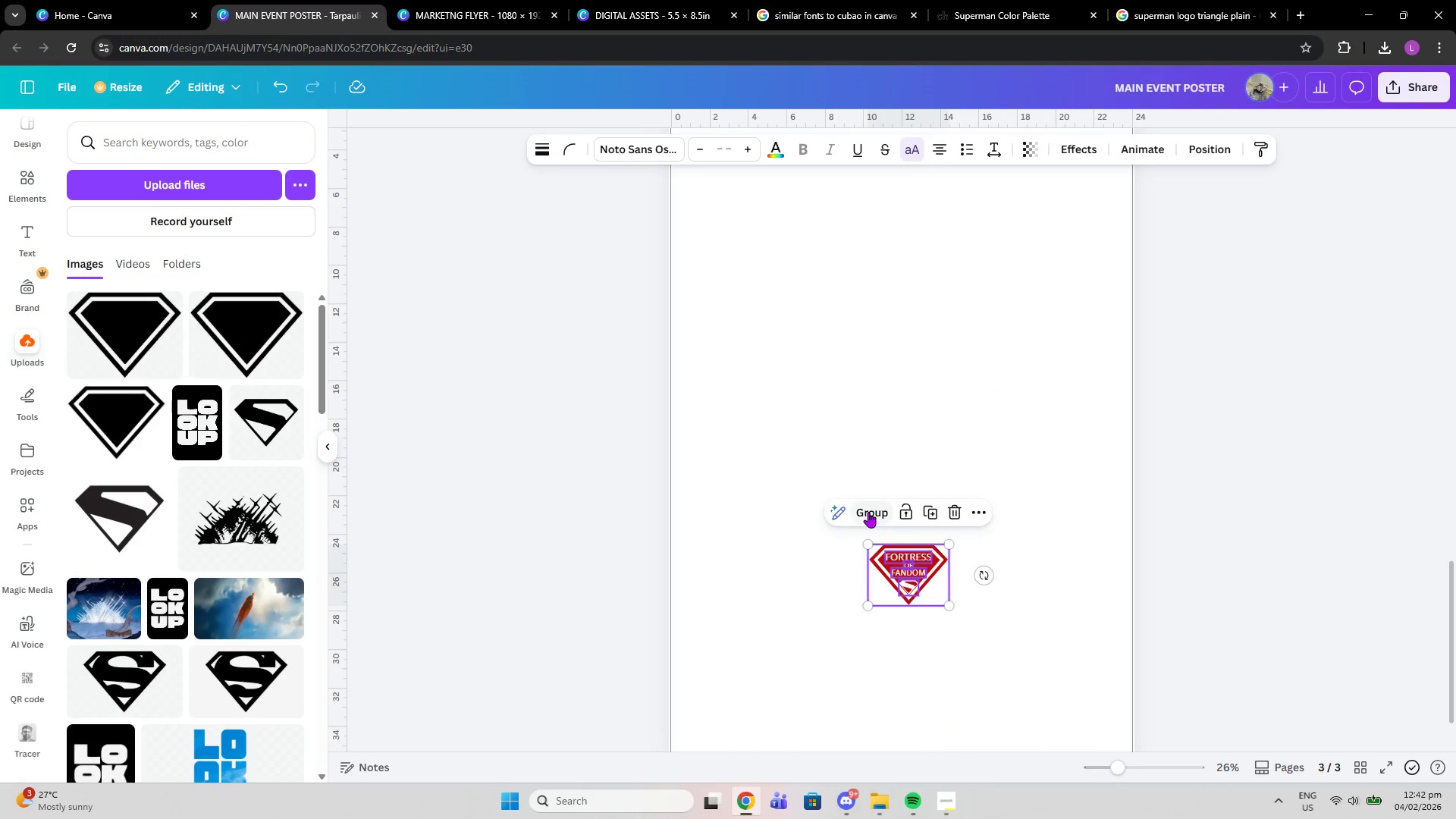 
left_click([868, 512])
 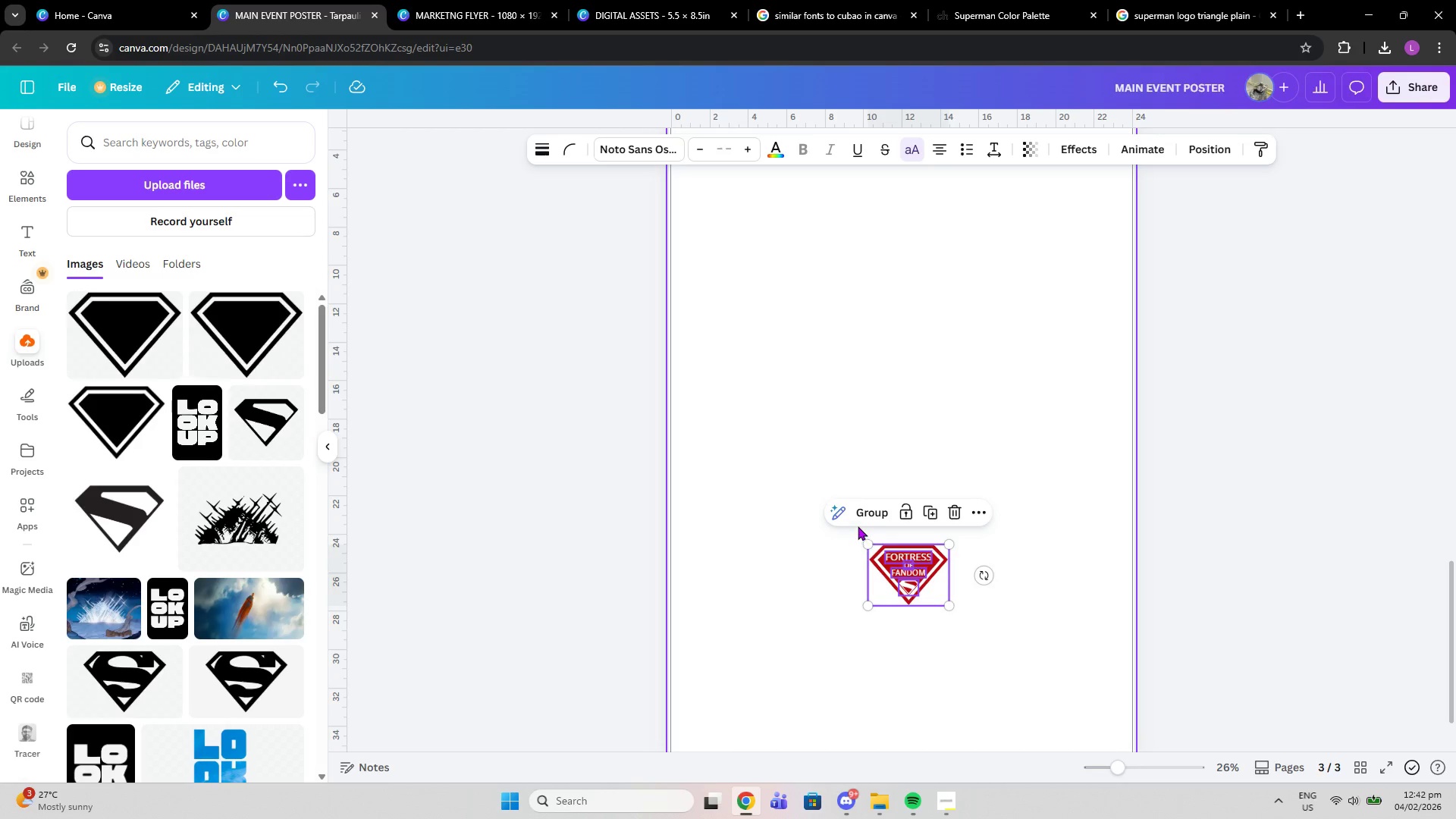 
left_click([866, 516])
 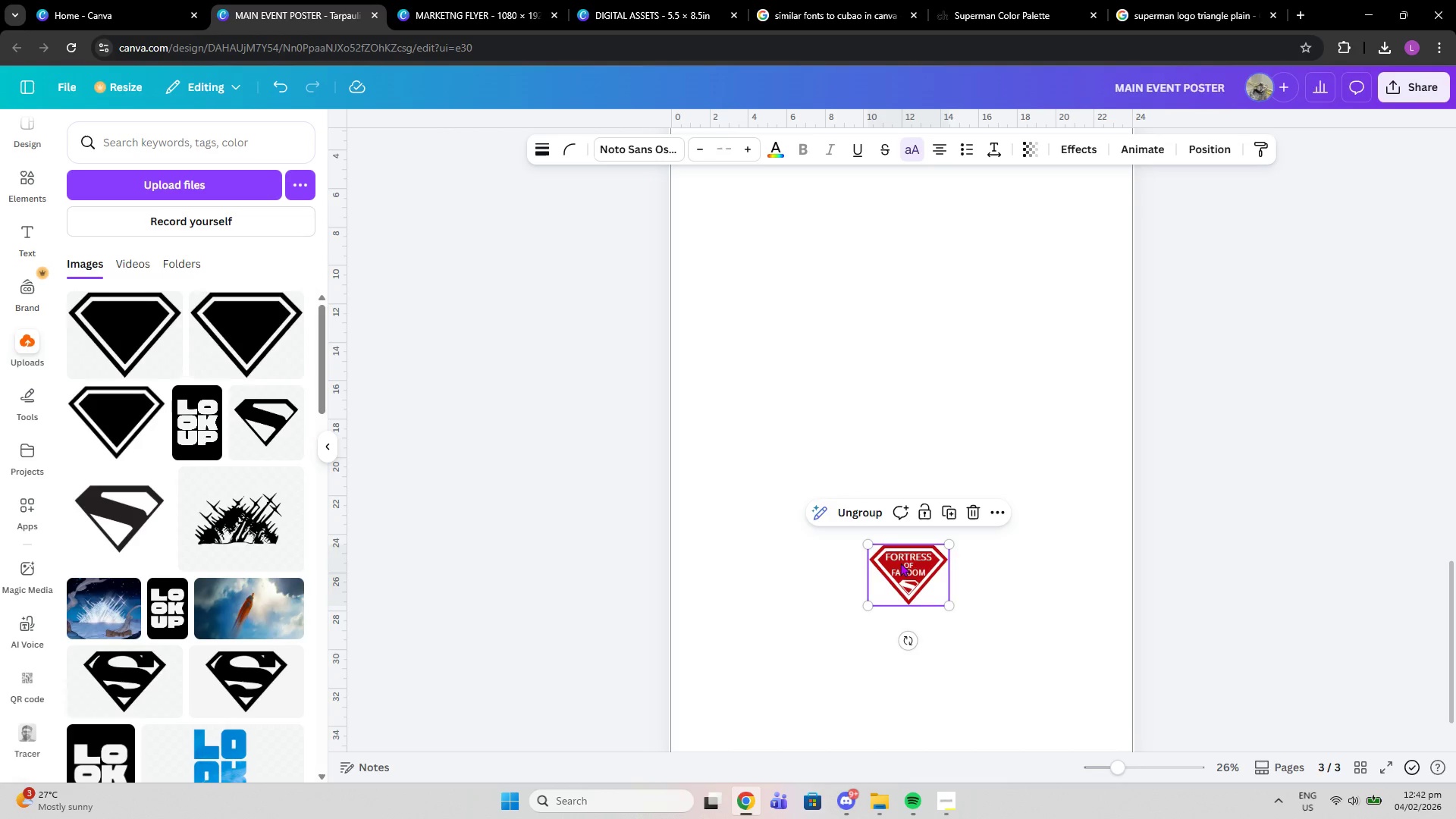 
left_click_drag(start_coordinate=[900, 563], to_coordinate=[787, 239])
 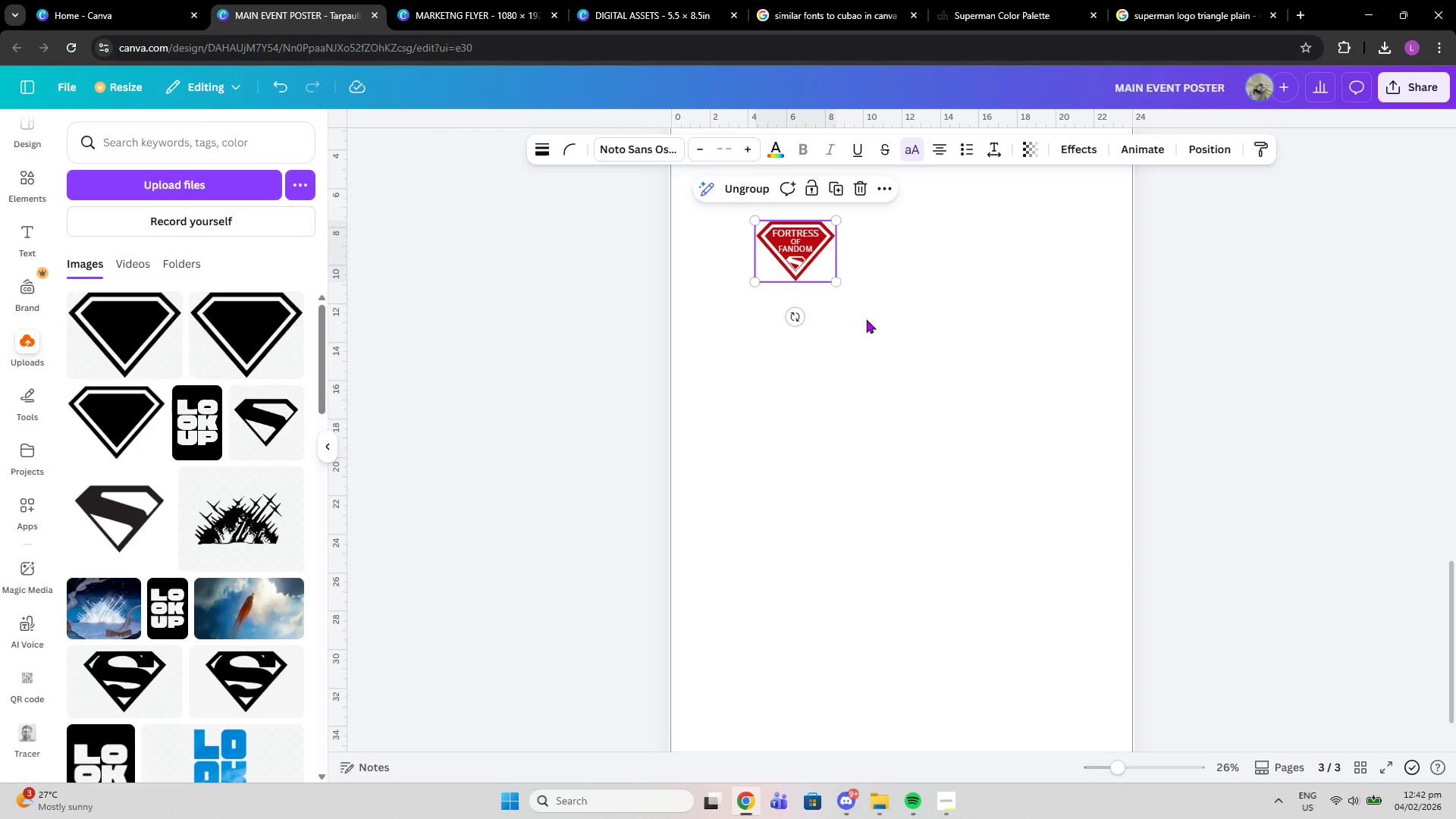 
scroll: coordinate [864, 335], scroll_direction: up, amount: 7.0
 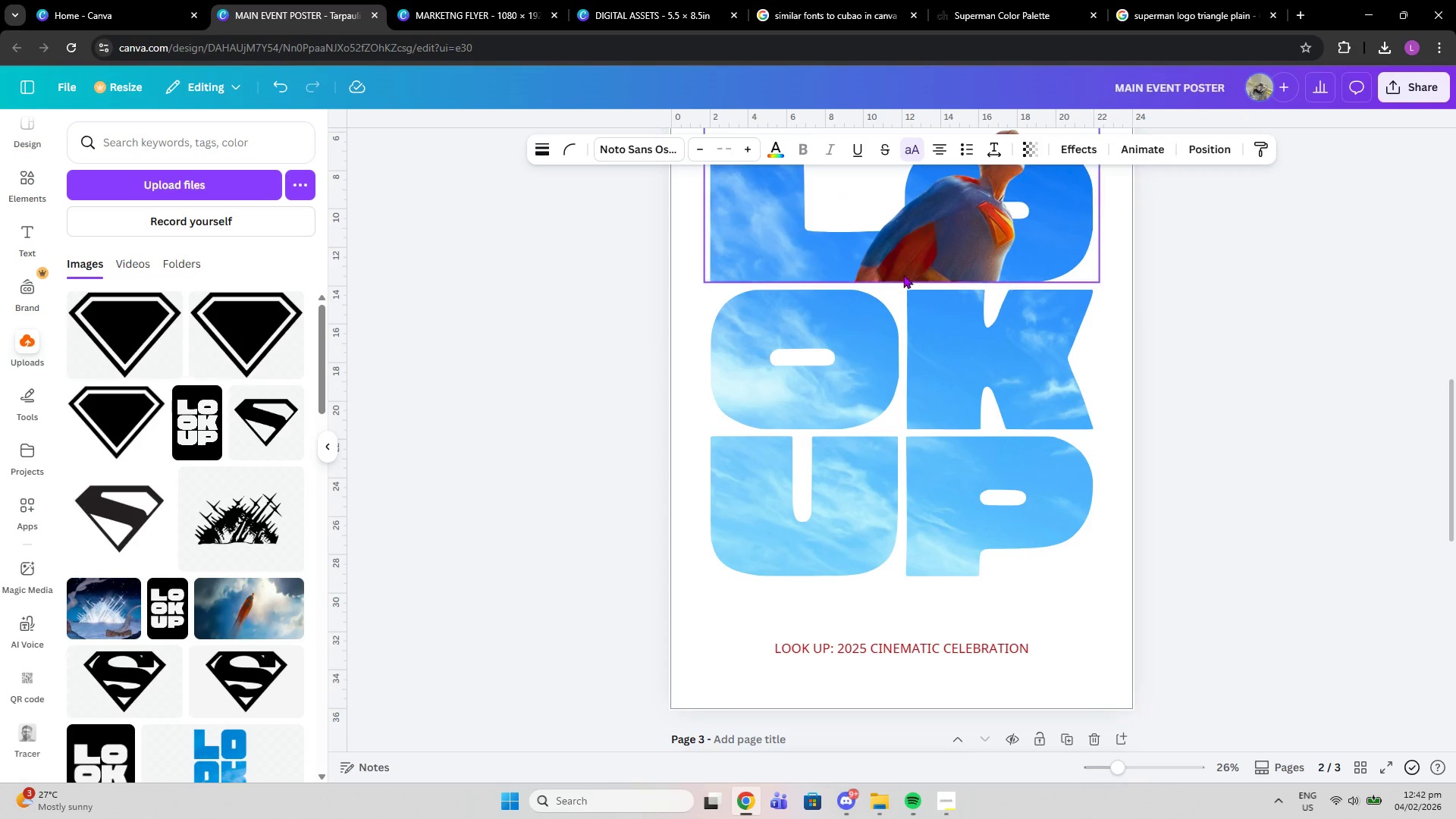 
left_click([918, 261])
 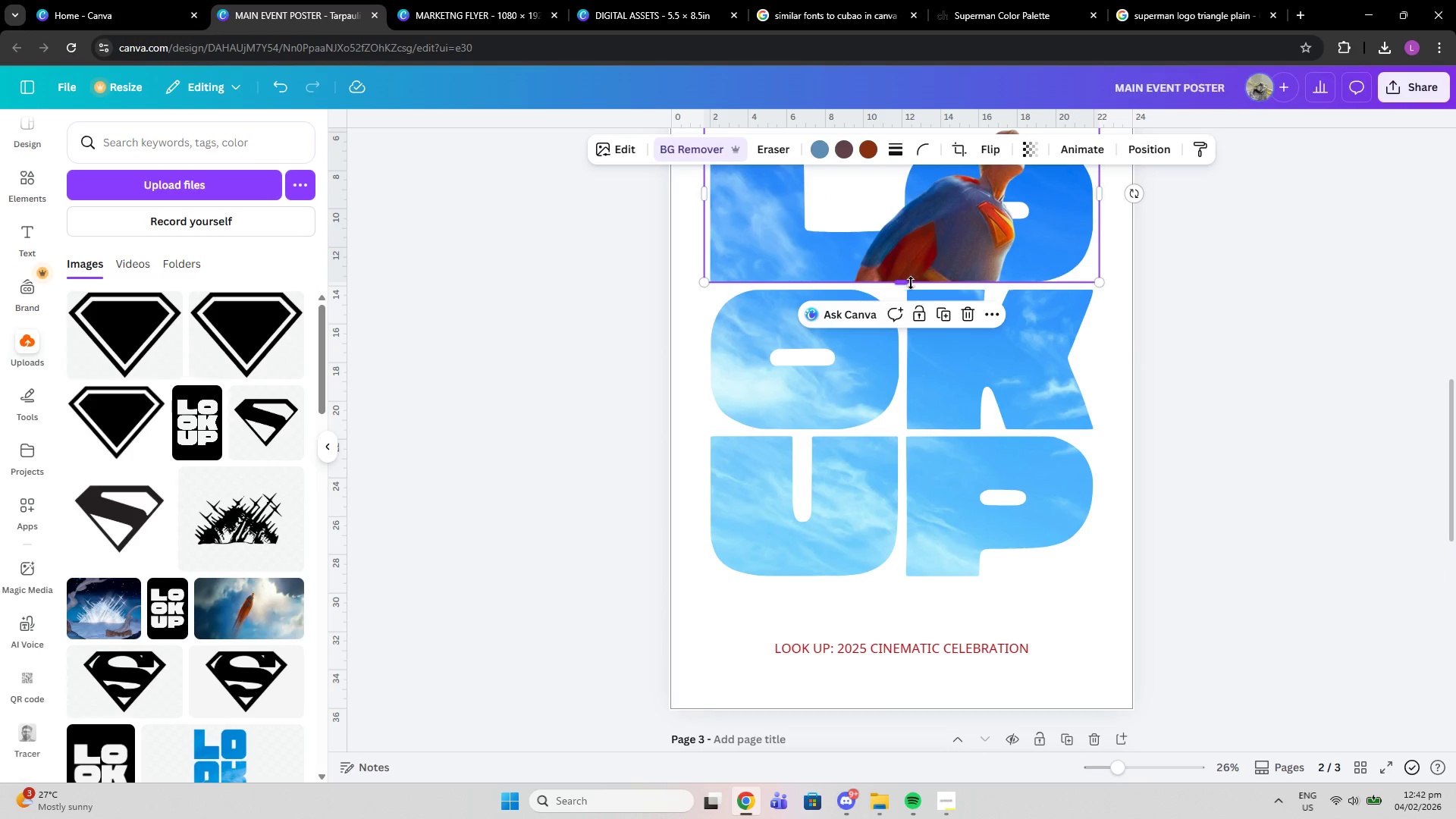 
left_click_drag(start_coordinate=[911, 283], to_coordinate=[937, 611])
 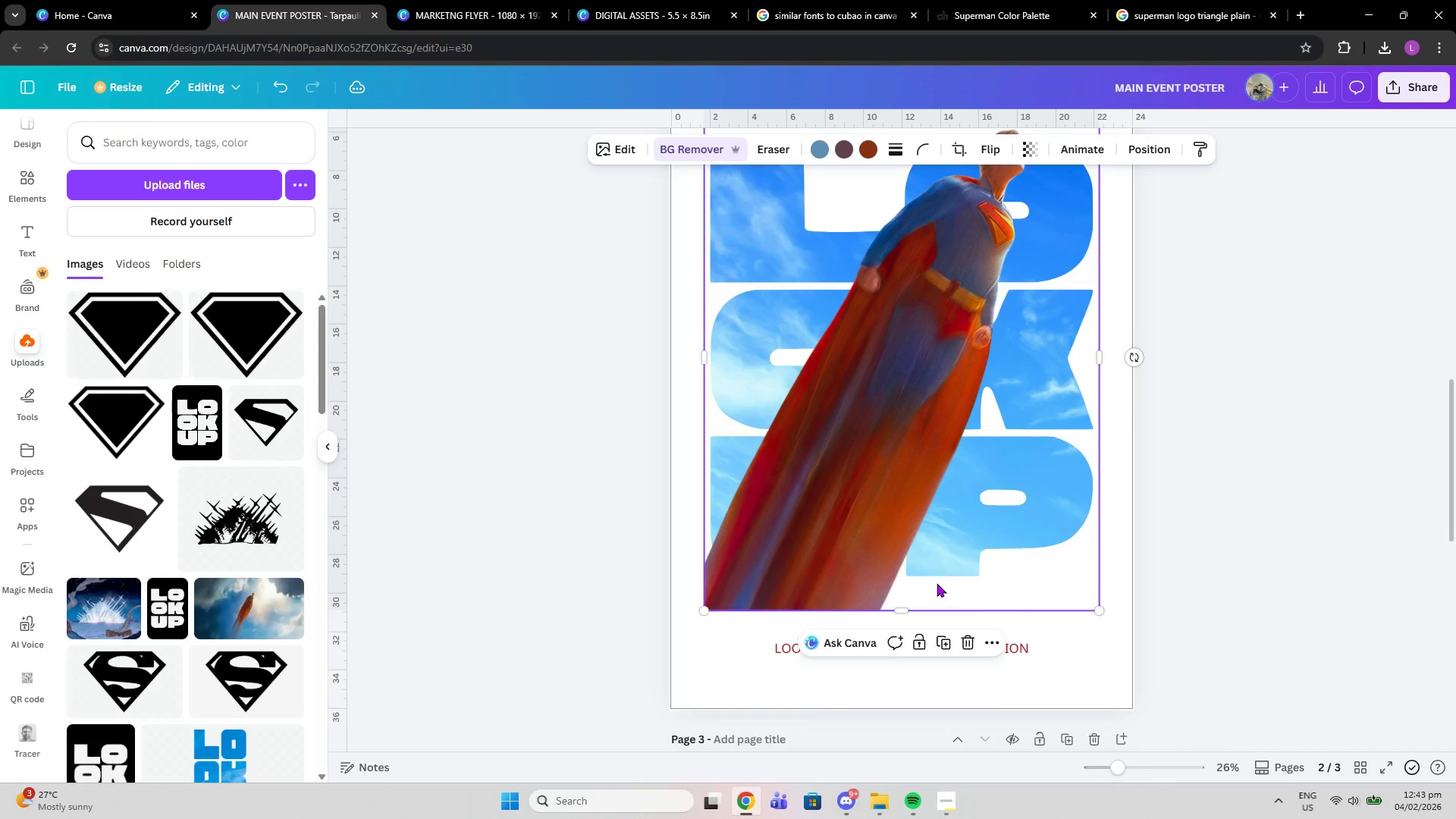 
scroll: coordinate [937, 583], scroll_direction: up, amount: 1.0
 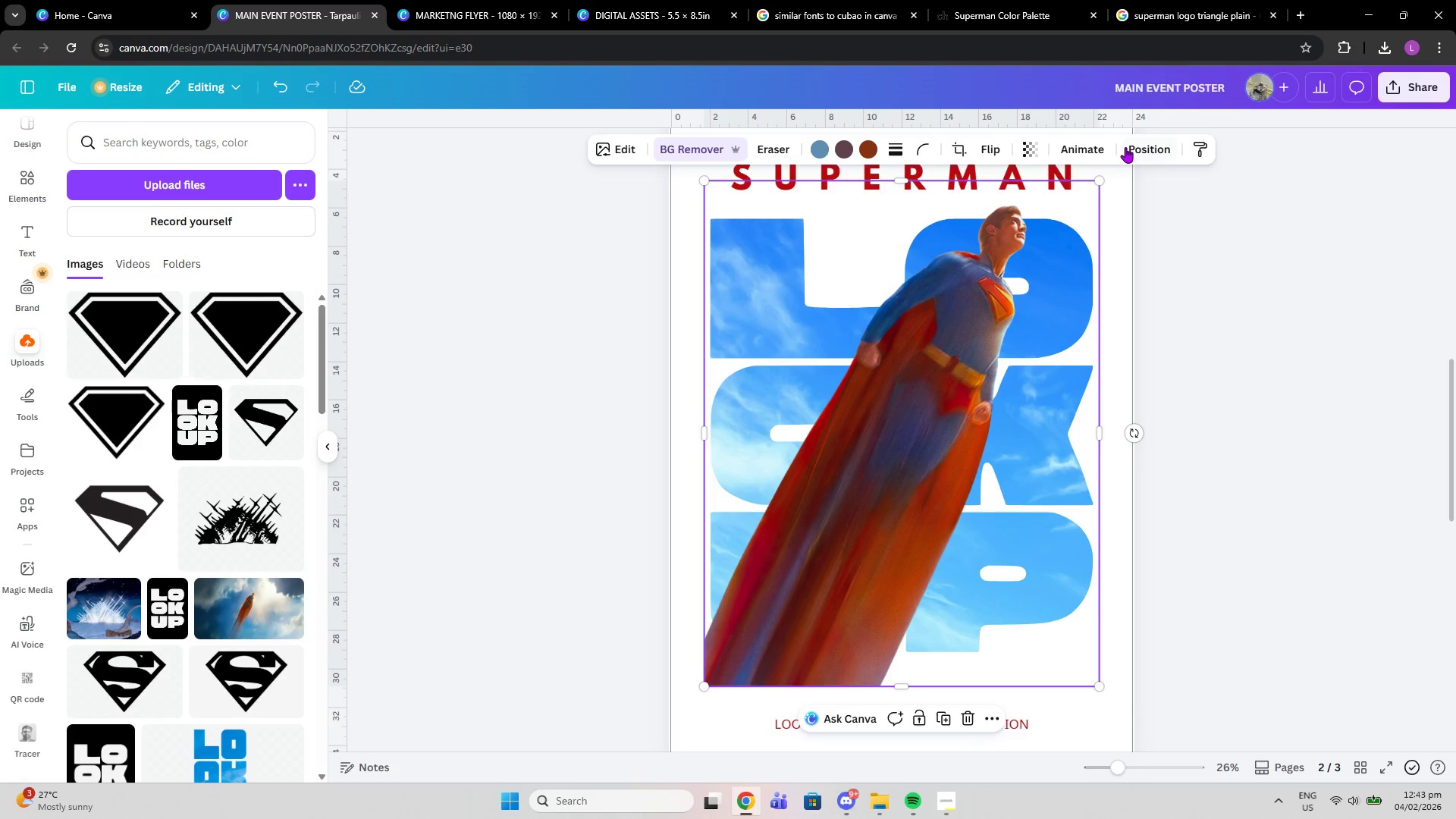 
left_click([1128, 147])
 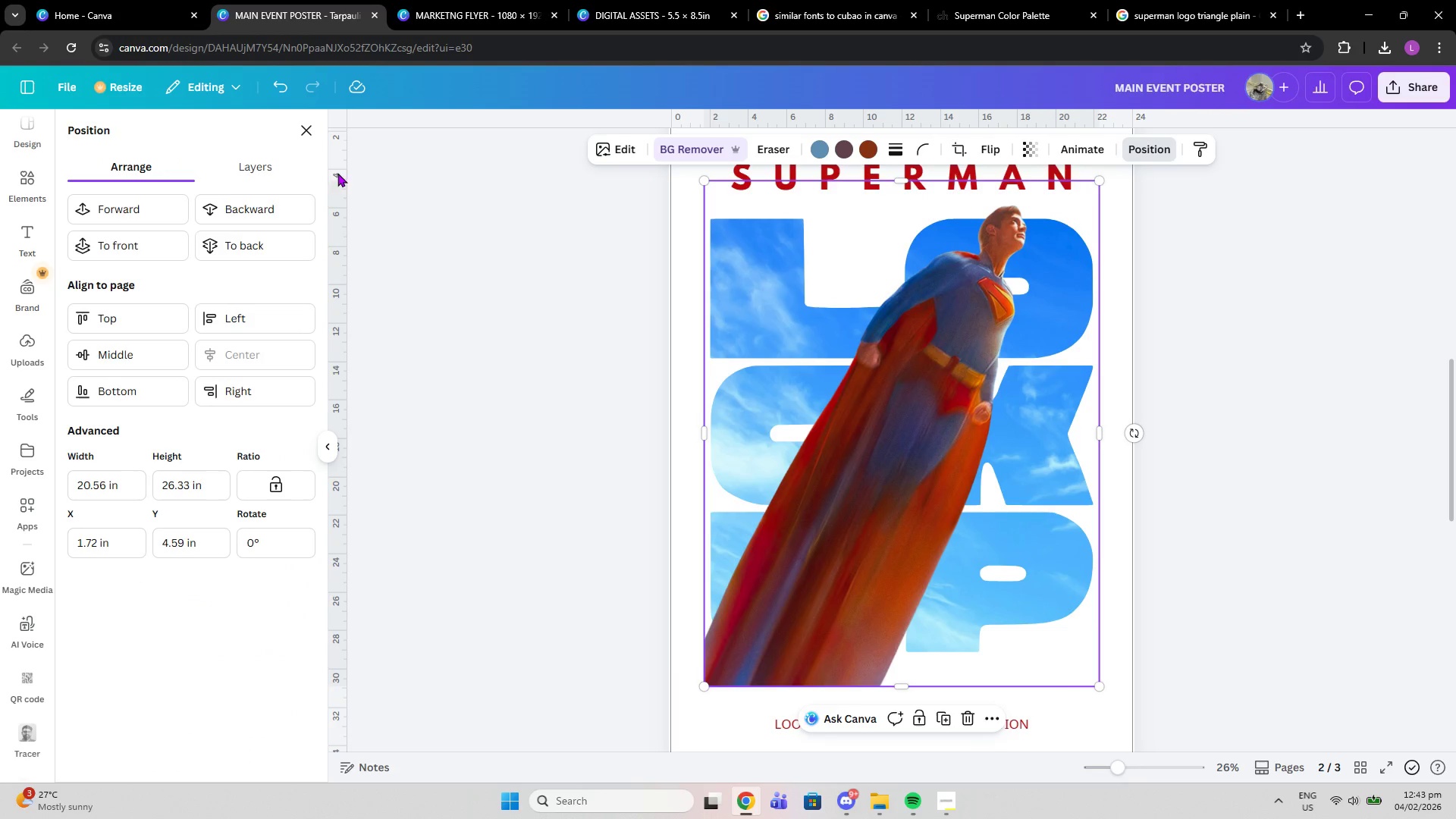 
left_click([260, 172])
 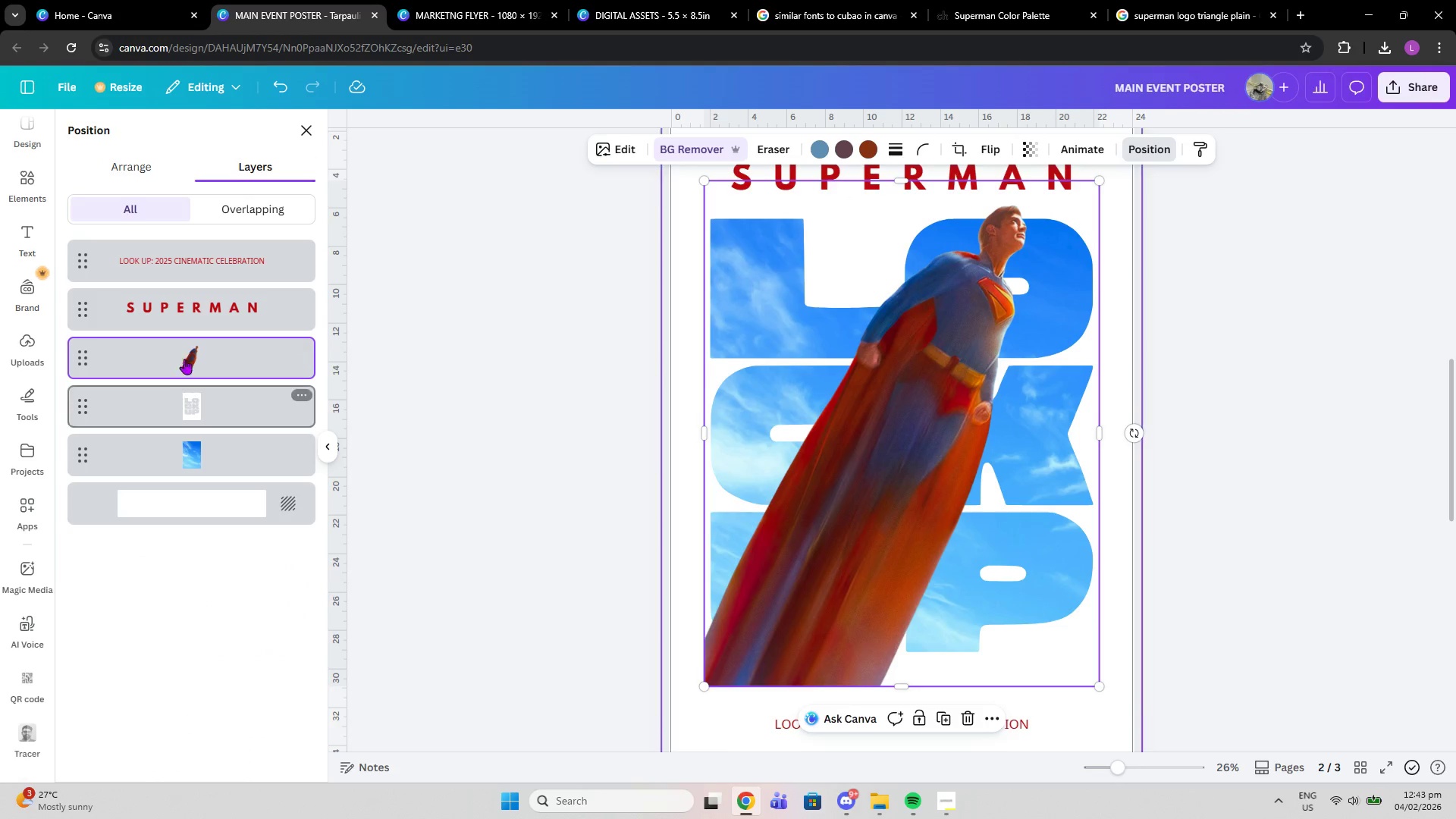 
left_click_drag(start_coordinate=[187, 344], to_coordinate=[196, 424])
 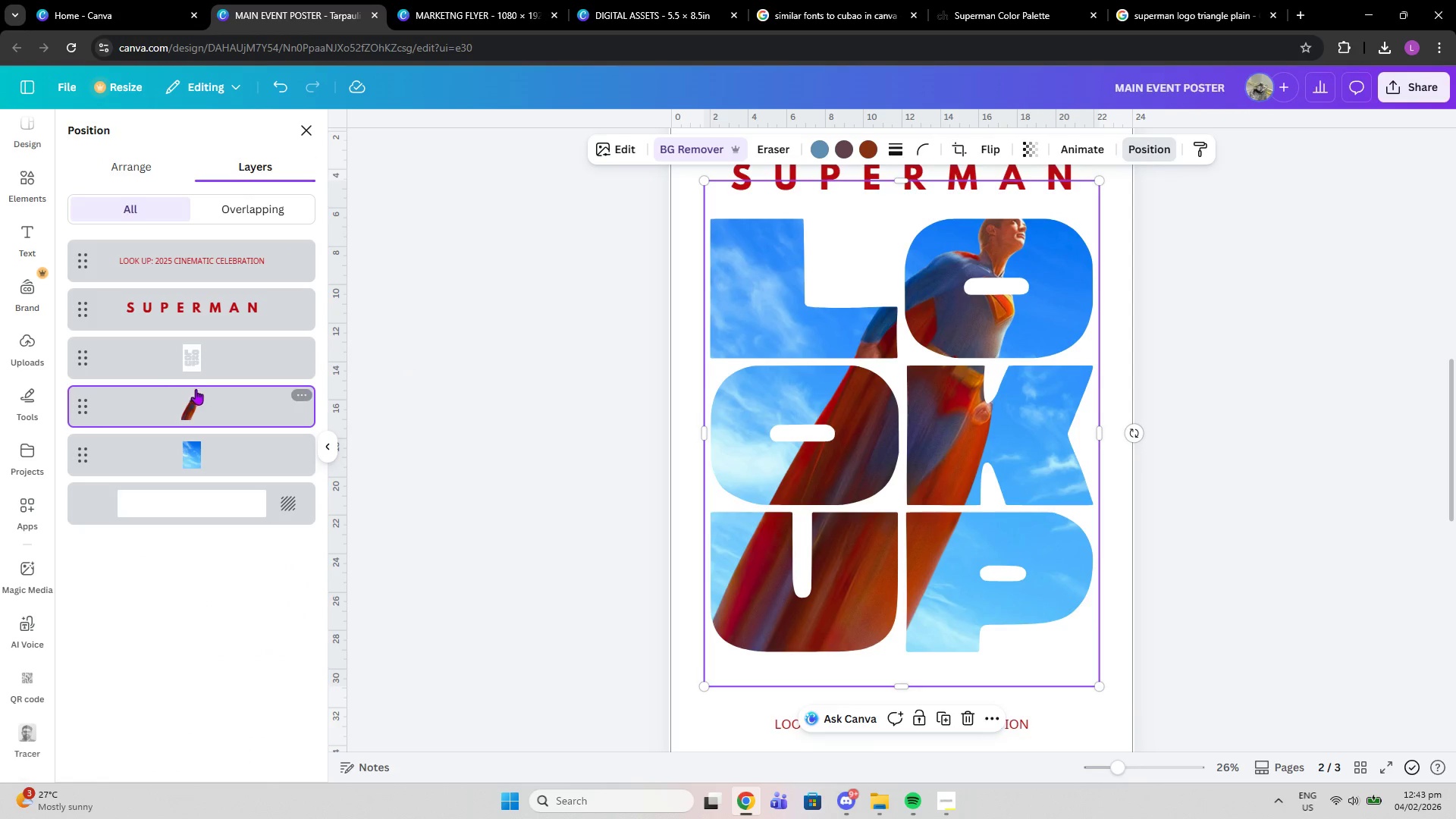 
left_click([293, 397])
 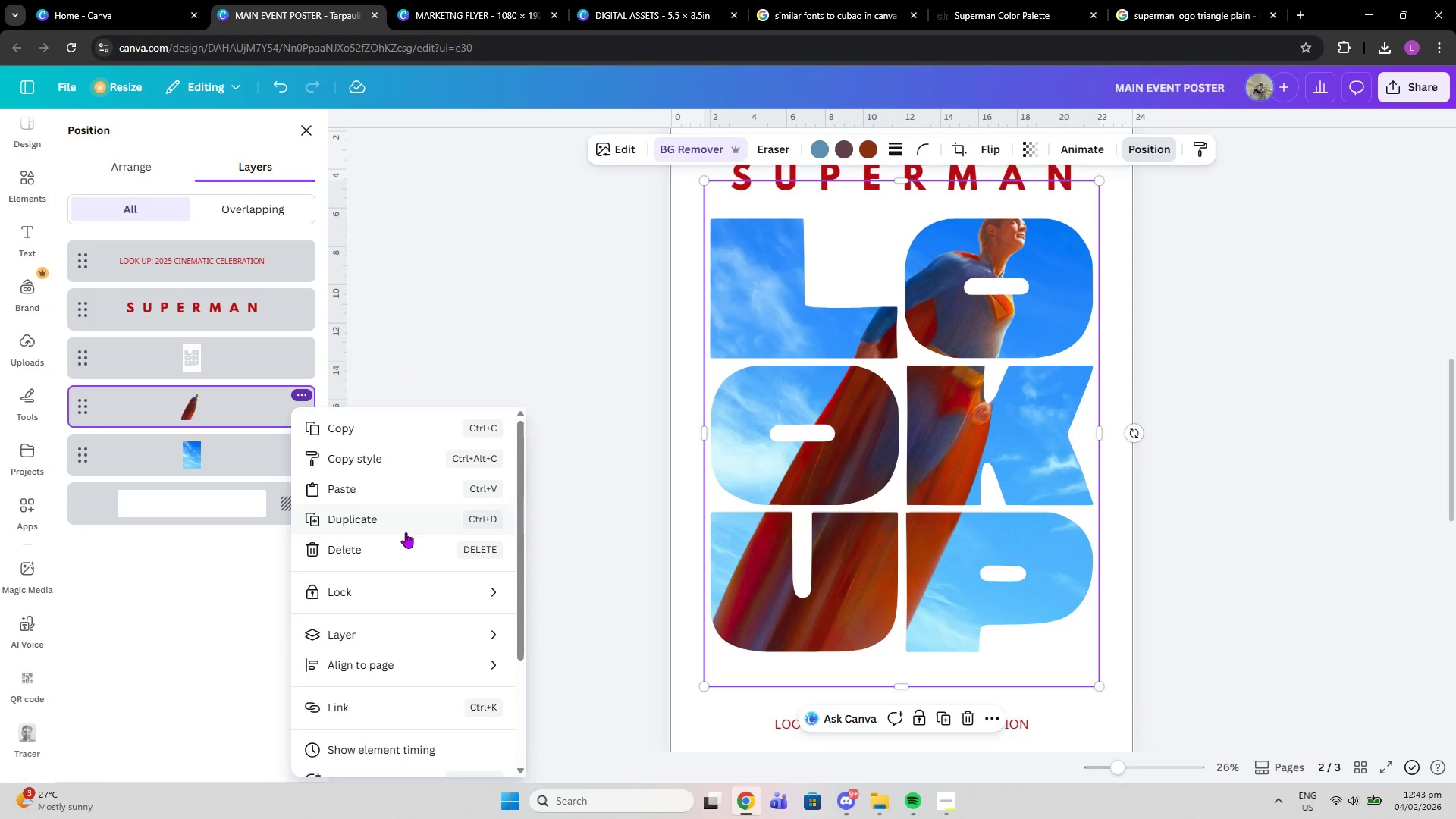 
left_click([406, 535])
 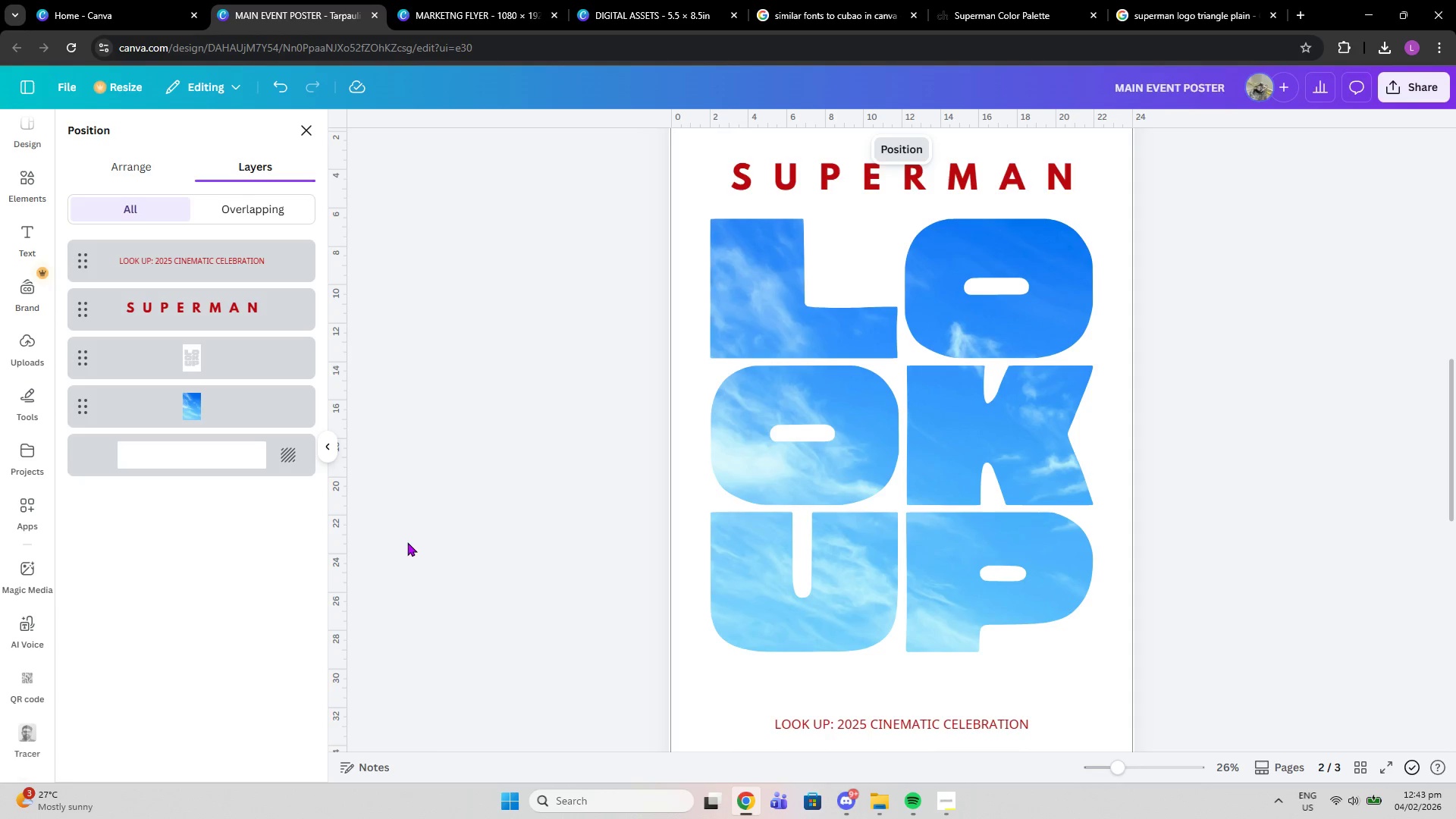 
key(Control+Z)
 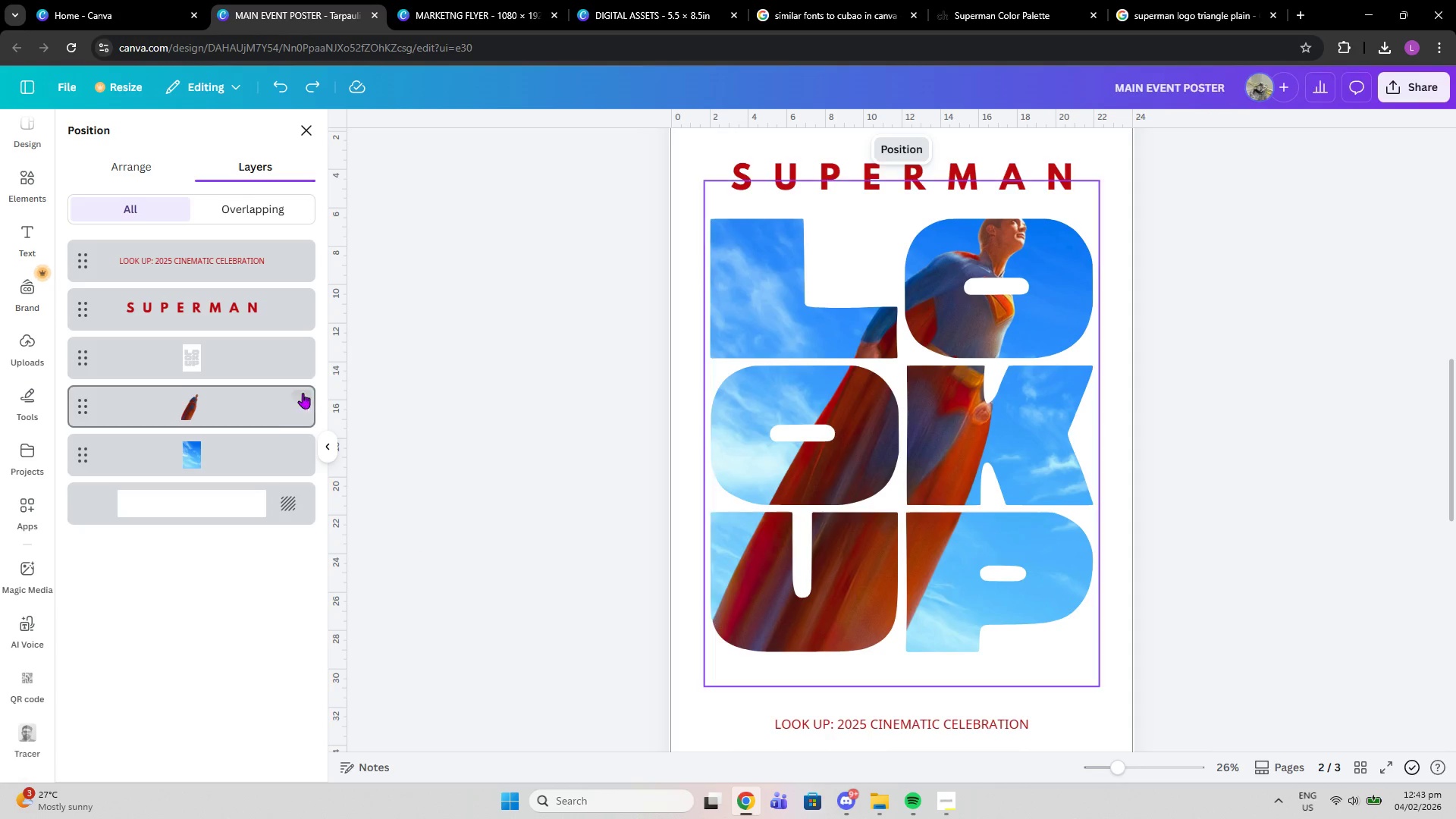 
left_click([265, 410])
 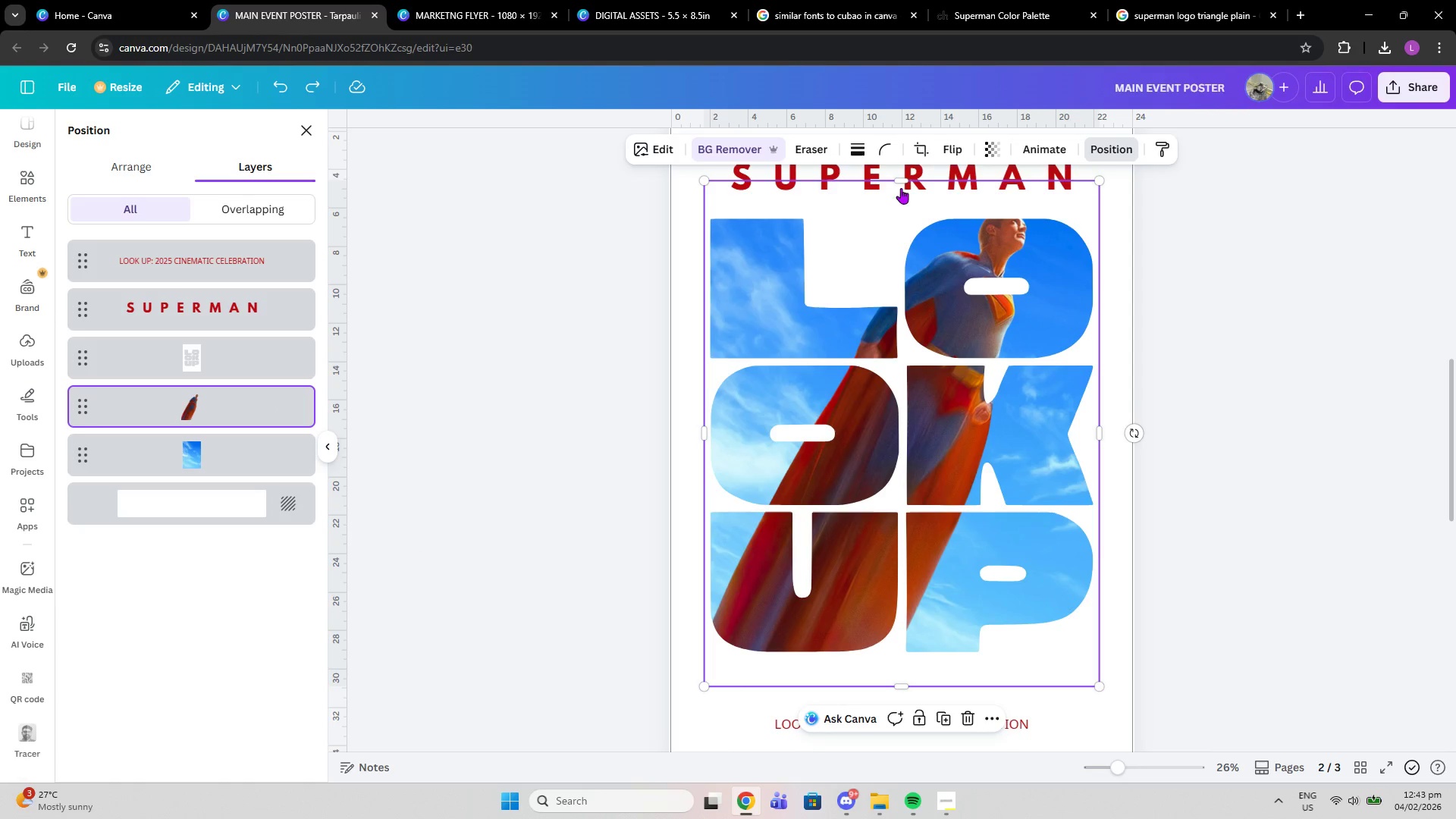 
scroll: coordinate [962, 270], scroll_direction: up, amount: 2.0
 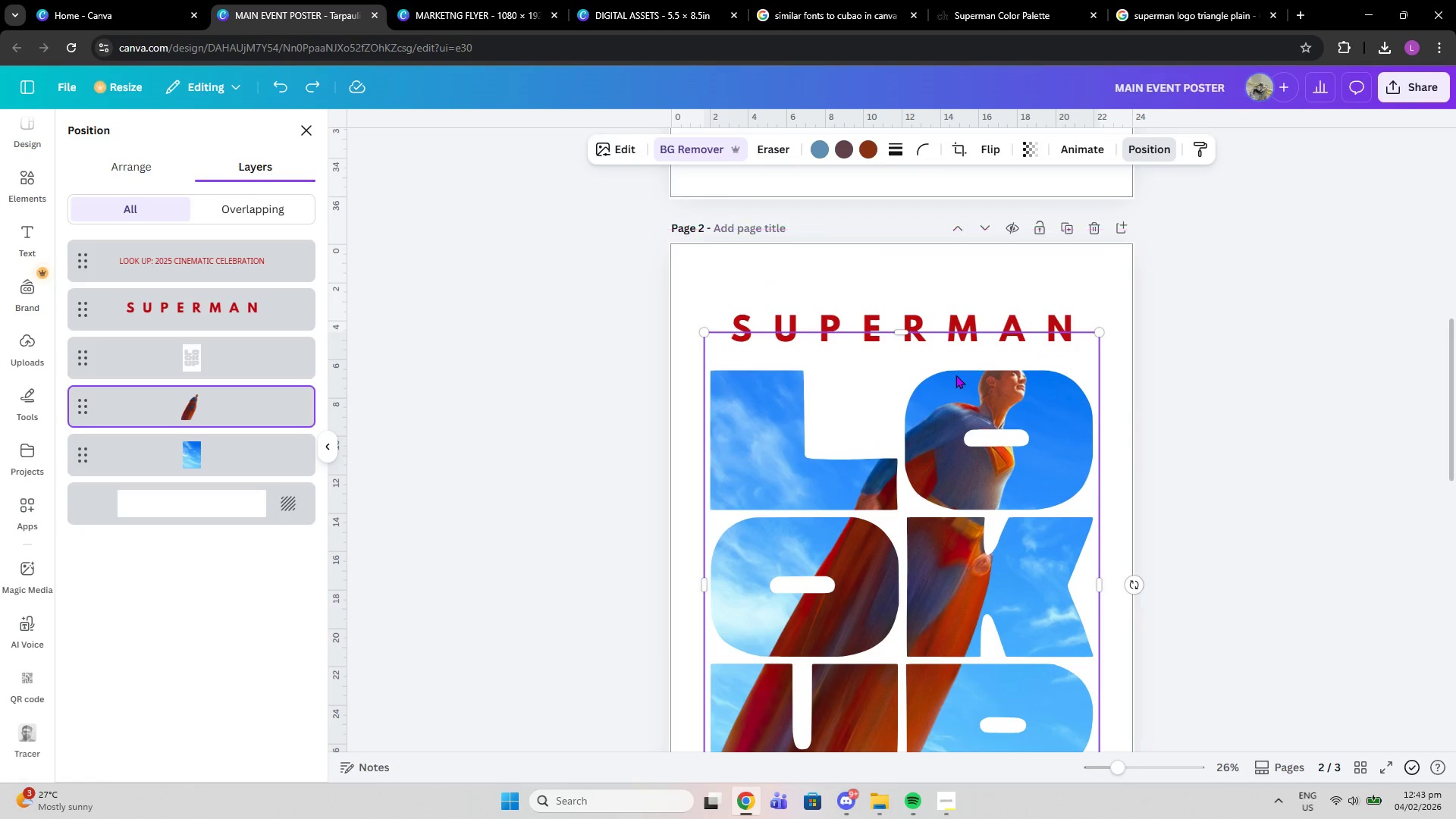 
scroll: coordinate [909, 633], scroll_direction: down, amount: 2.0
 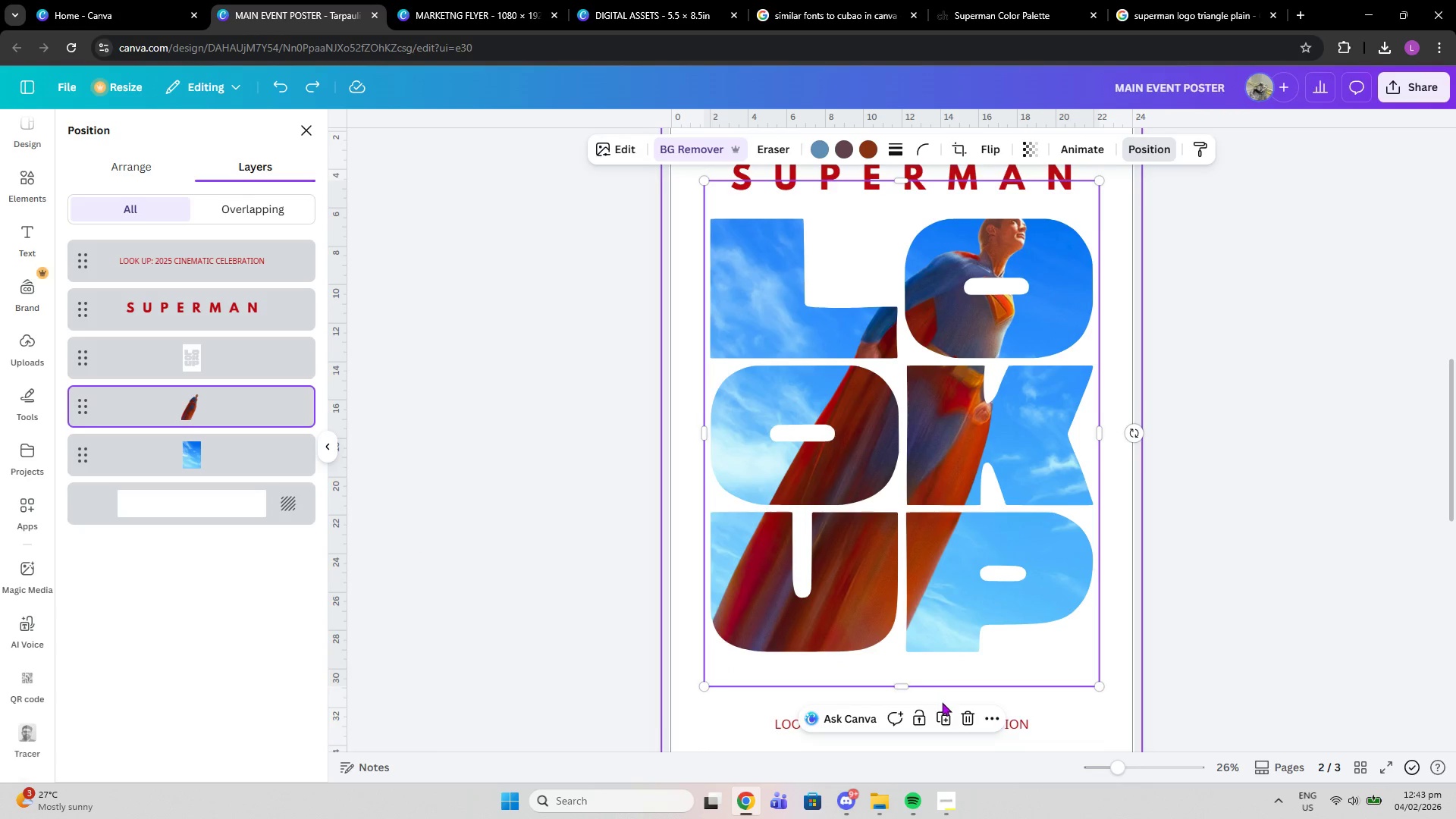 
left_click([944, 711])
 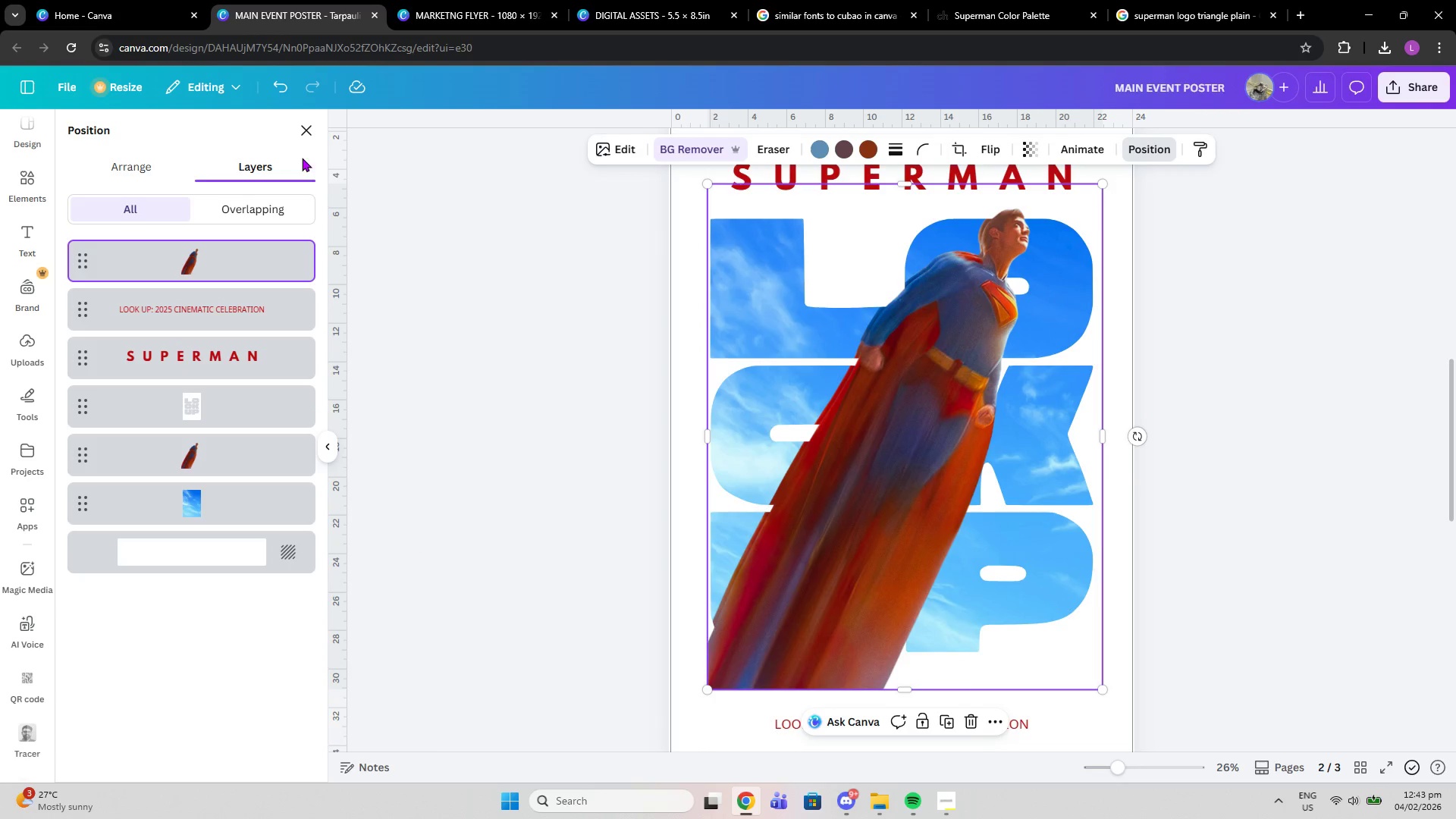 
left_click([156, 165])
 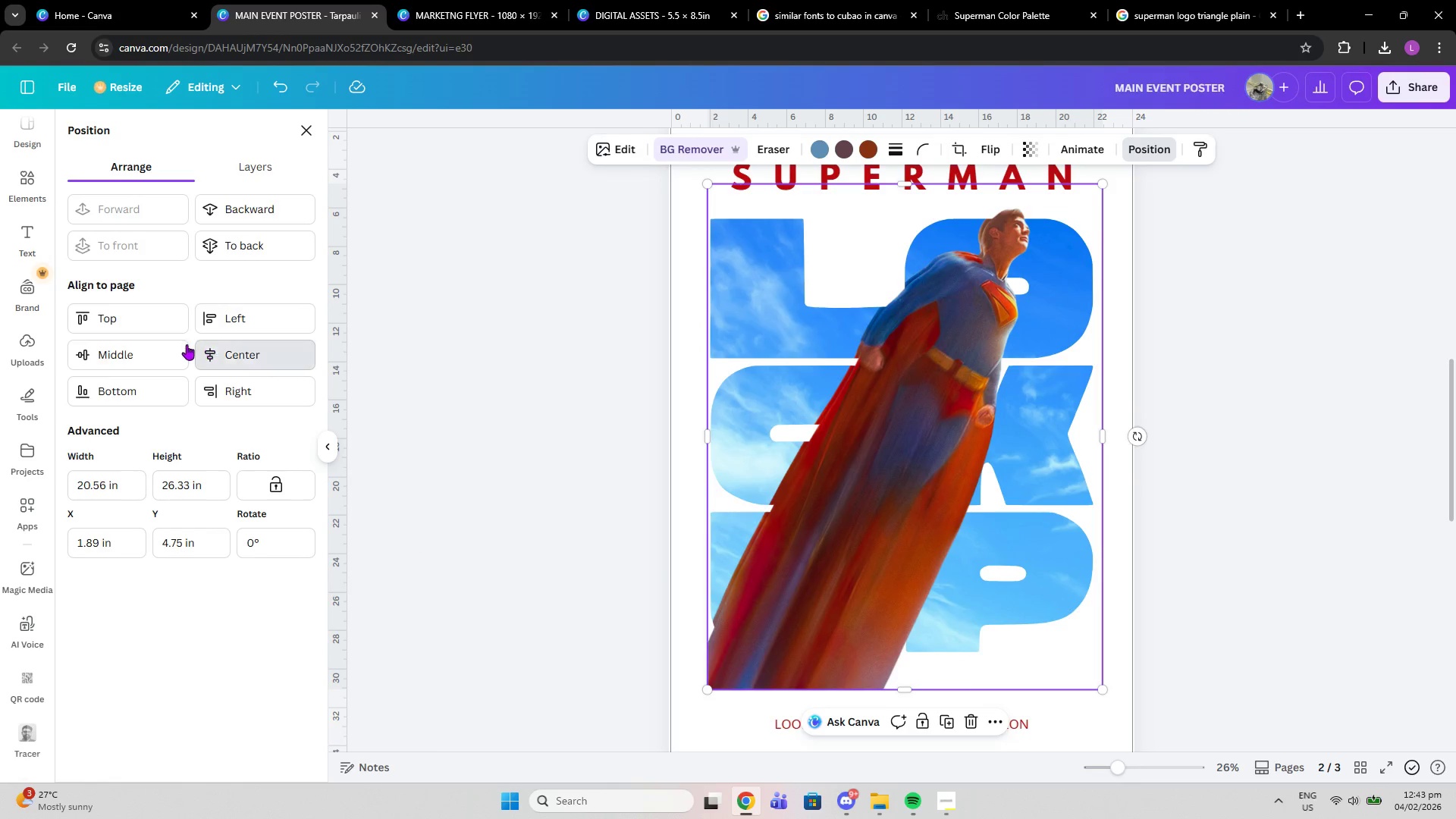 
double_click([184, 344])
 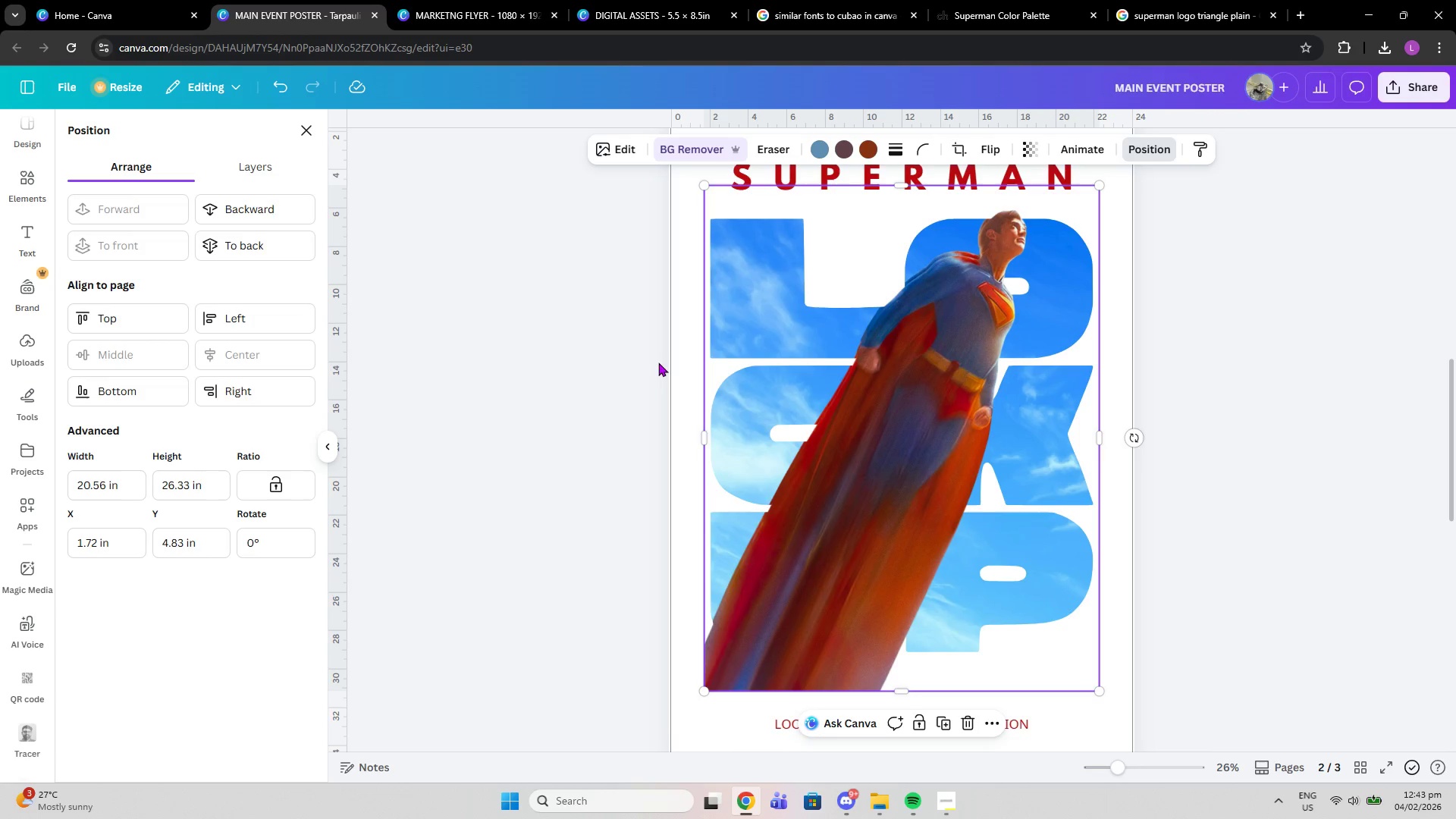 
key(Control+Z)
 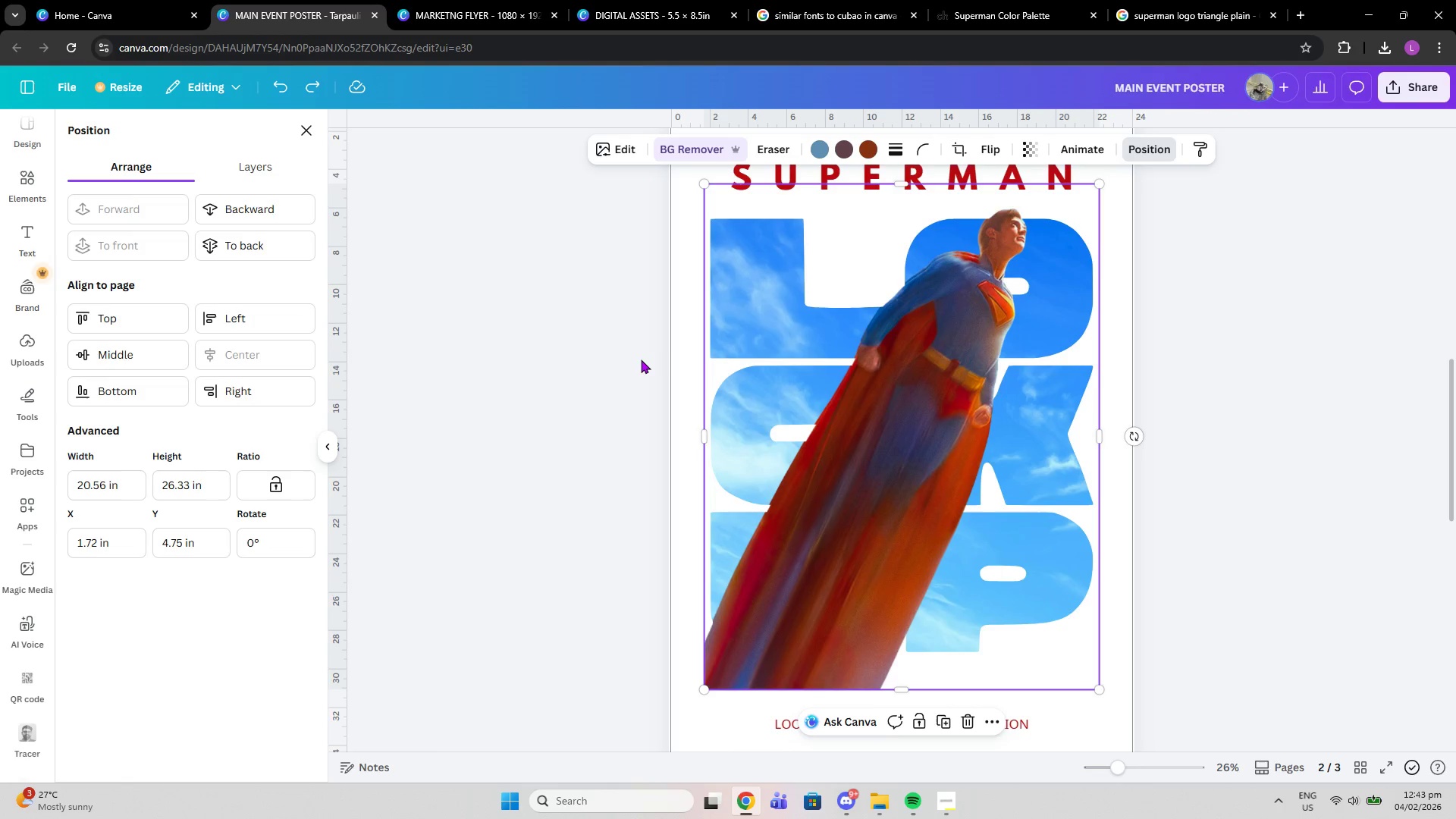 
key(Control+Z)
 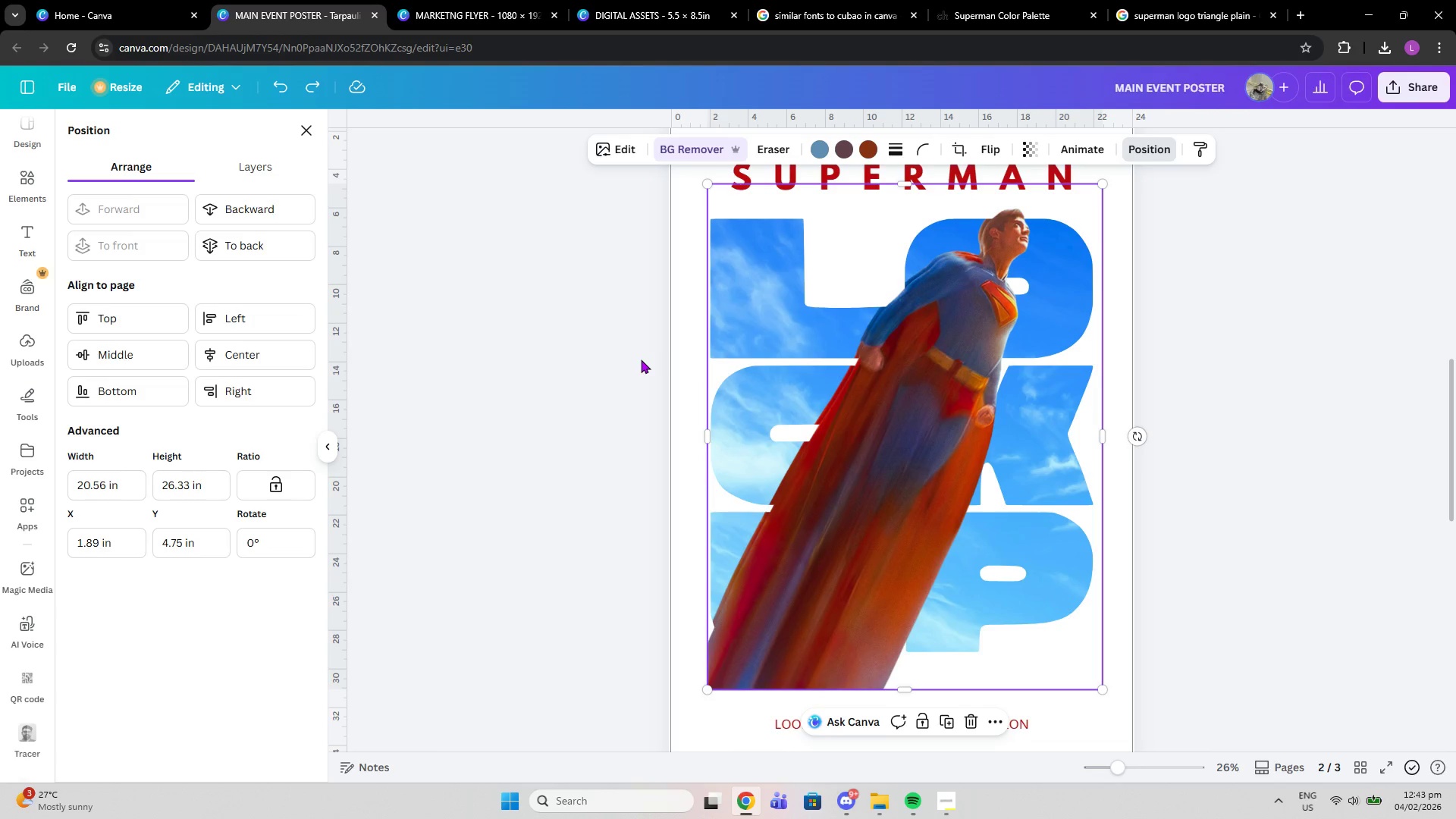 
key(Control+Z)
 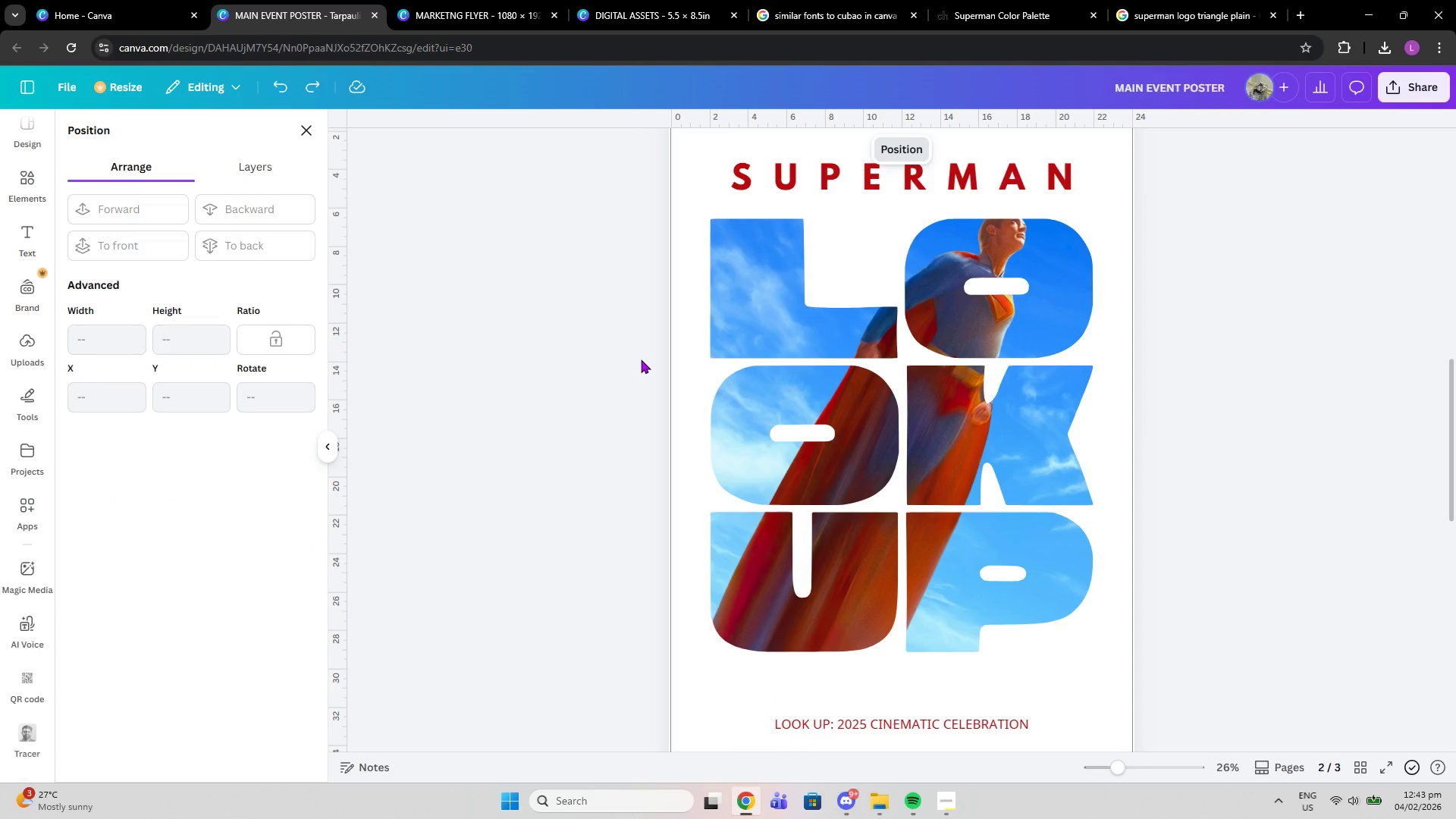 
key(Control+Z)
 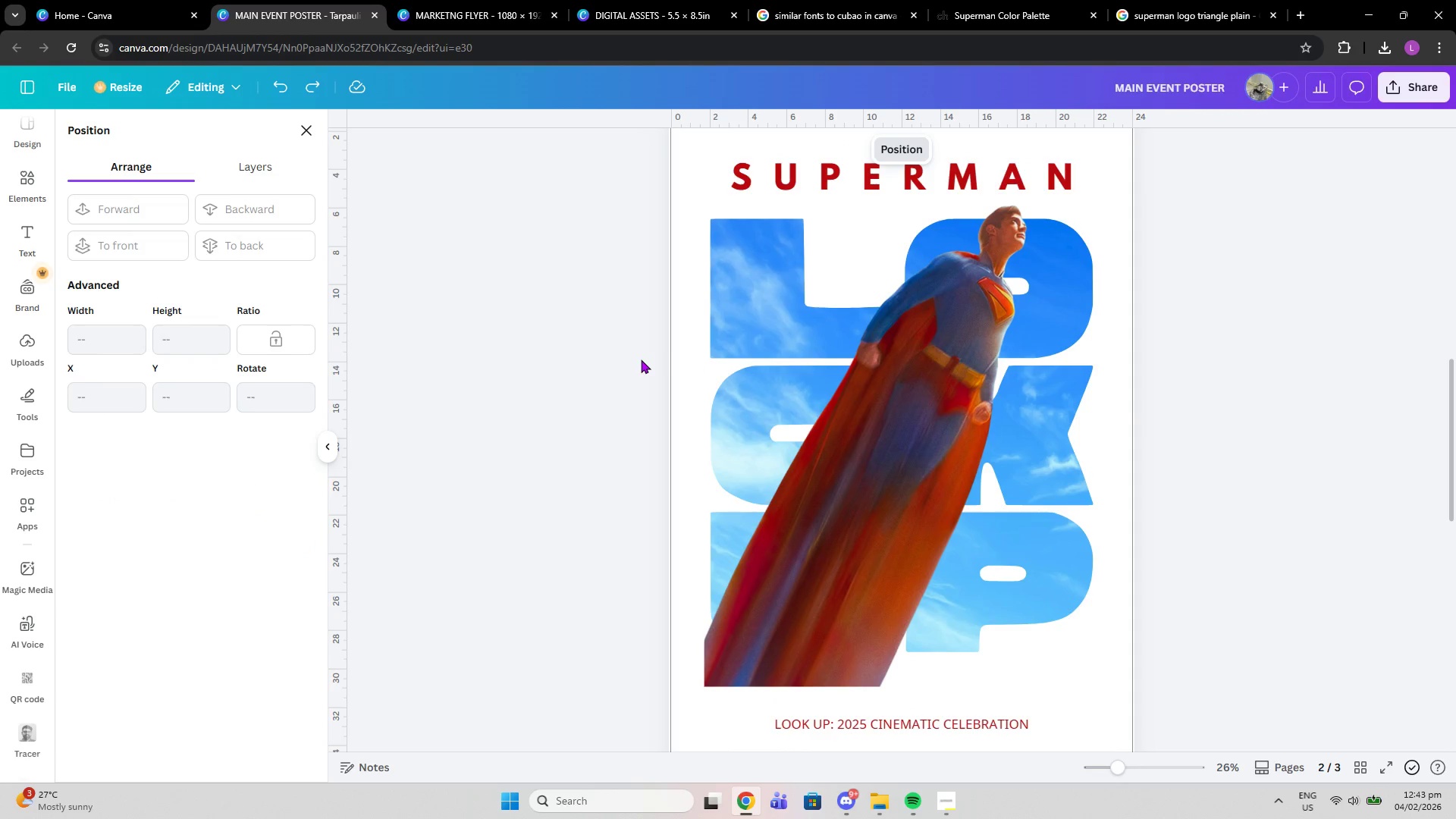 
left_click([981, 439])
 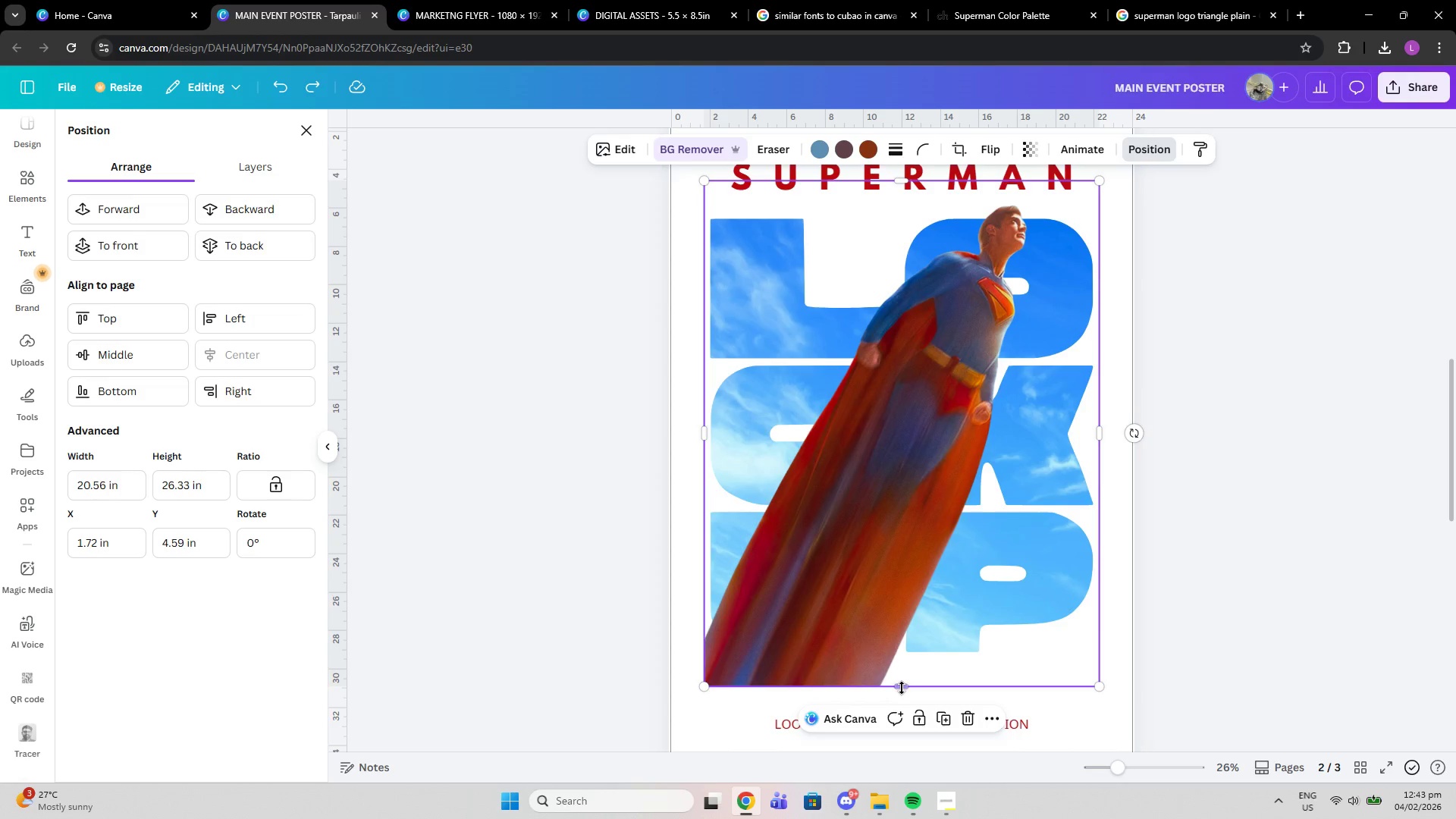 
left_click_drag(start_coordinate=[903, 692], to_coordinate=[913, 658])
 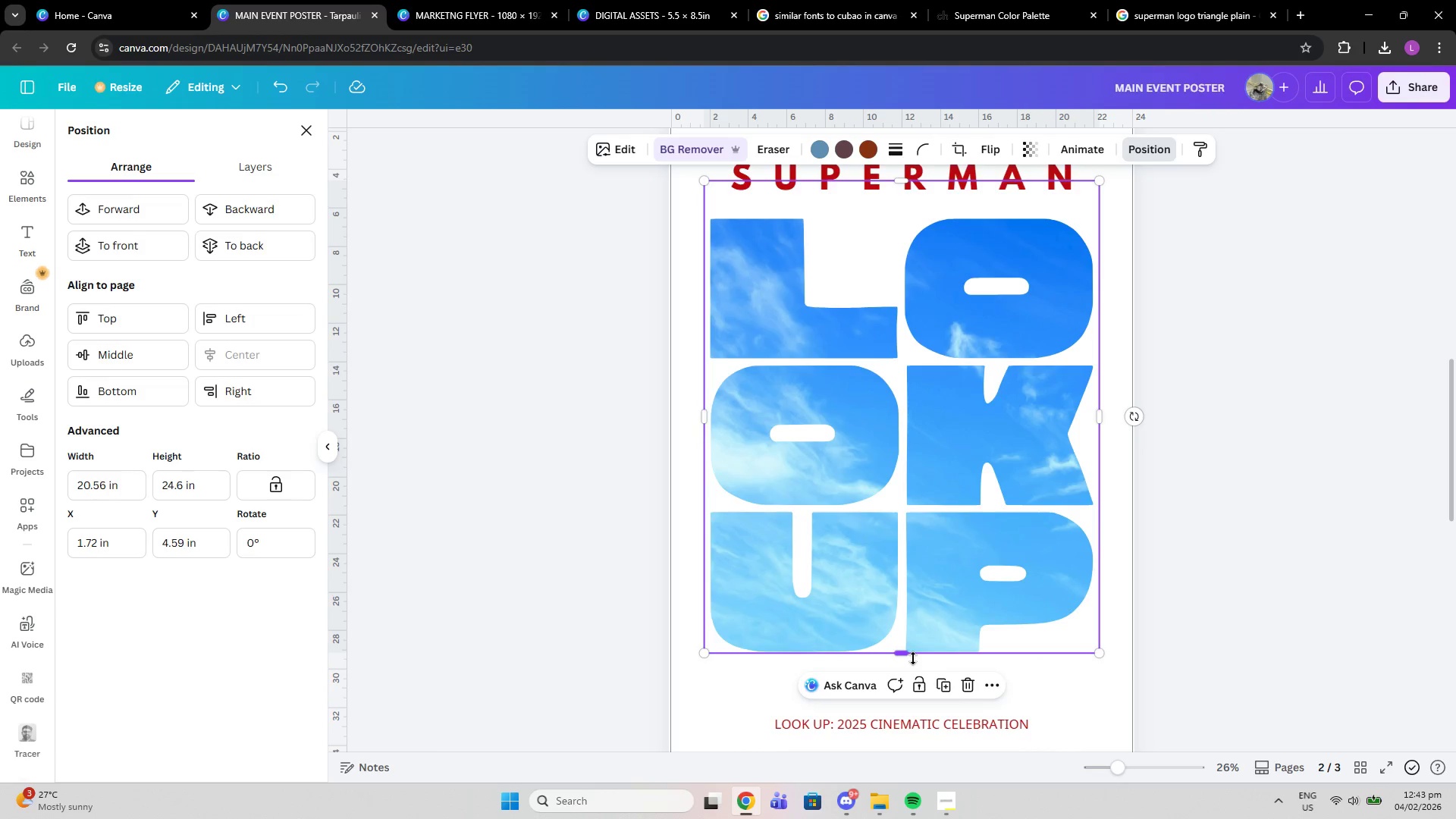 
key(Control+Z)
 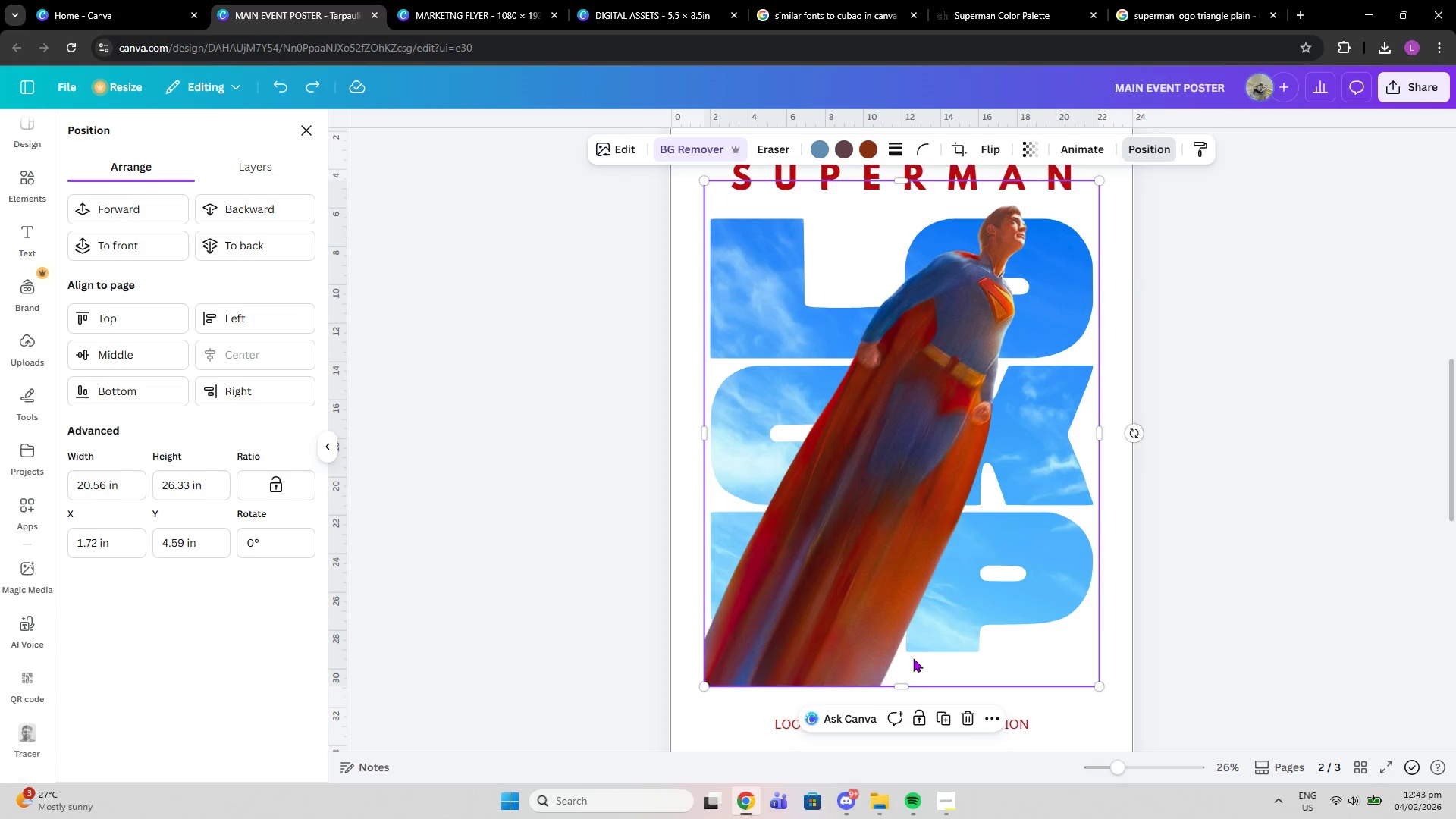 
key(Control+Z)
 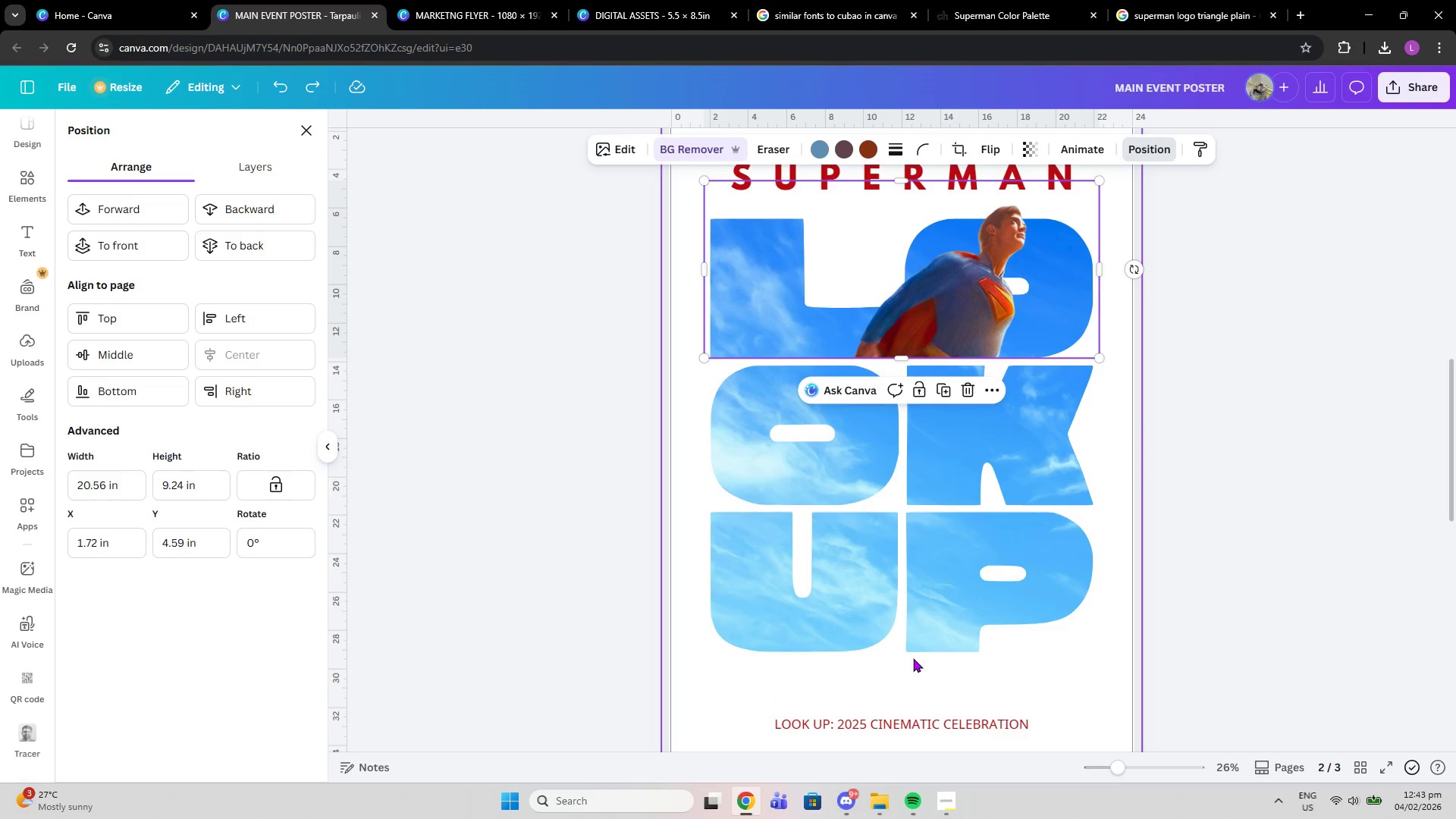 
key(Control+Z)
 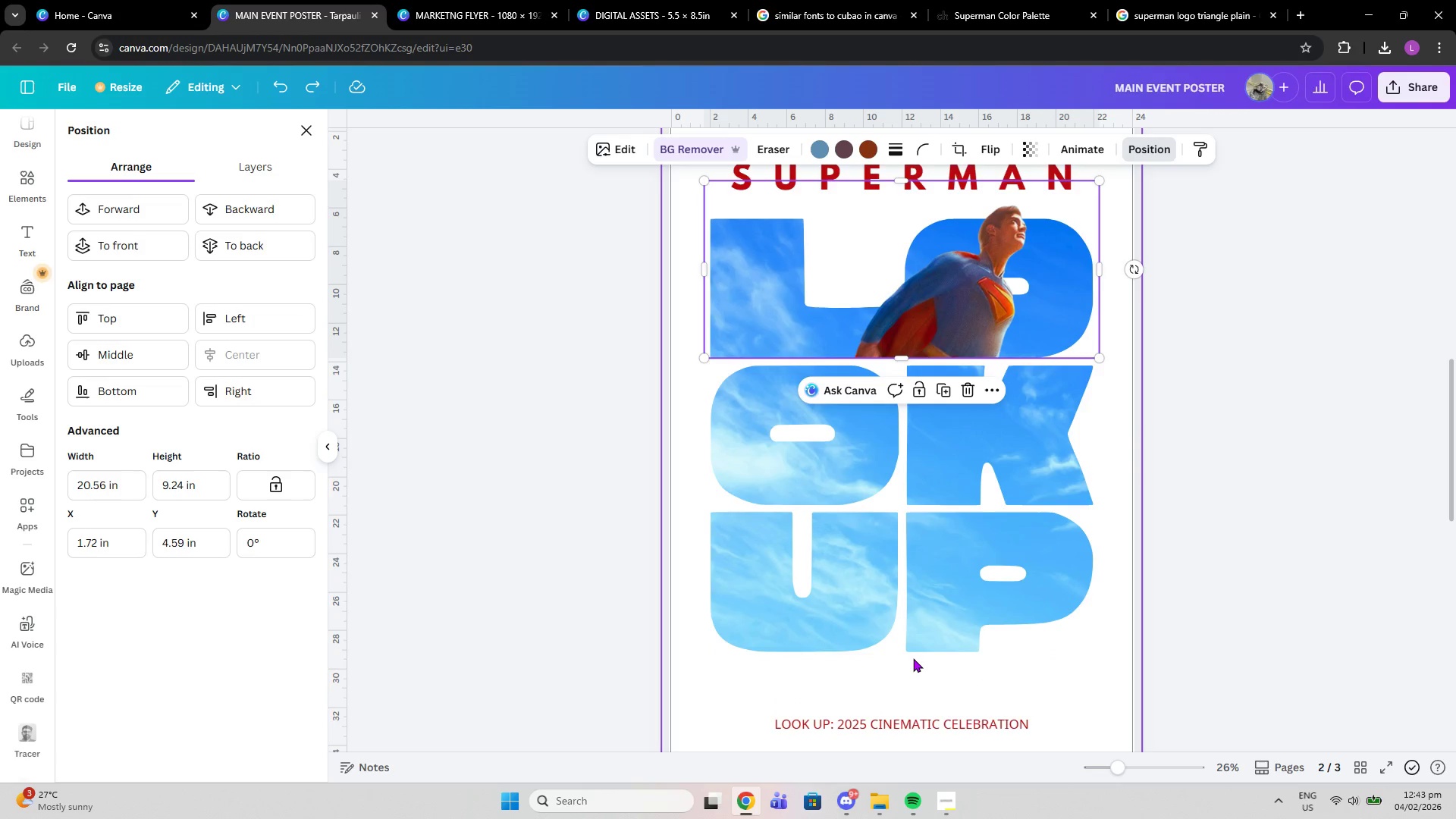 
key(Control+Z)
 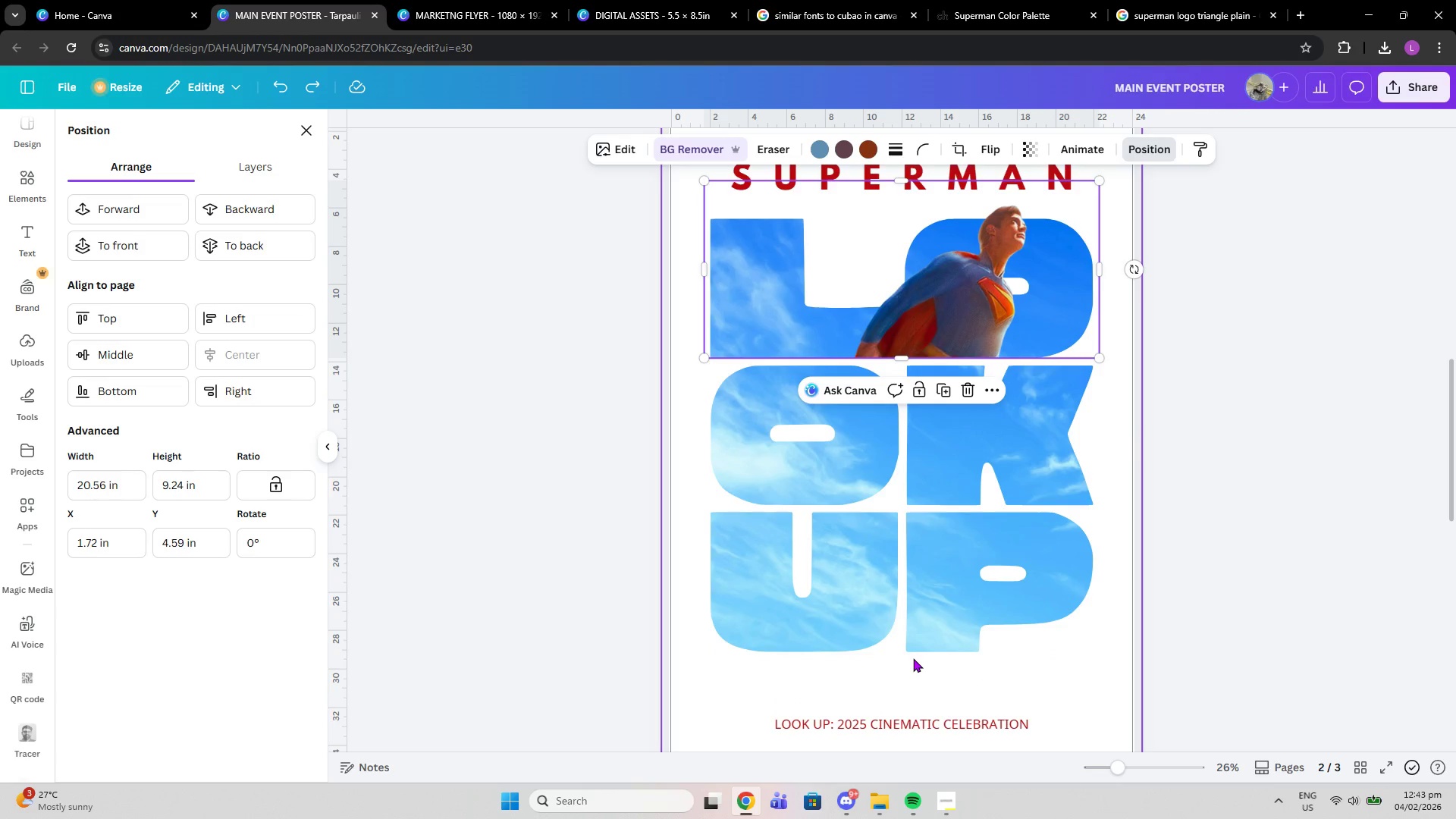 
key(Control+Z)
 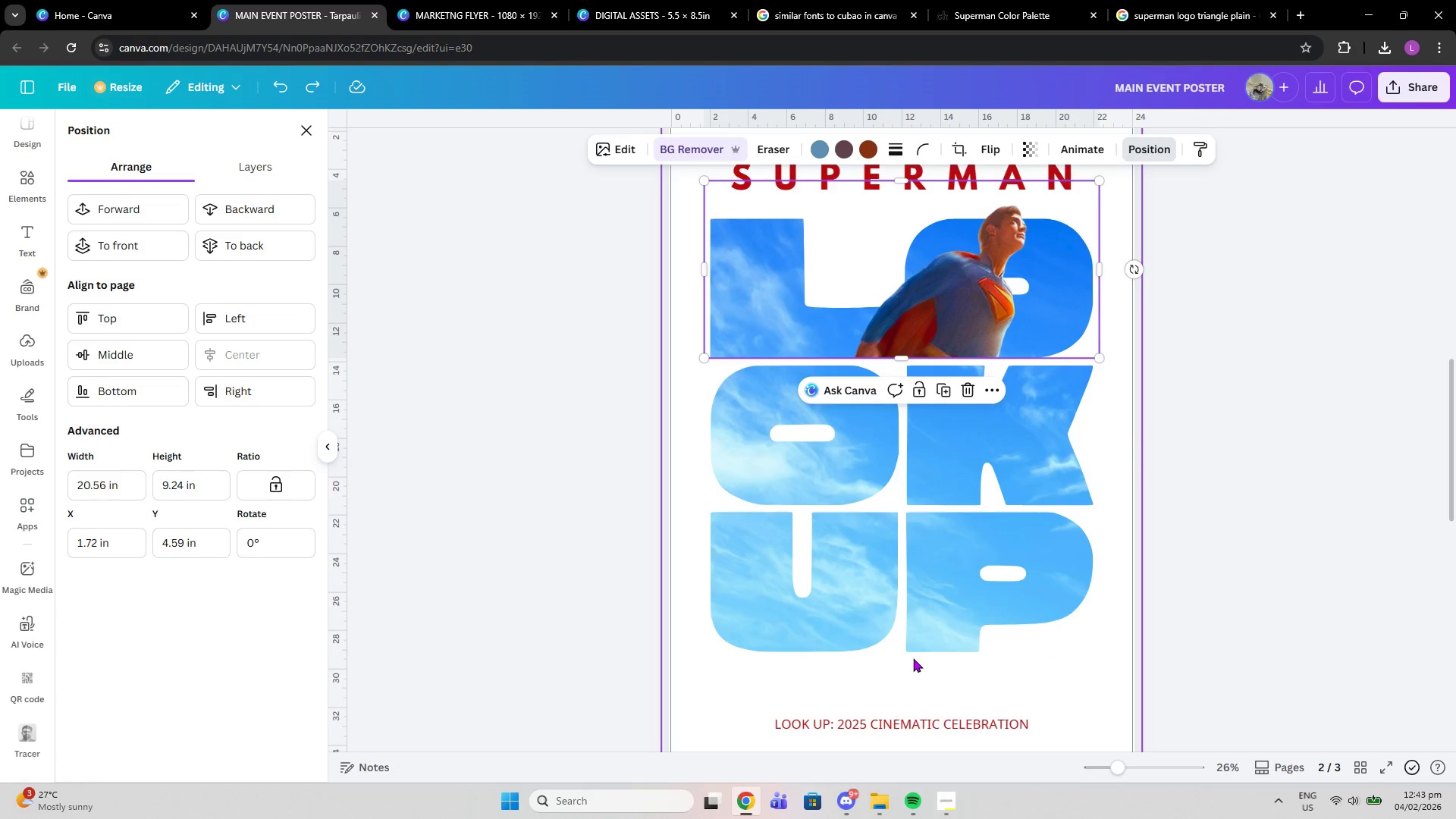 
key(Control+Z)
 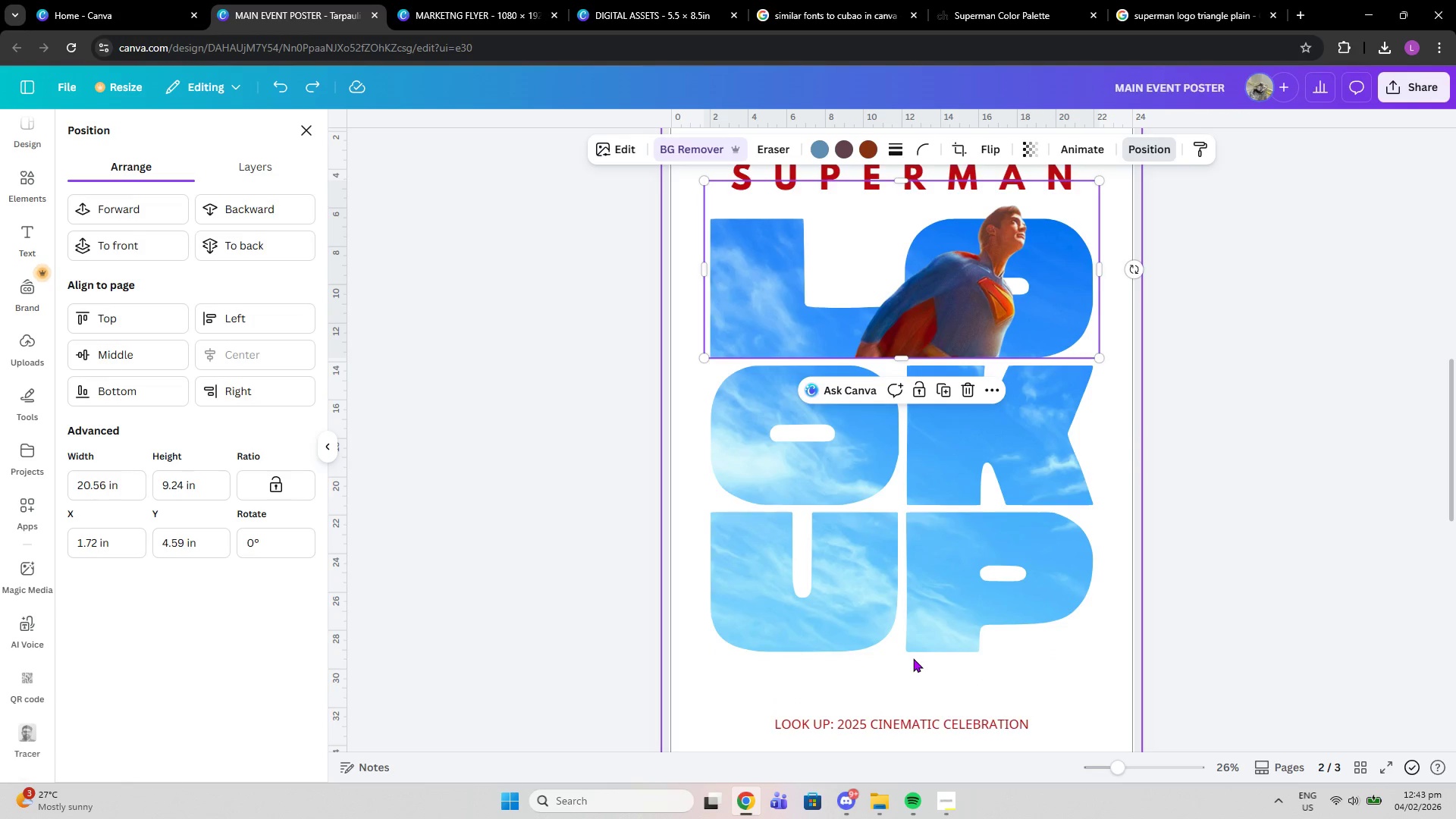 
key(Control+Z)
 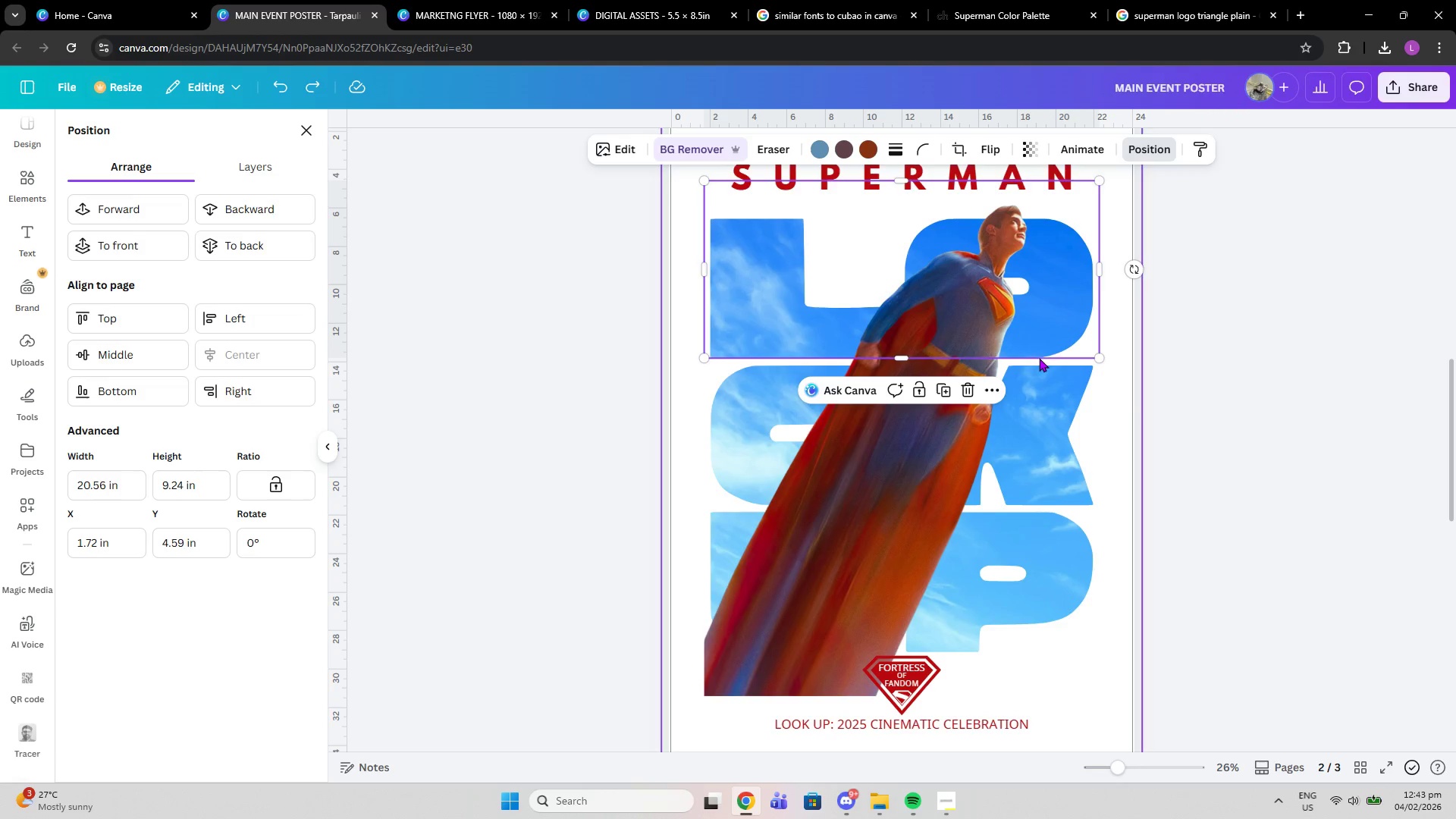 
left_click([1232, 509])
 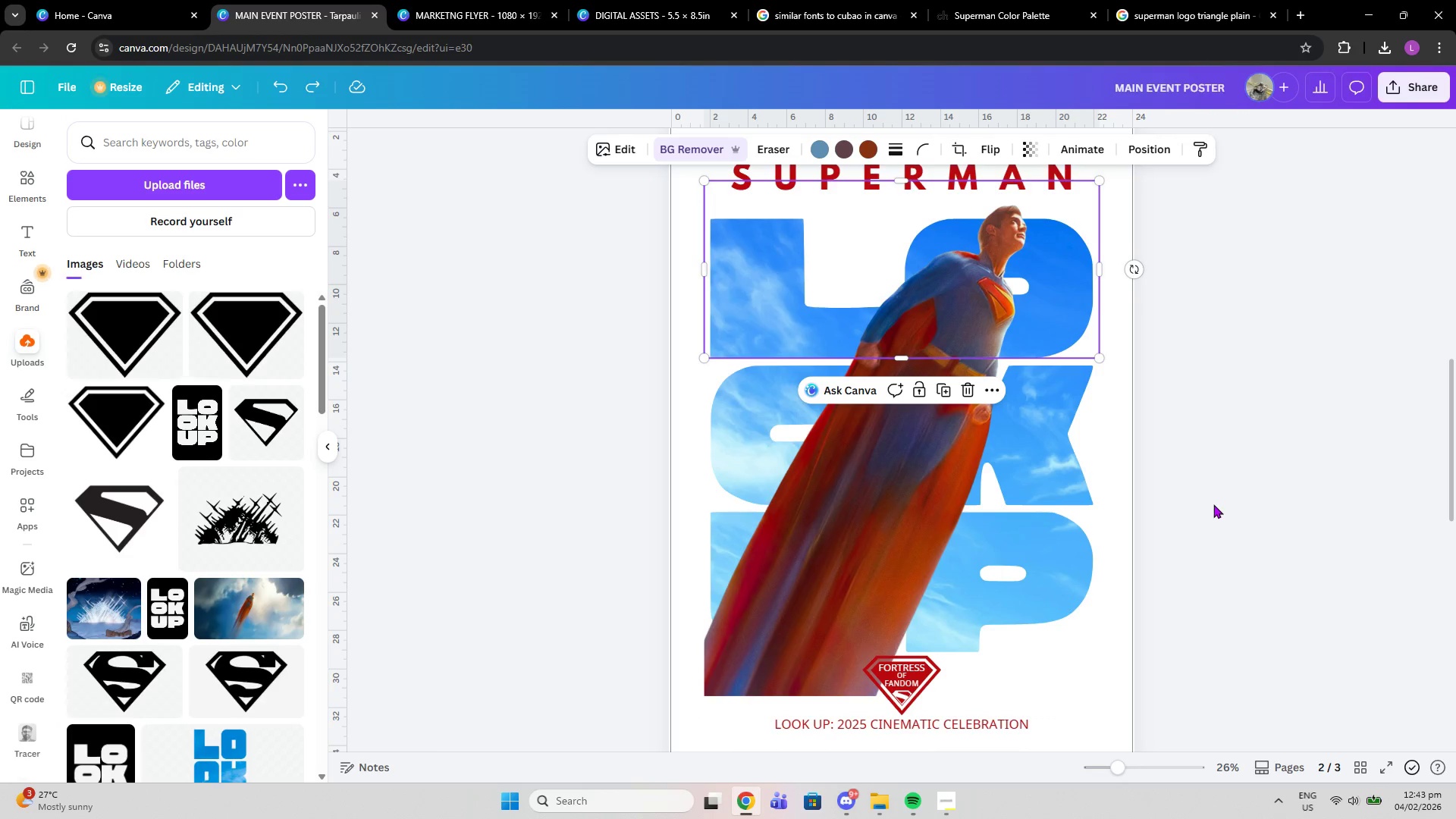 
left_click([1213, 504])
 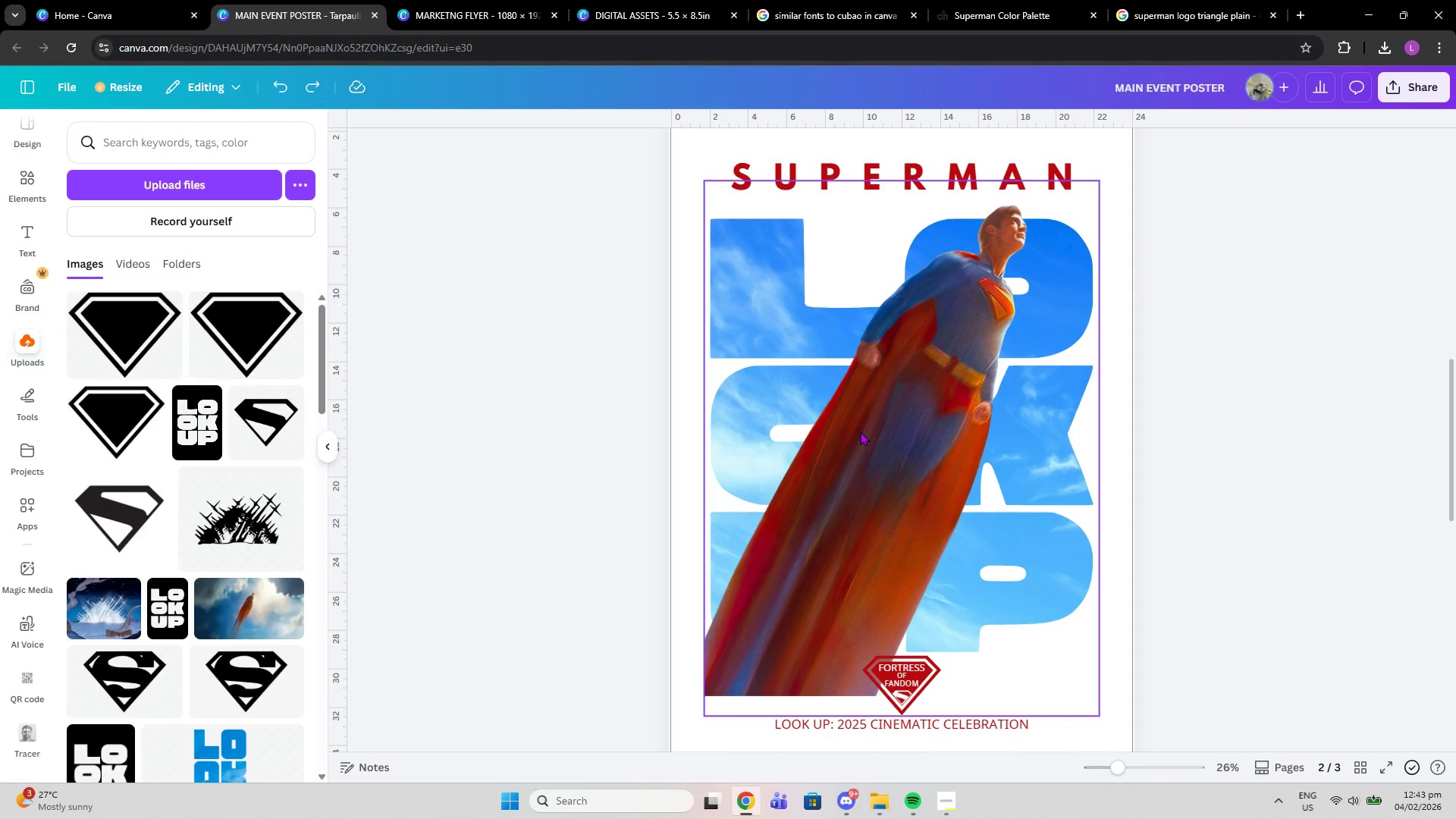 
left_click([860, 431])
 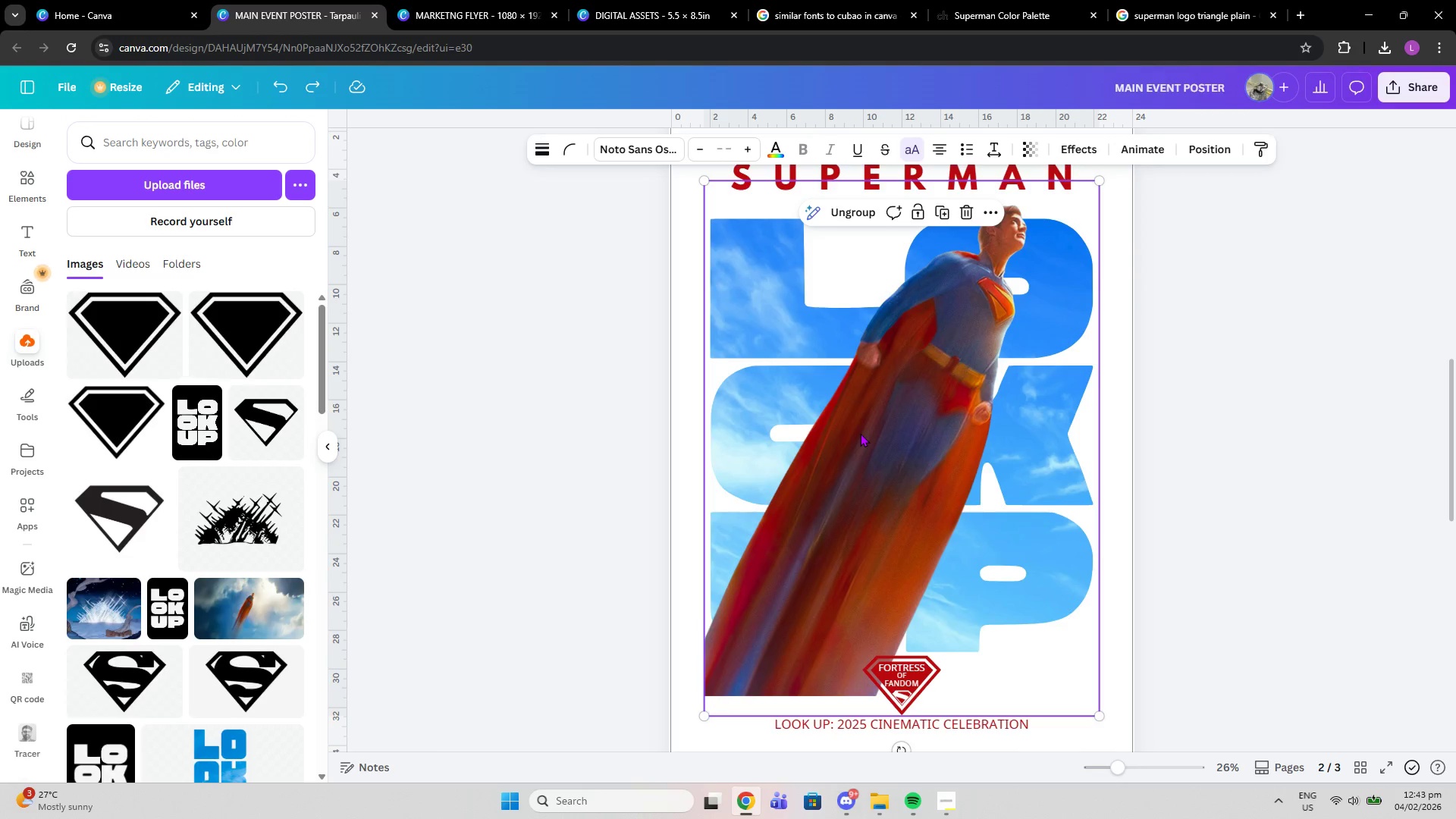 
left_click([915, 218])
 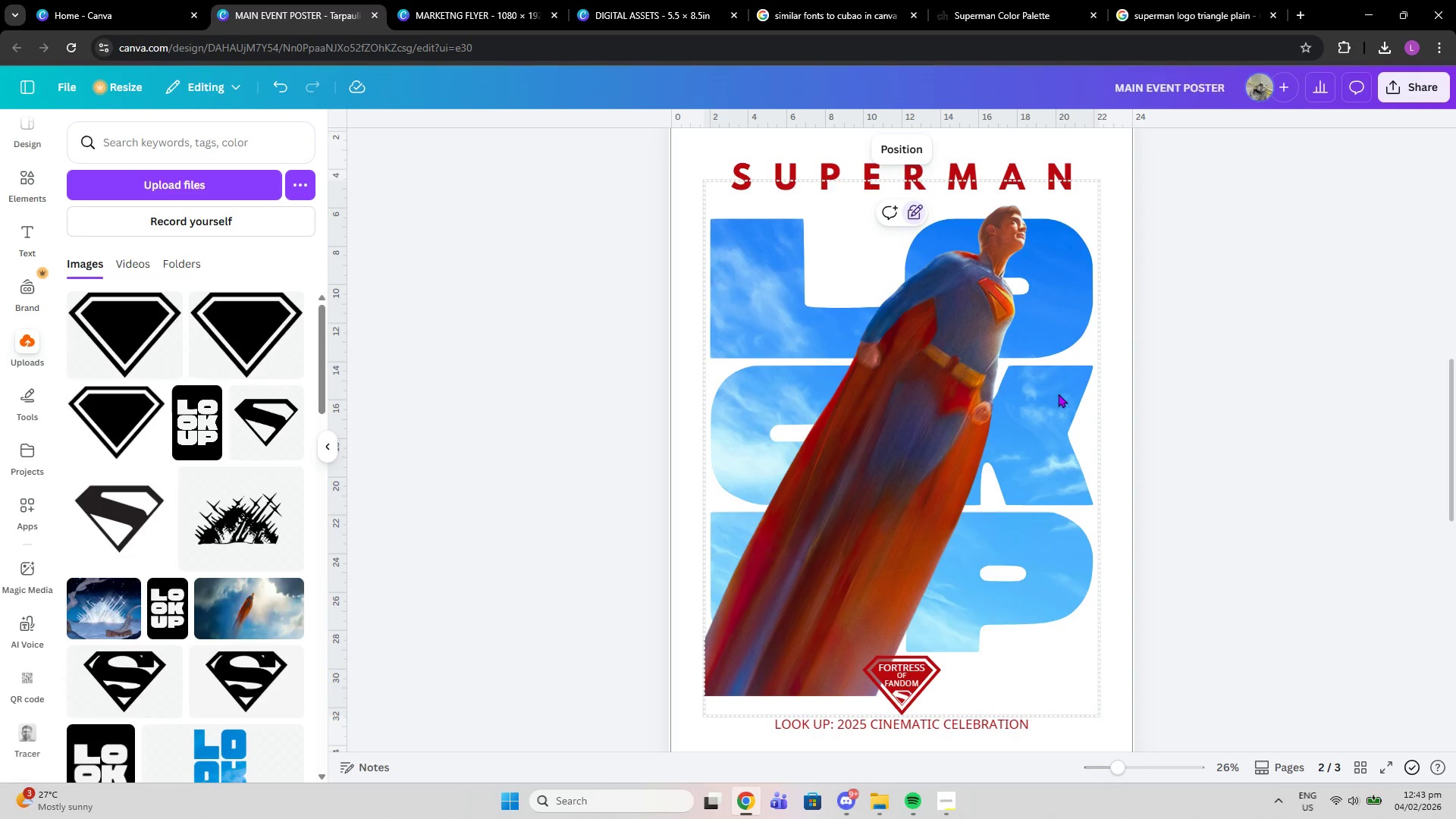 
scroll: coordinate [1183, 488], scroll_direction: down, amount: 2.0
 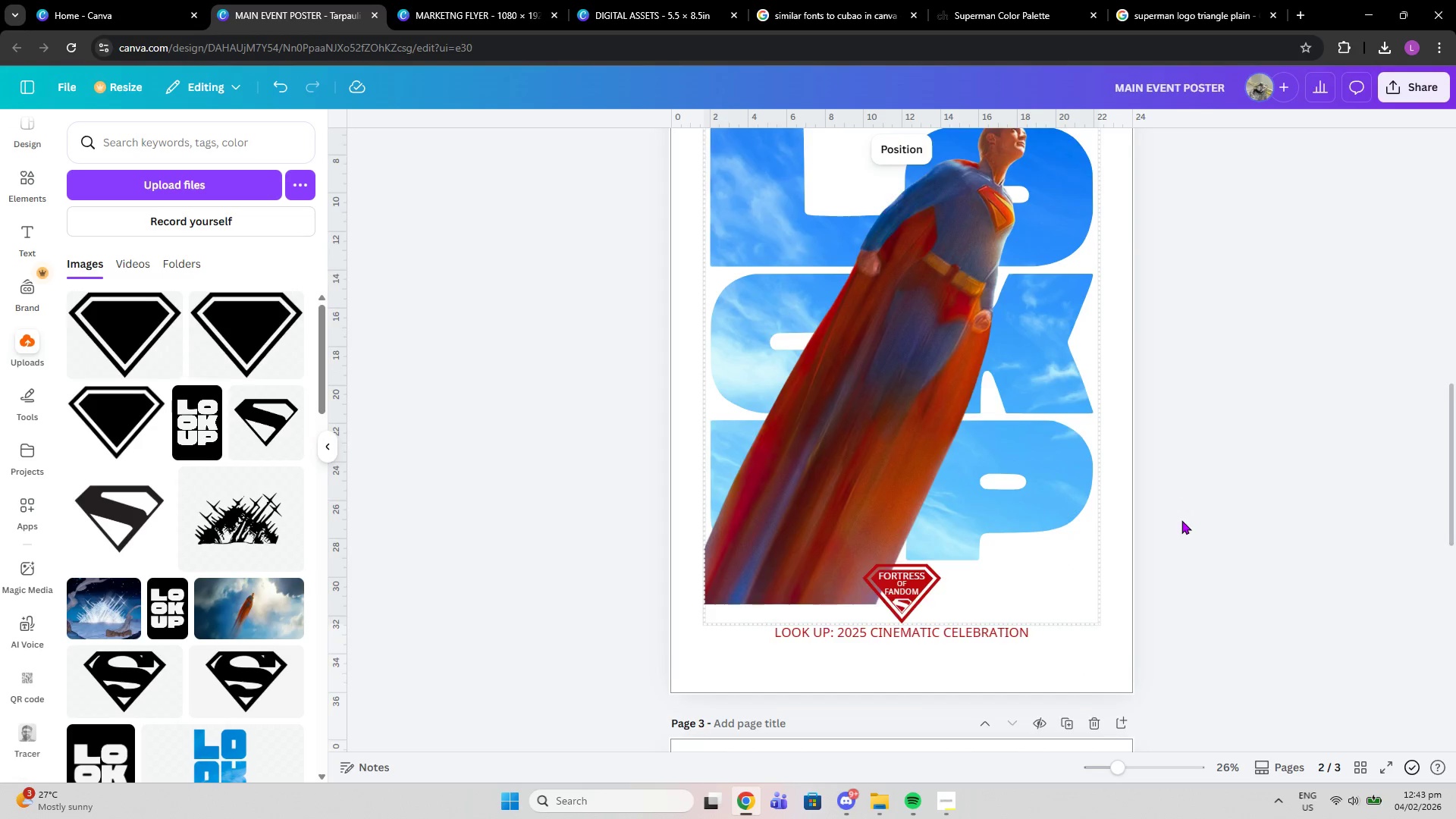 
left_click([1181, 526])
 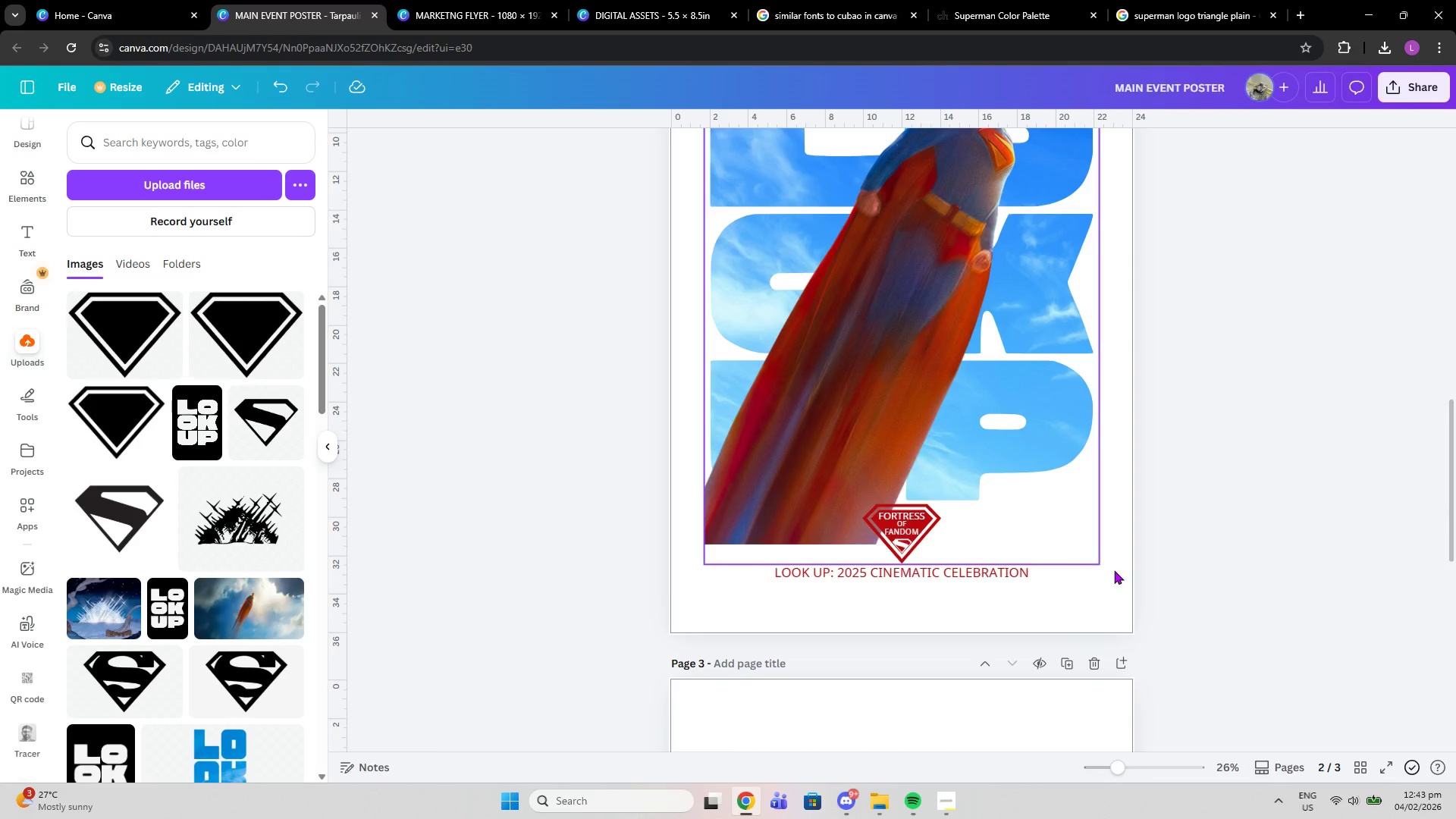 
left_click_drag(start_coordinate=[1115, 566], to_coordinate=[886, 504])
 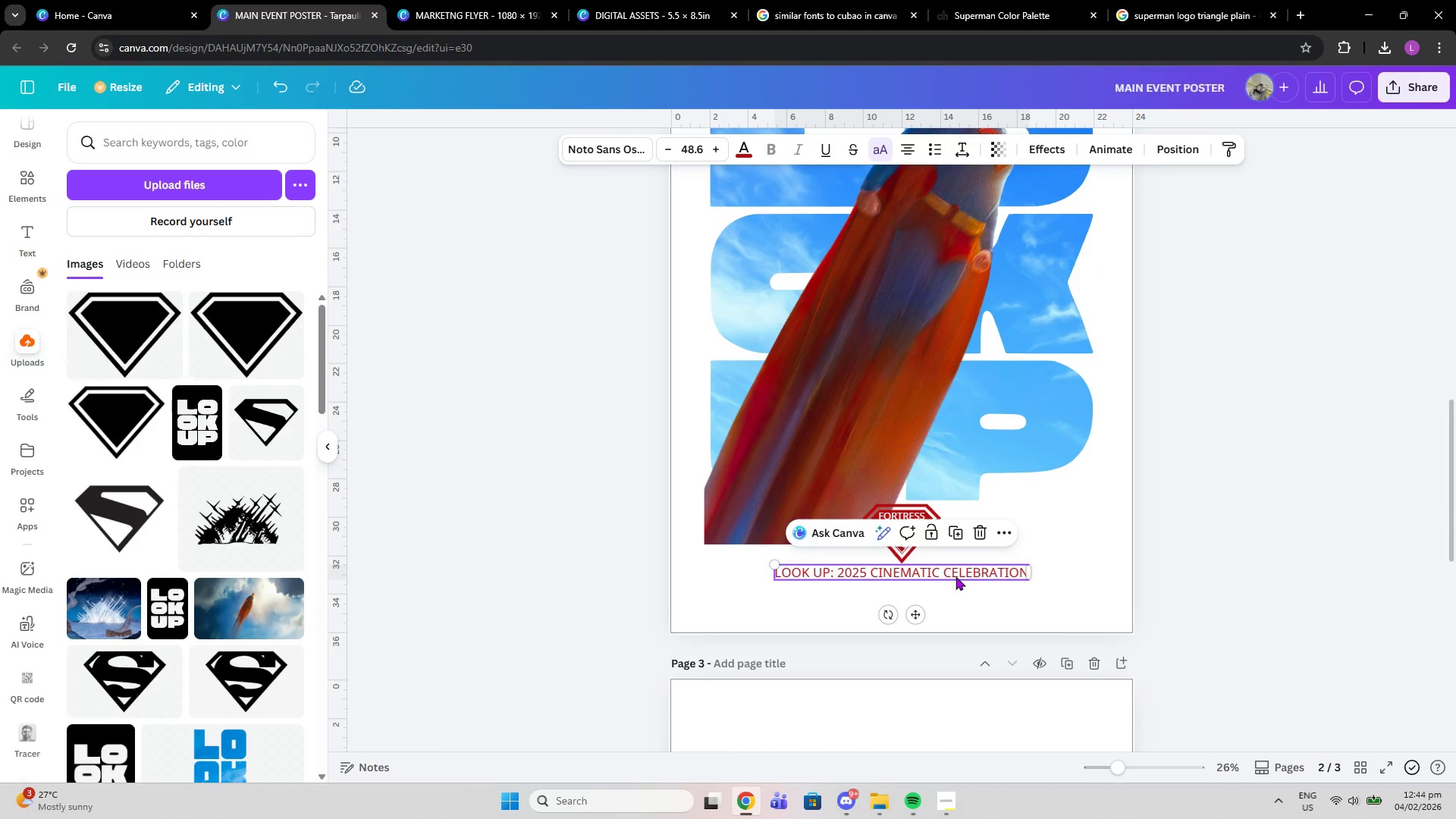 
key(Escape)
 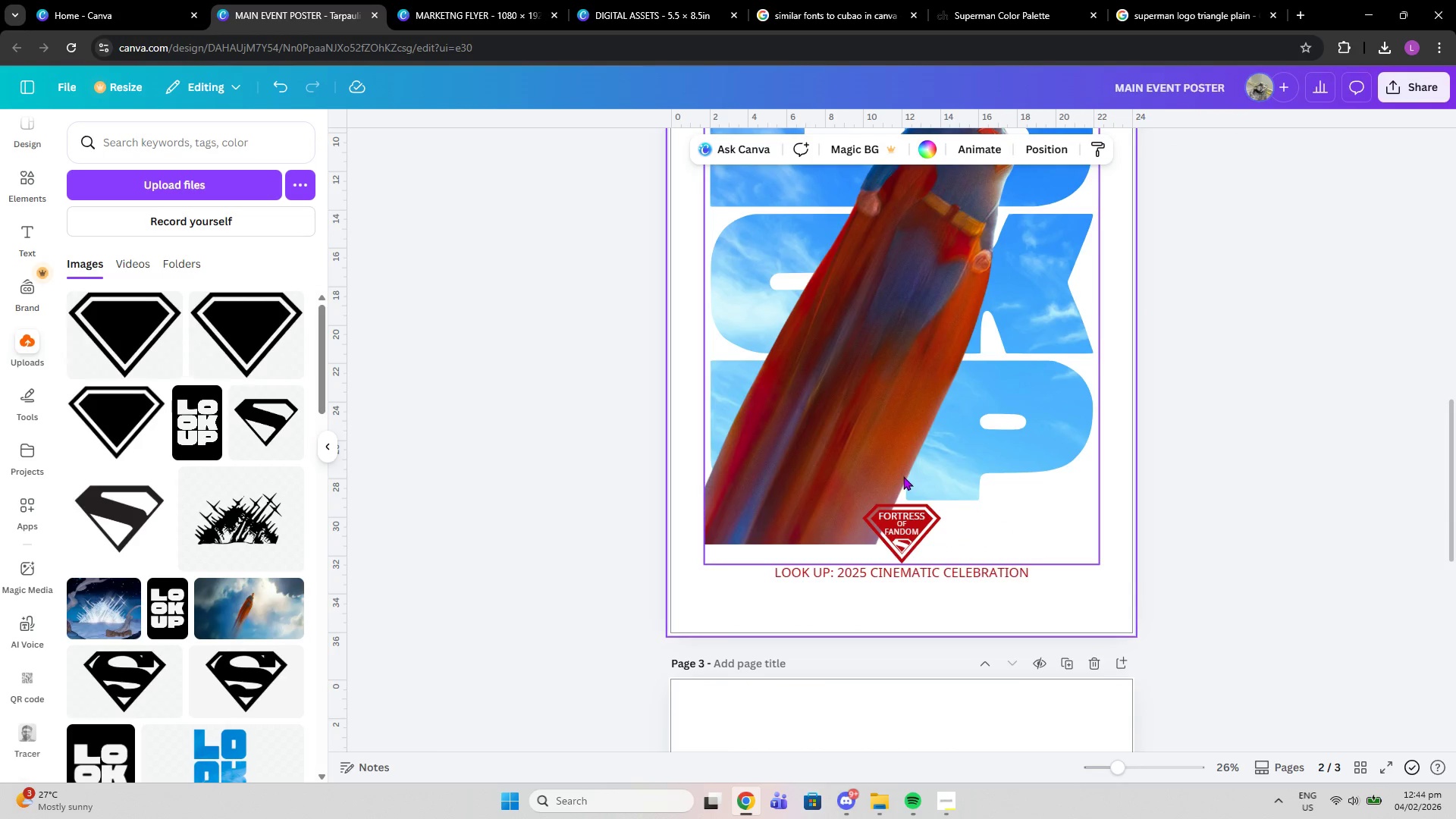 
left_click([903, 476])
 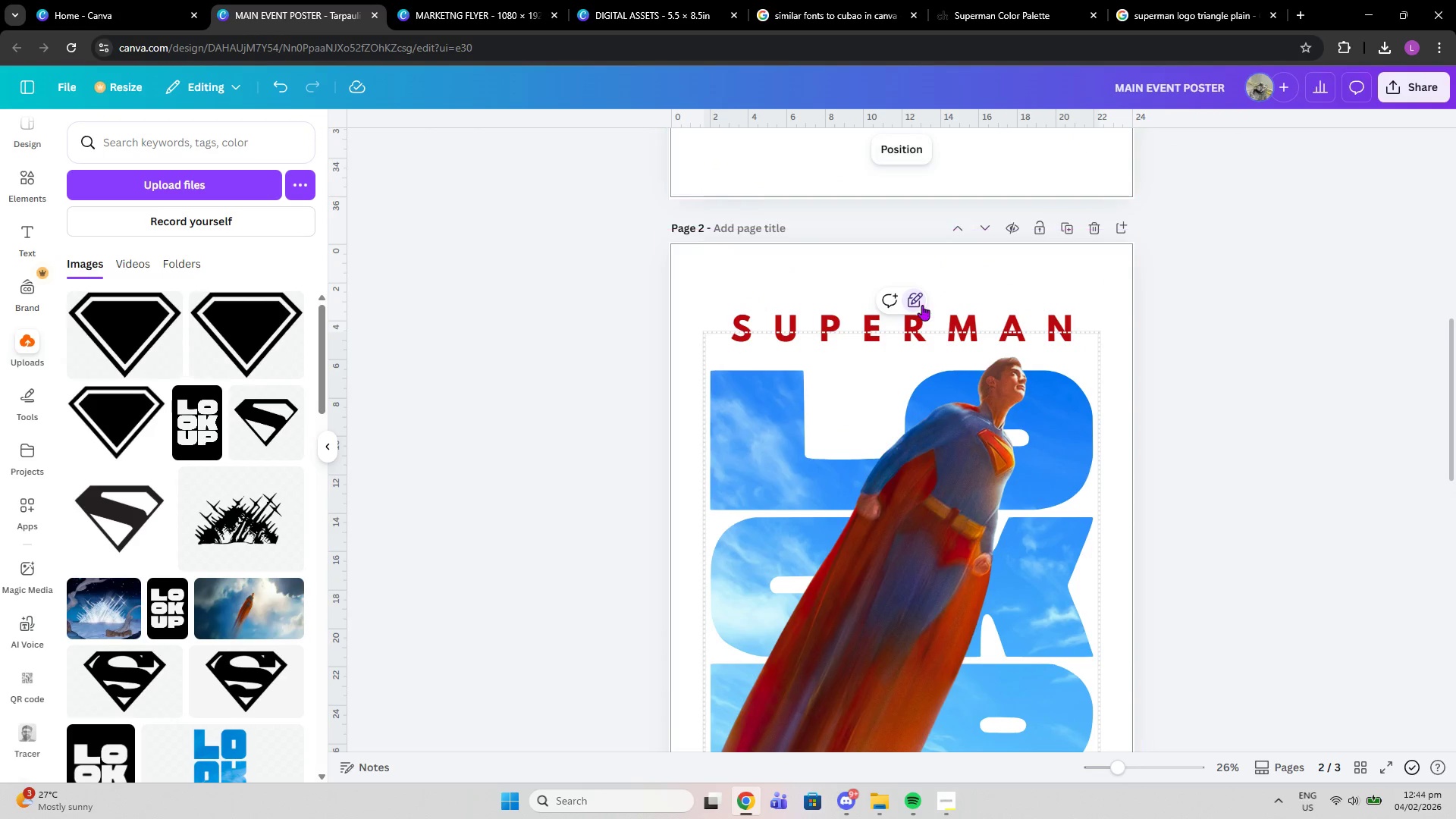 
scroll: coordinate [903, 476], scroll_direction: up, amount: 2.0
 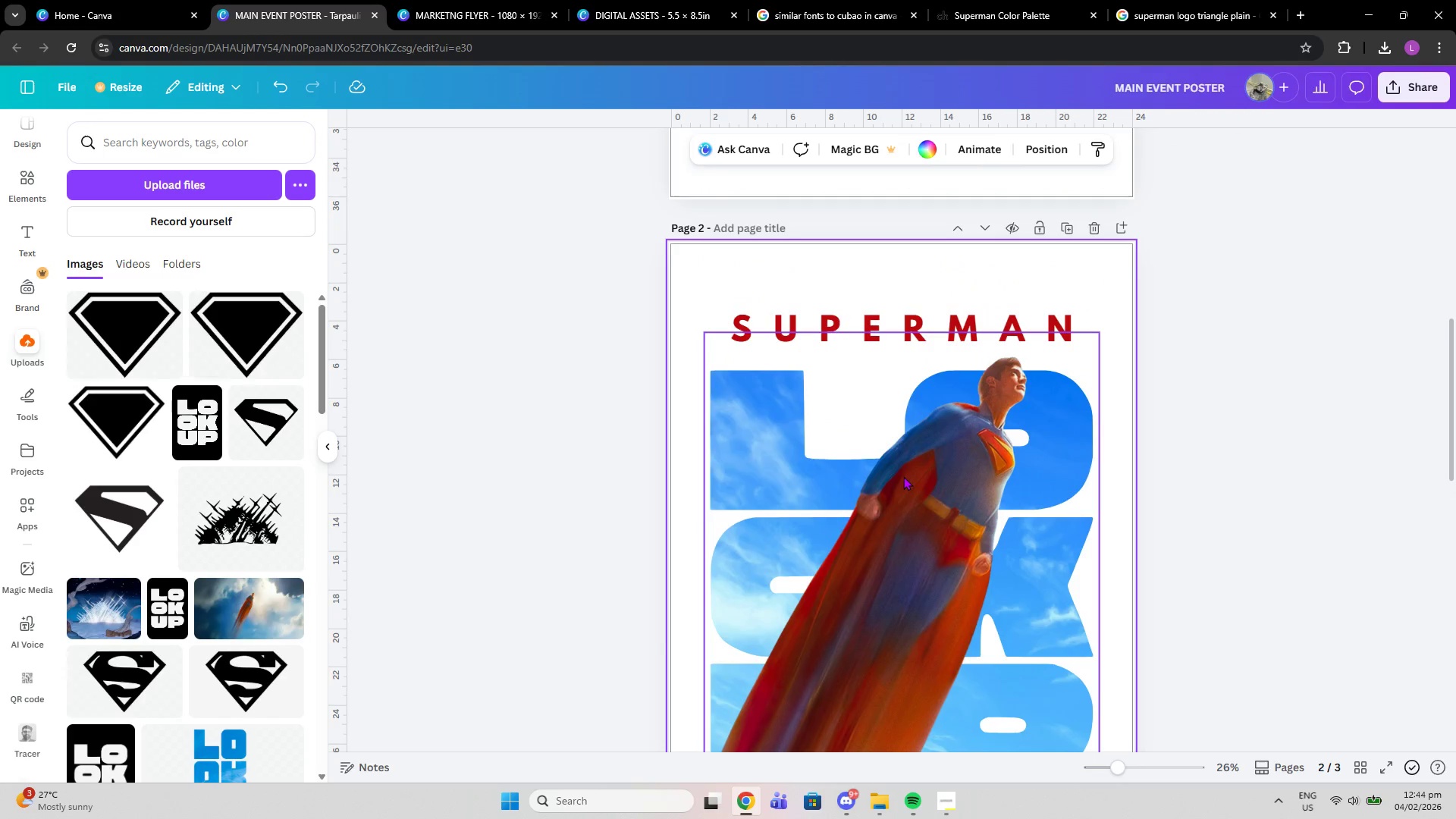 
left_click([919, 304])
 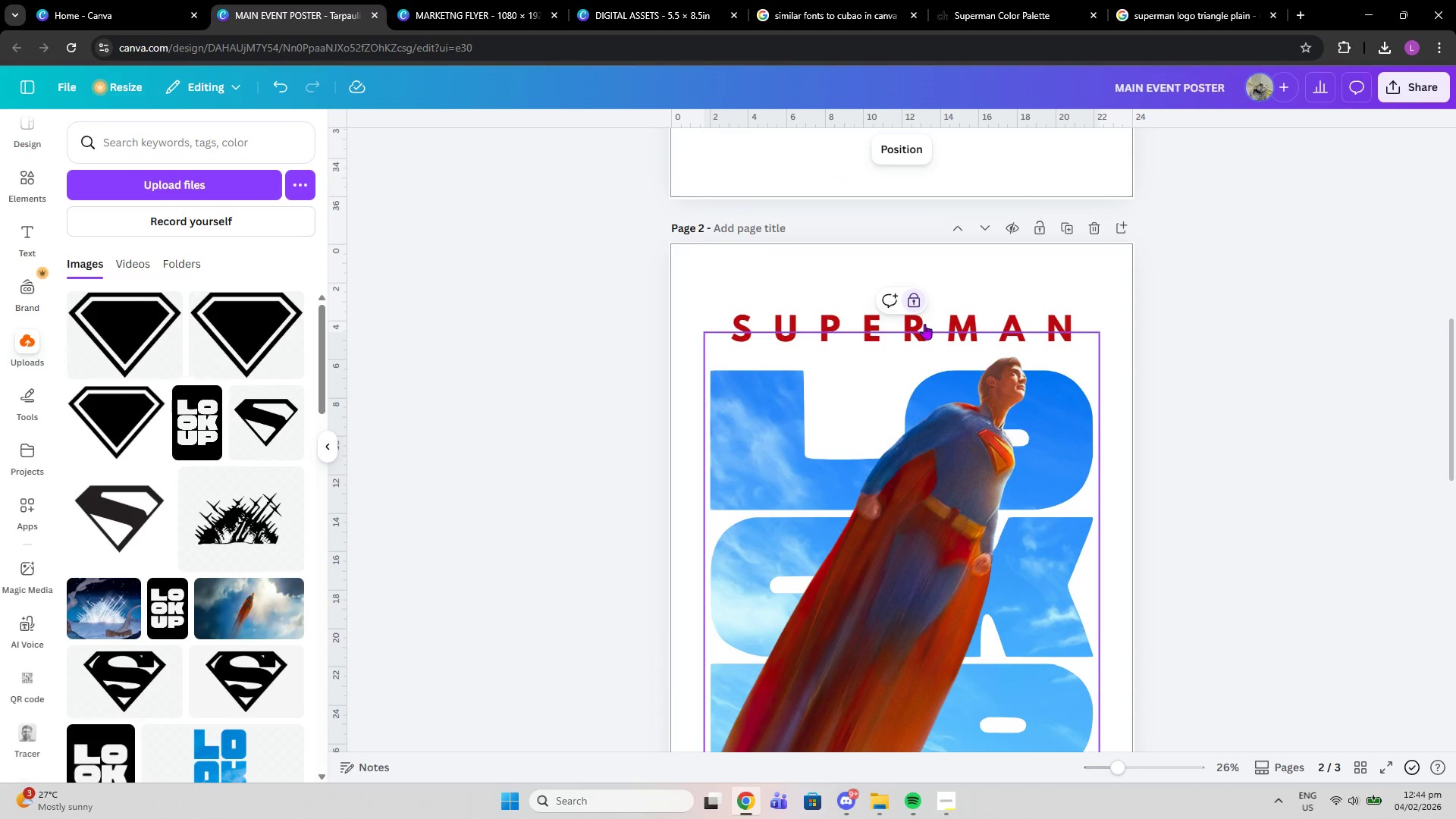 
scroll: coordinate [1031, 489], scroll_direction: down, amount: 2.0
 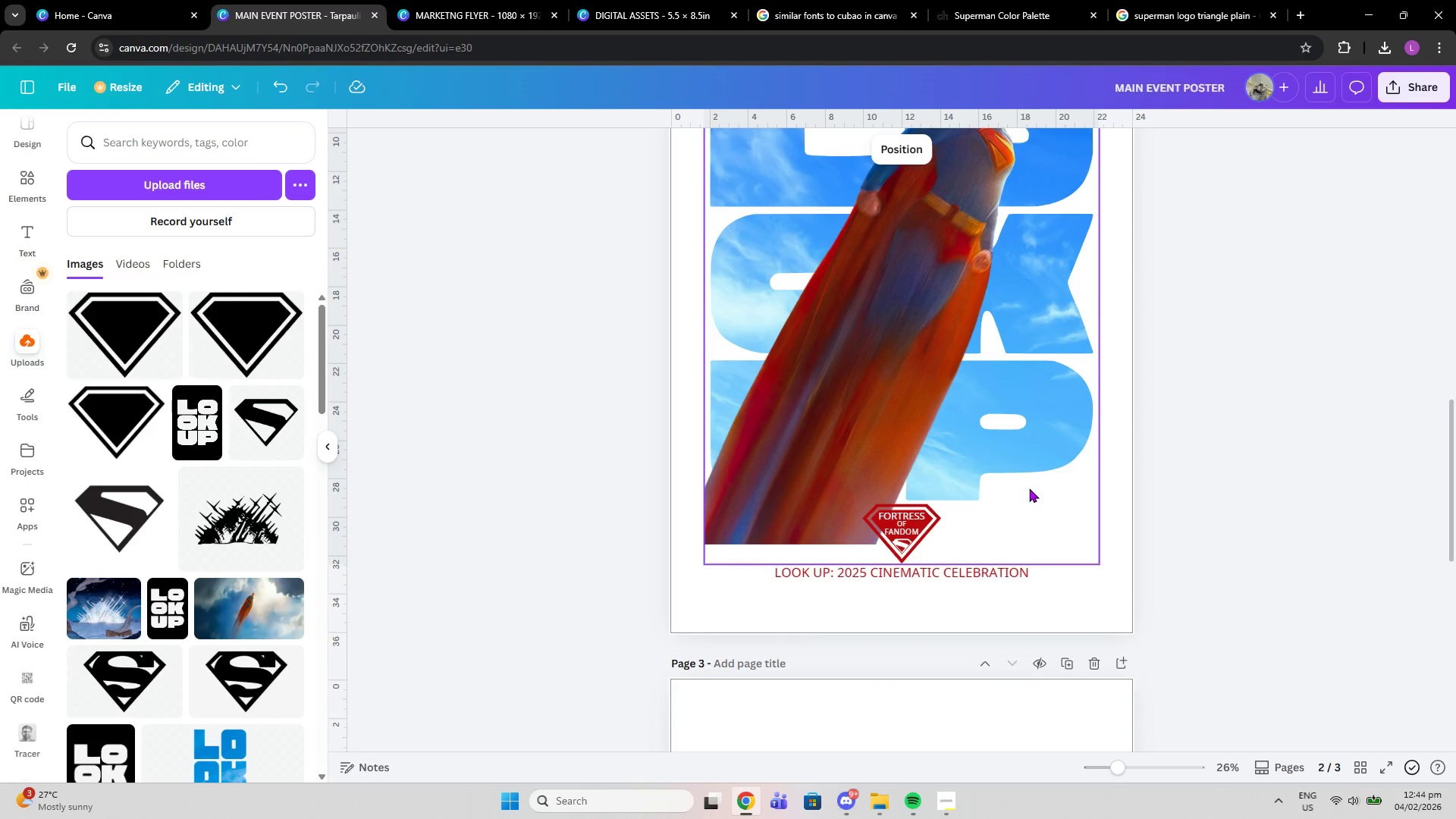 
scroll: coordinate [1029, 488], scroll_direction: up, amount: 1.0
 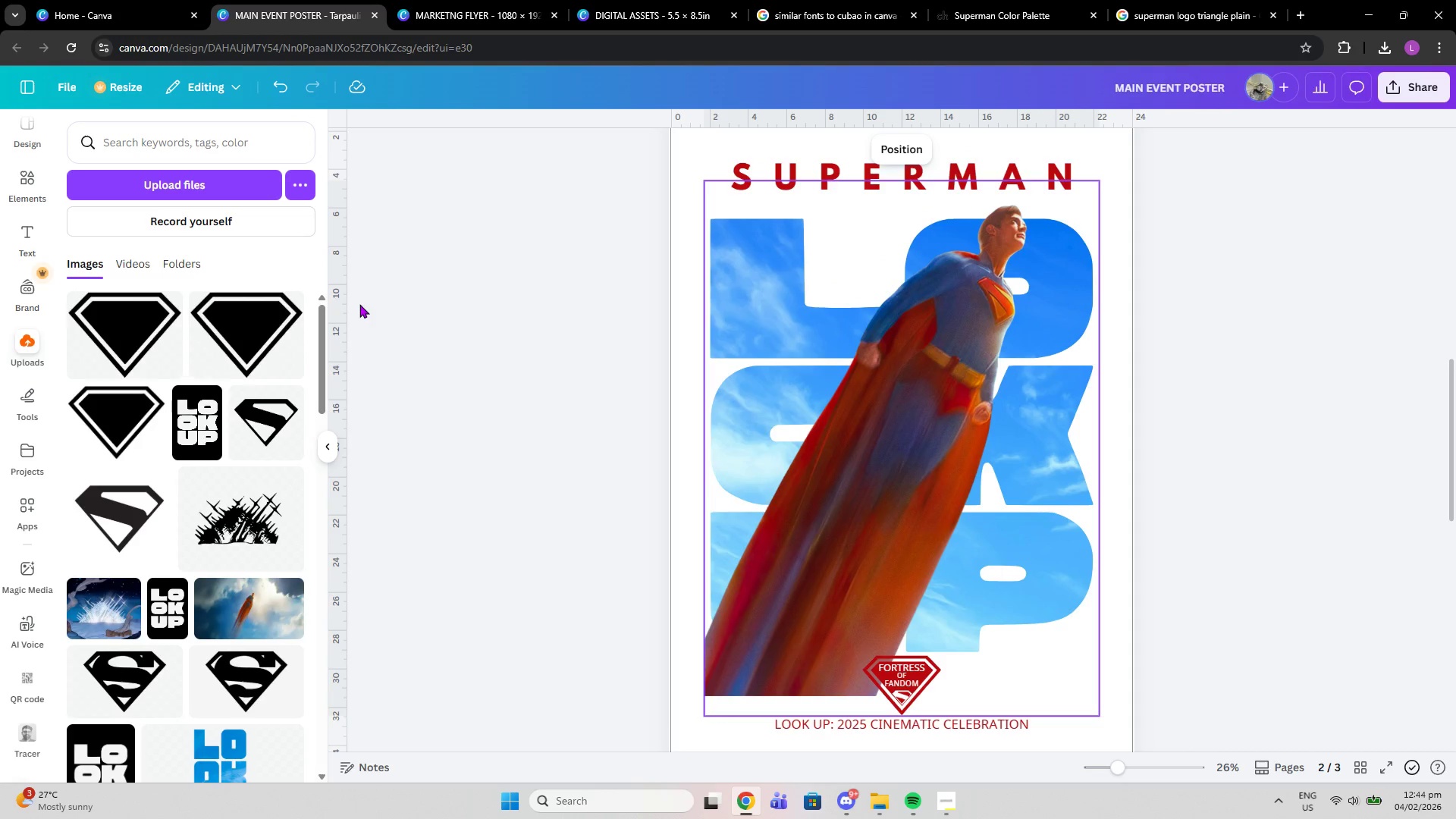 
left_click([821, 370])
 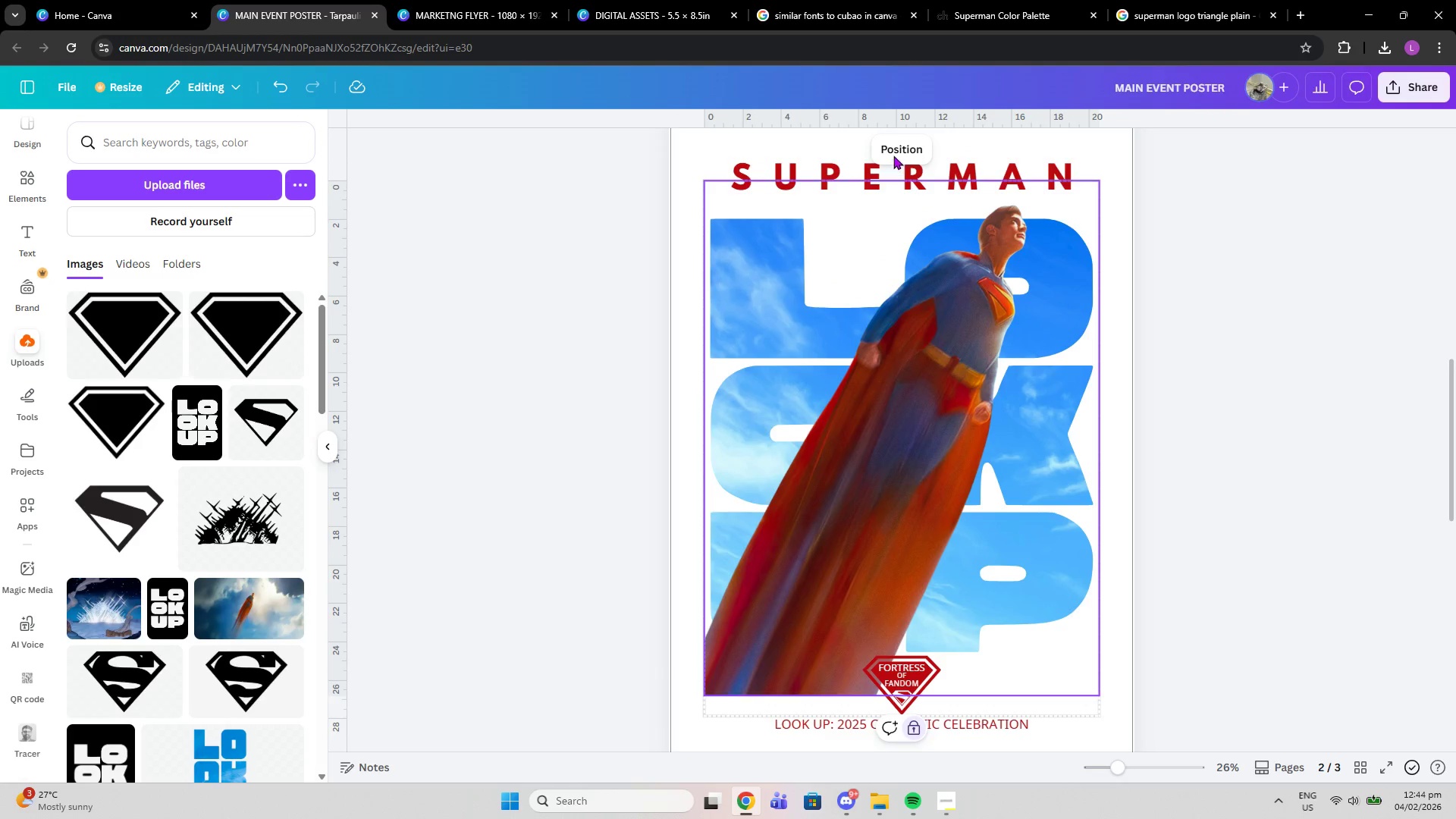 
left_click([893, 155])
 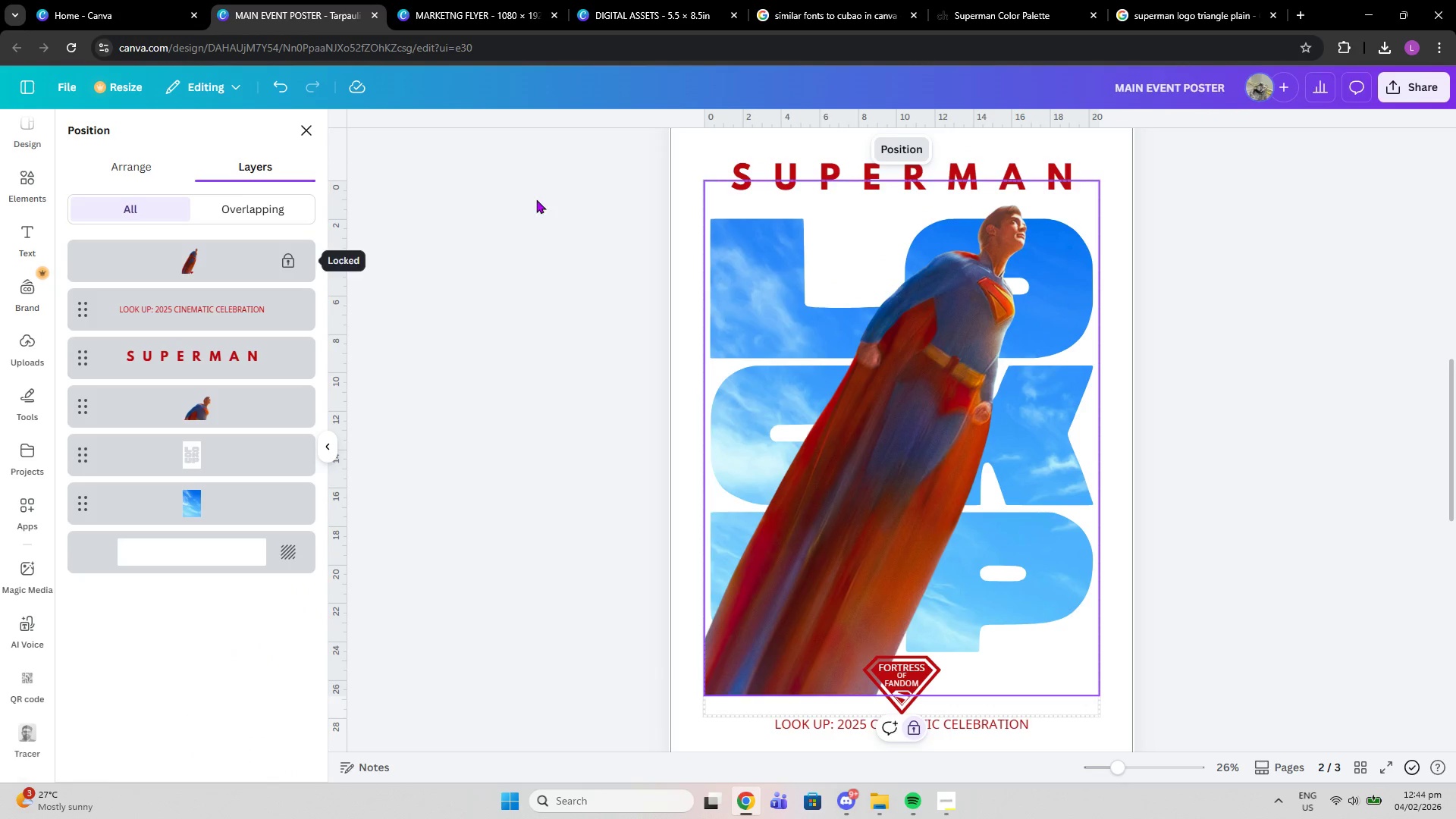 
left_click([896, 155])
 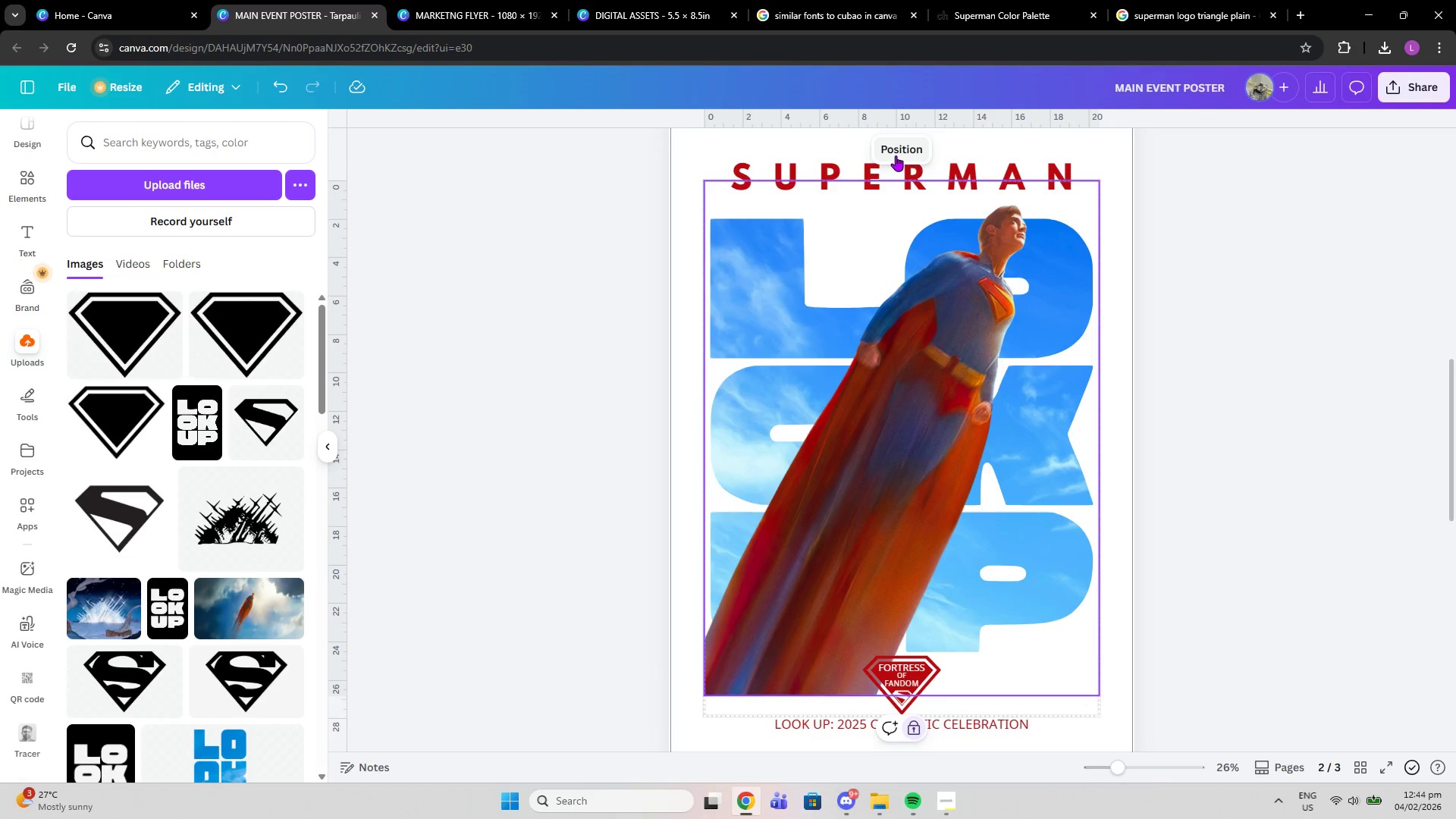 
left_click([896, 155])
 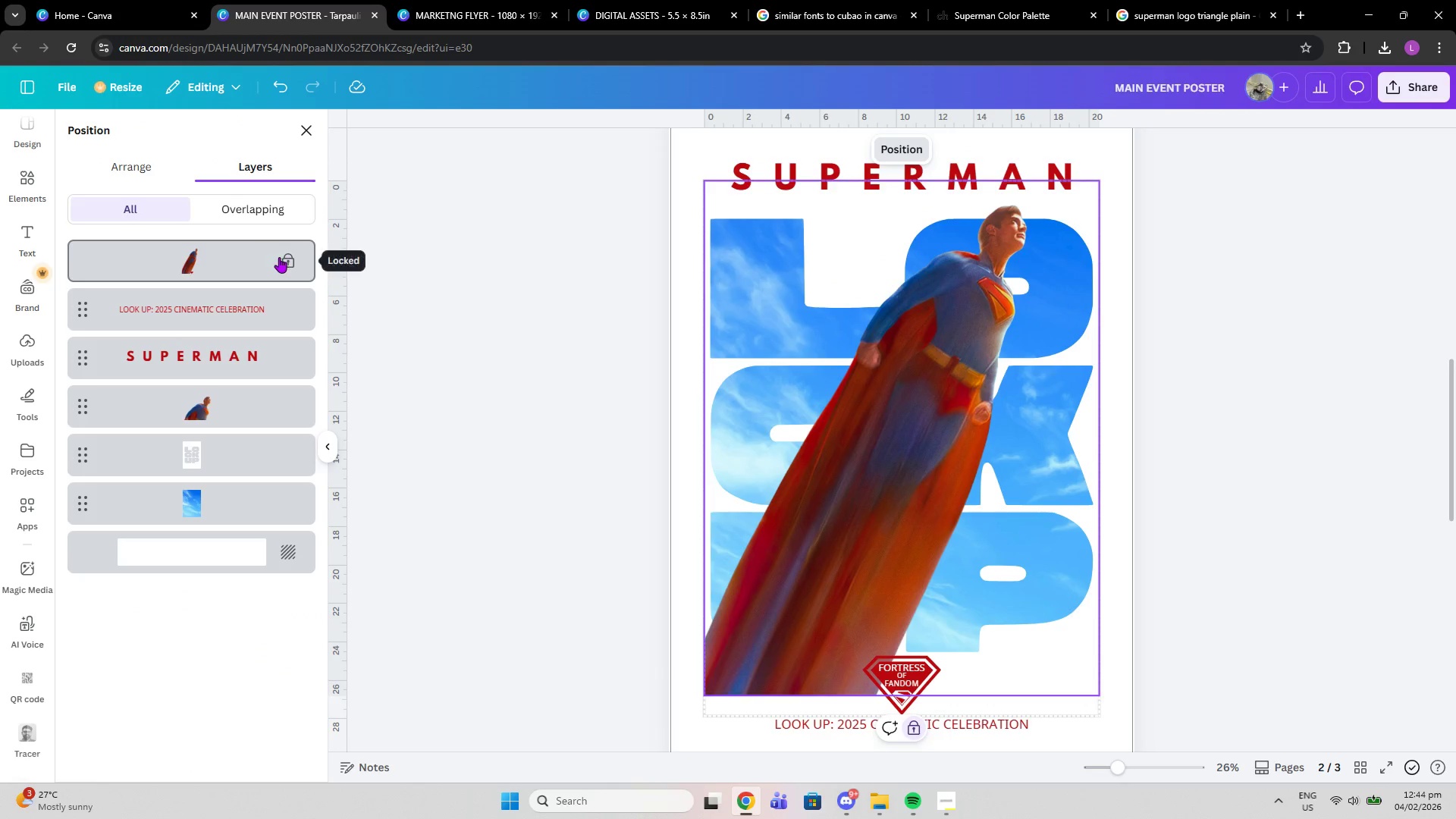 
left_click([284, 257])
 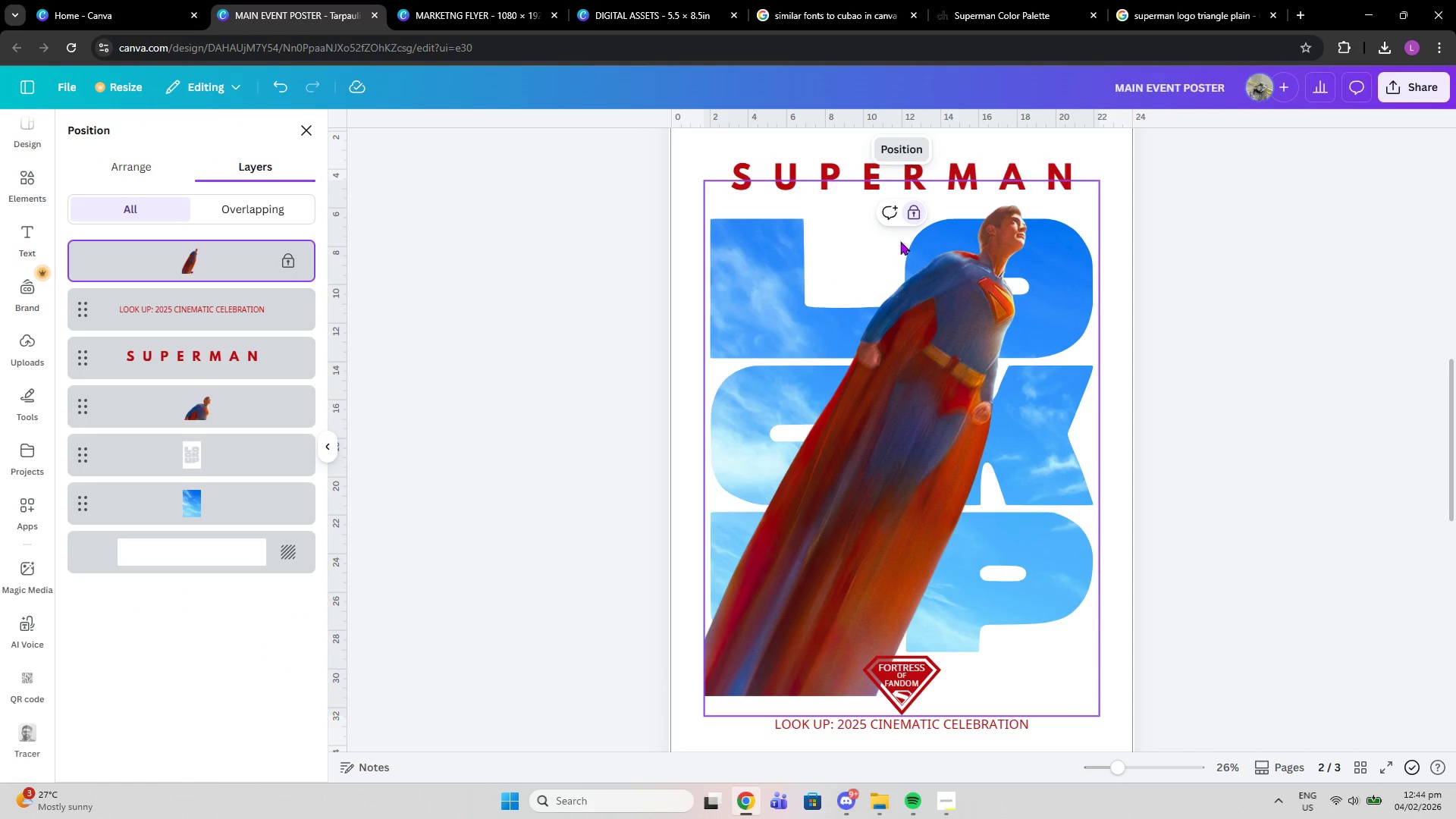 
left_click([914, 211])
 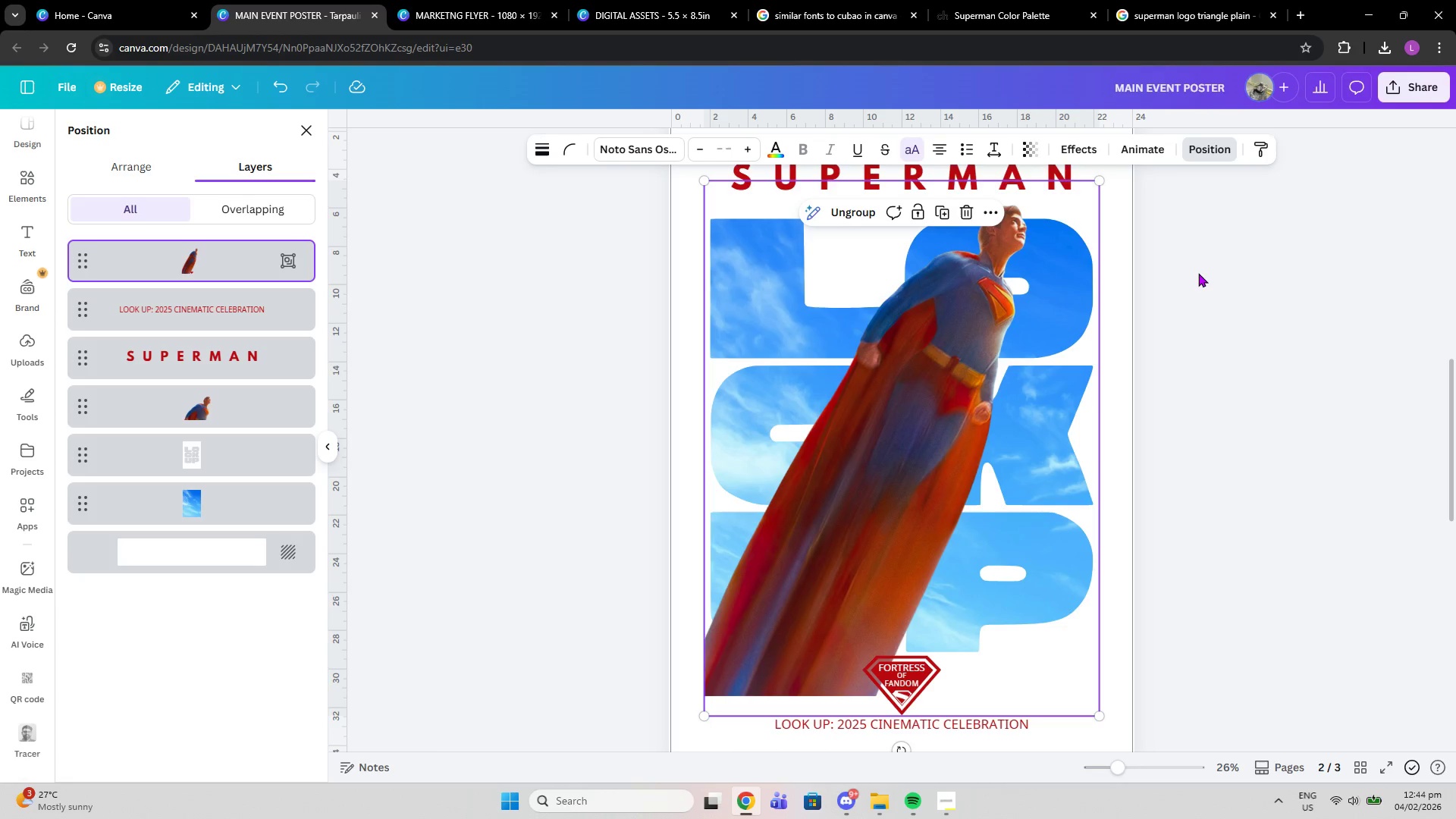 
left_click([1198, 273])
 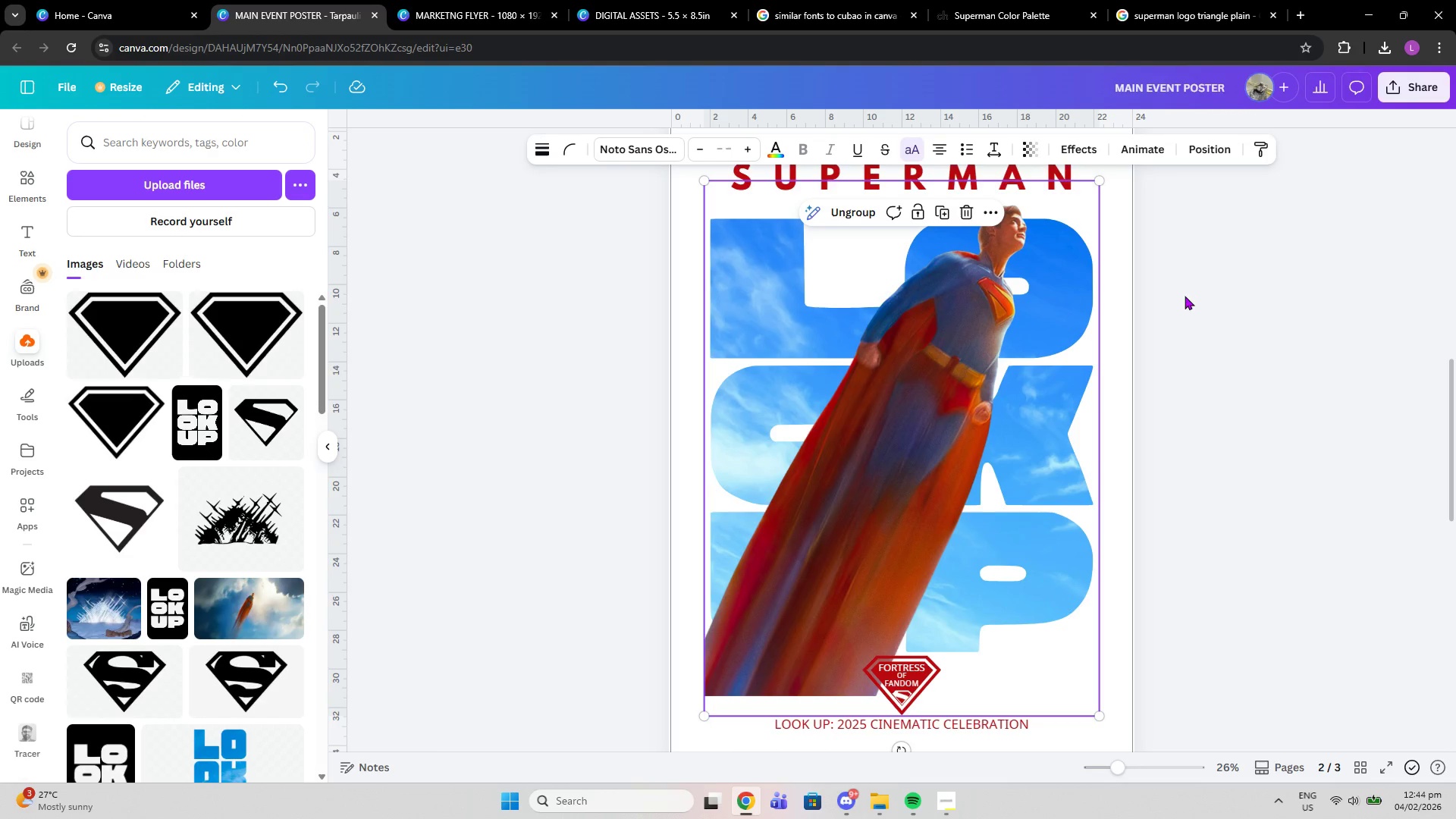 
left_click([1184, 303])
 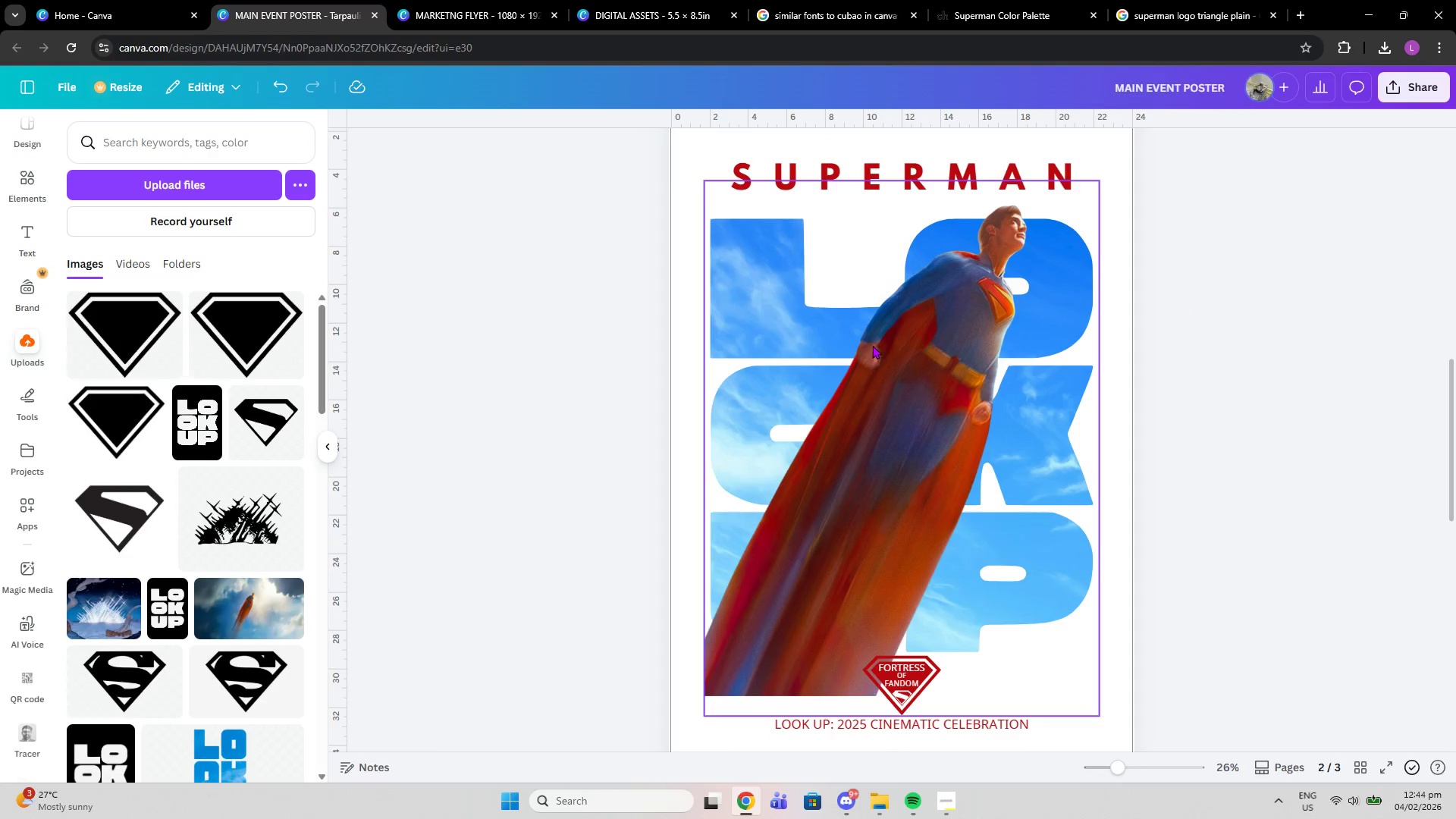 
left_click([902, 343])
 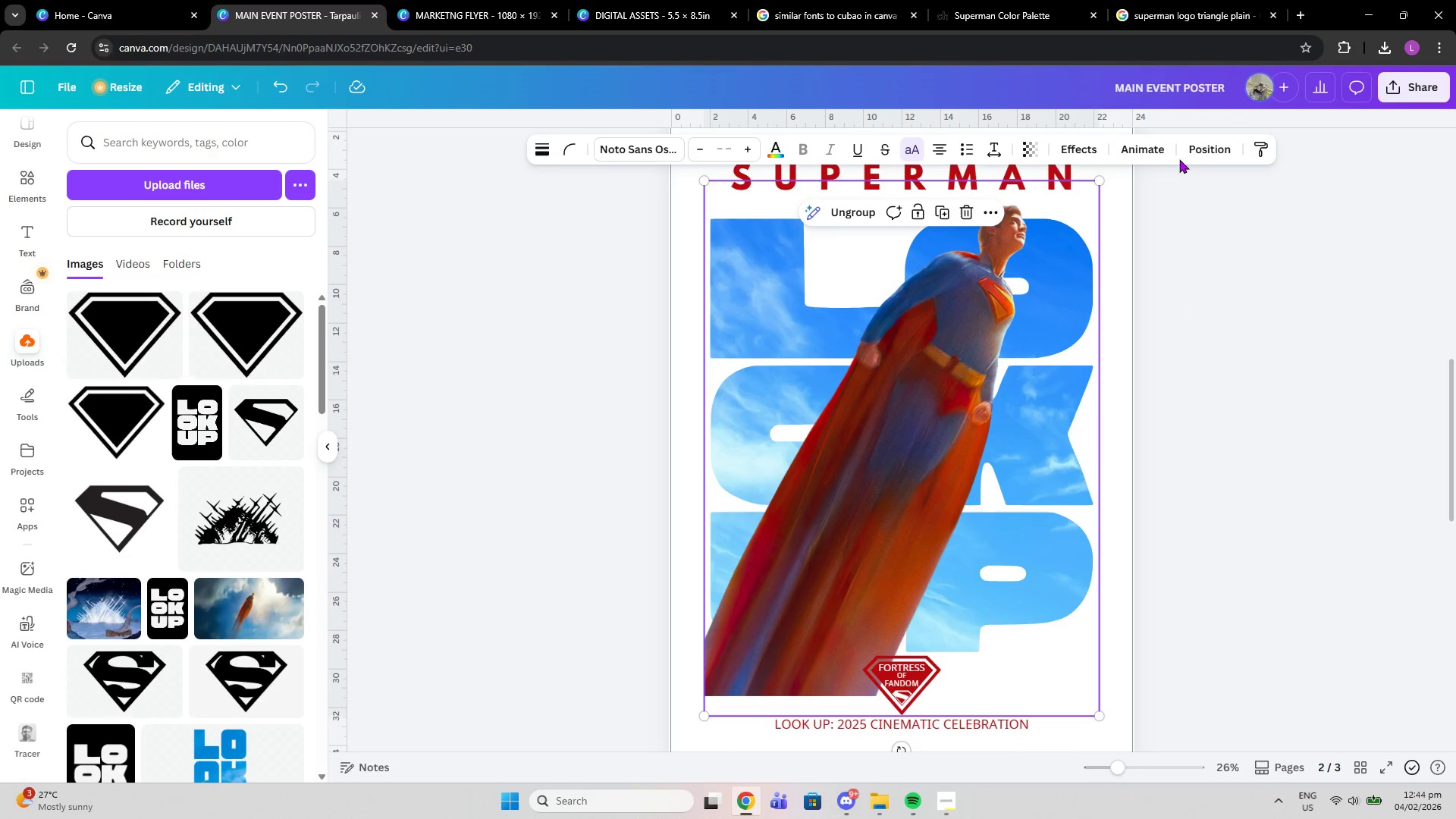 
left_click([1194, 155])
 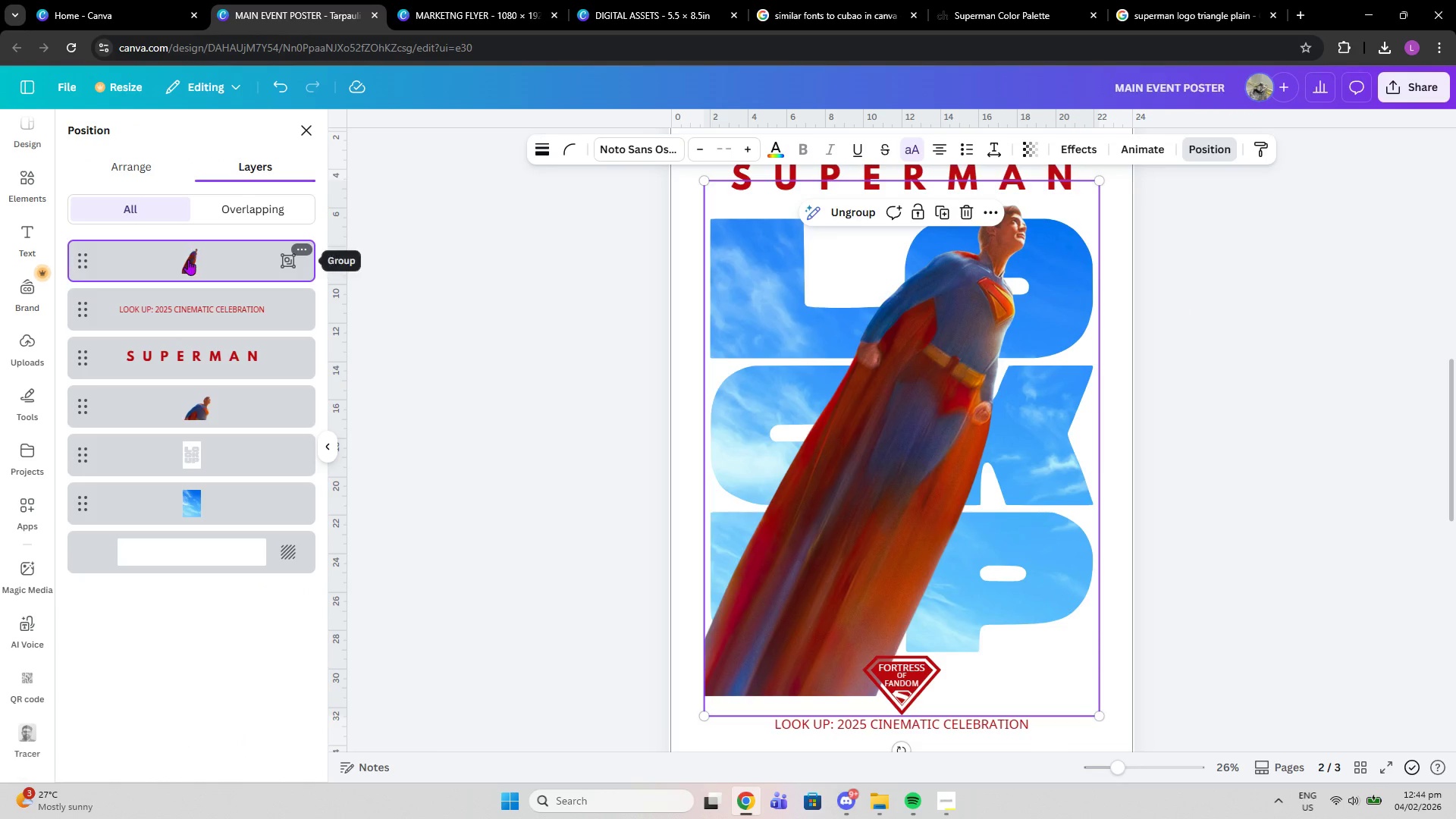 
left_click_drag(start_coordinate=[188, 259], to_coordinate=[200, 476])
 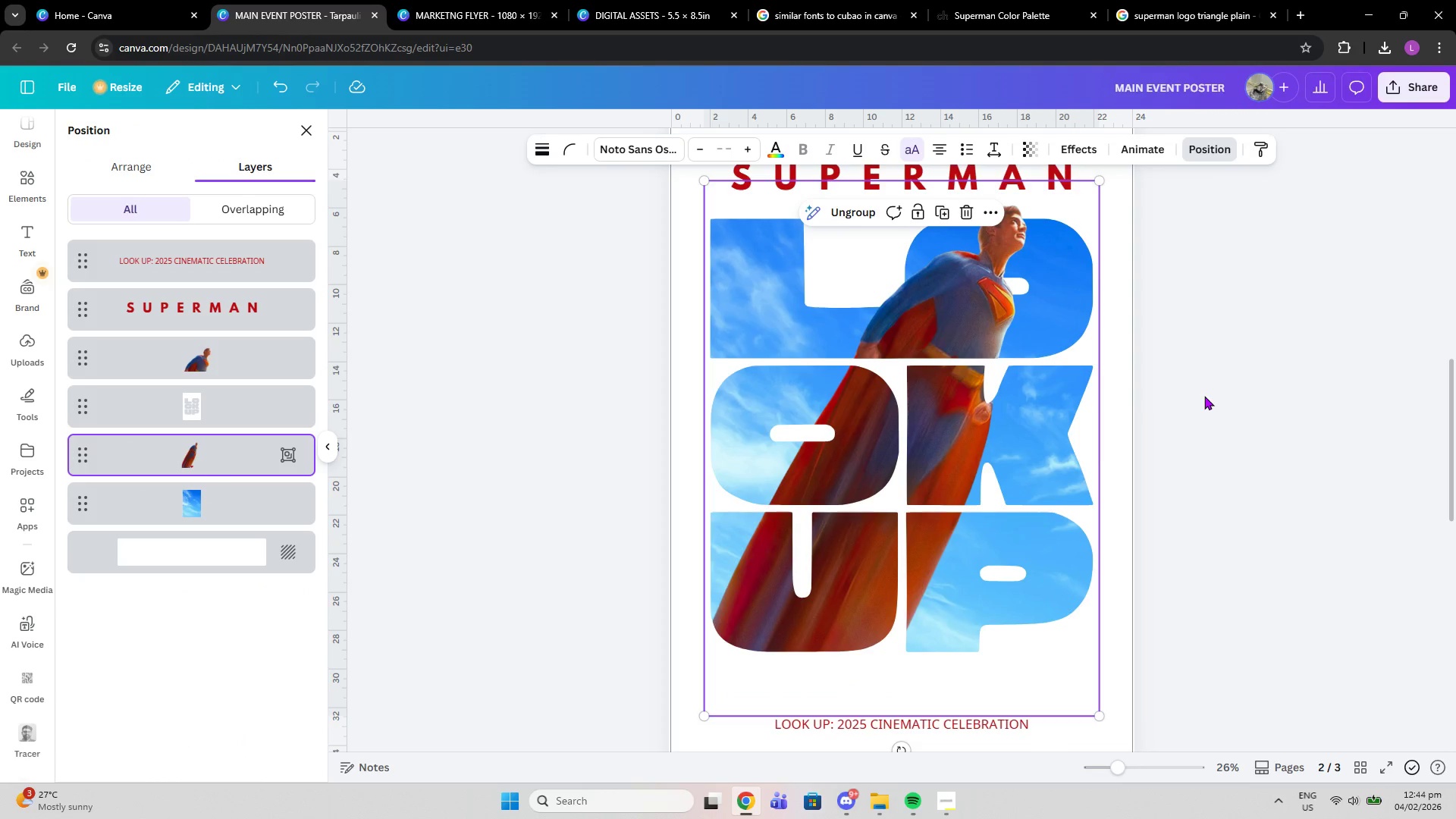 
left_click([1204, 396])
 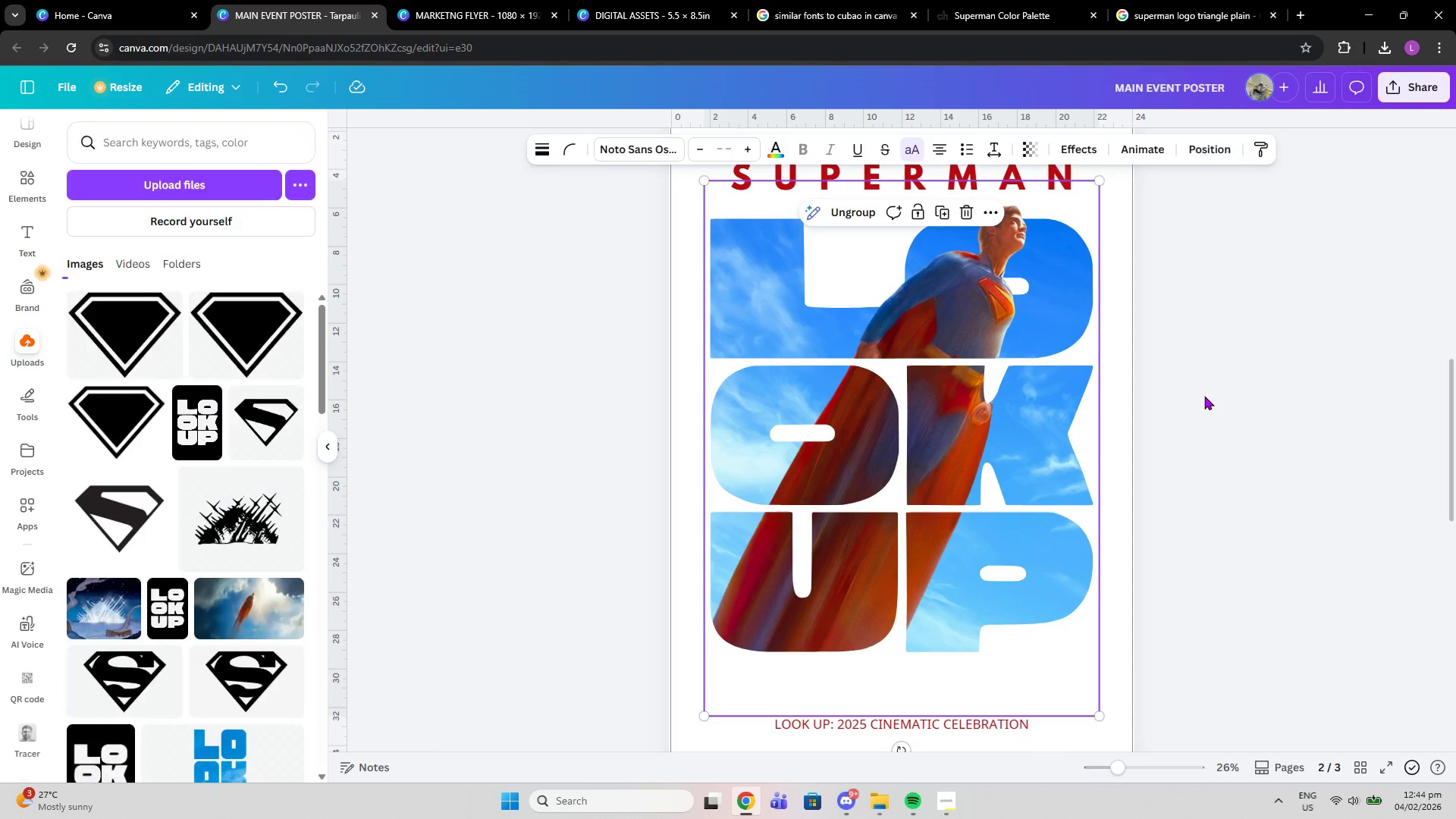 
left_click([1204, 396])
 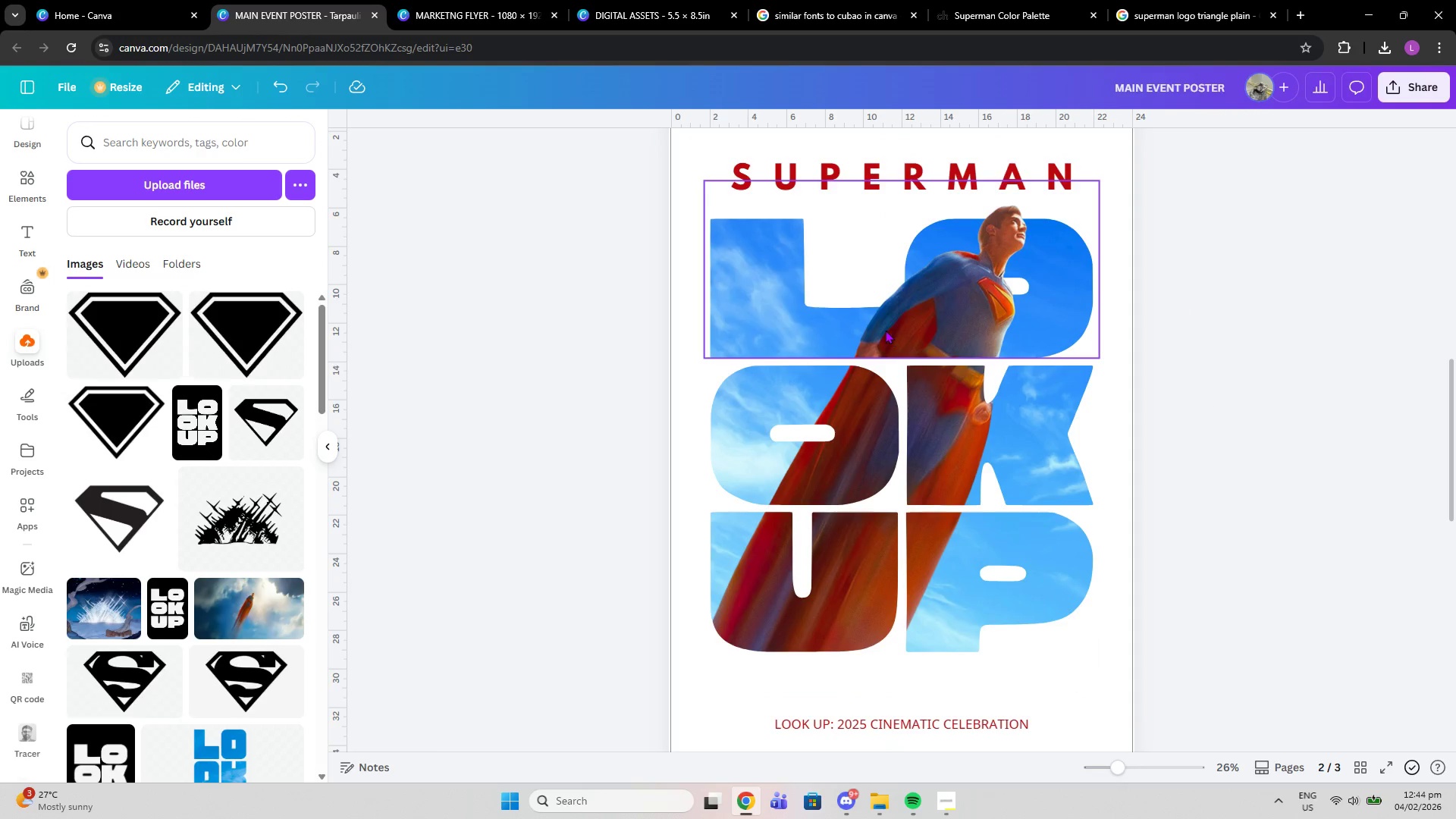 
scroll: coordinate [901, 372], scroll_direction: down, amount: 3.0
 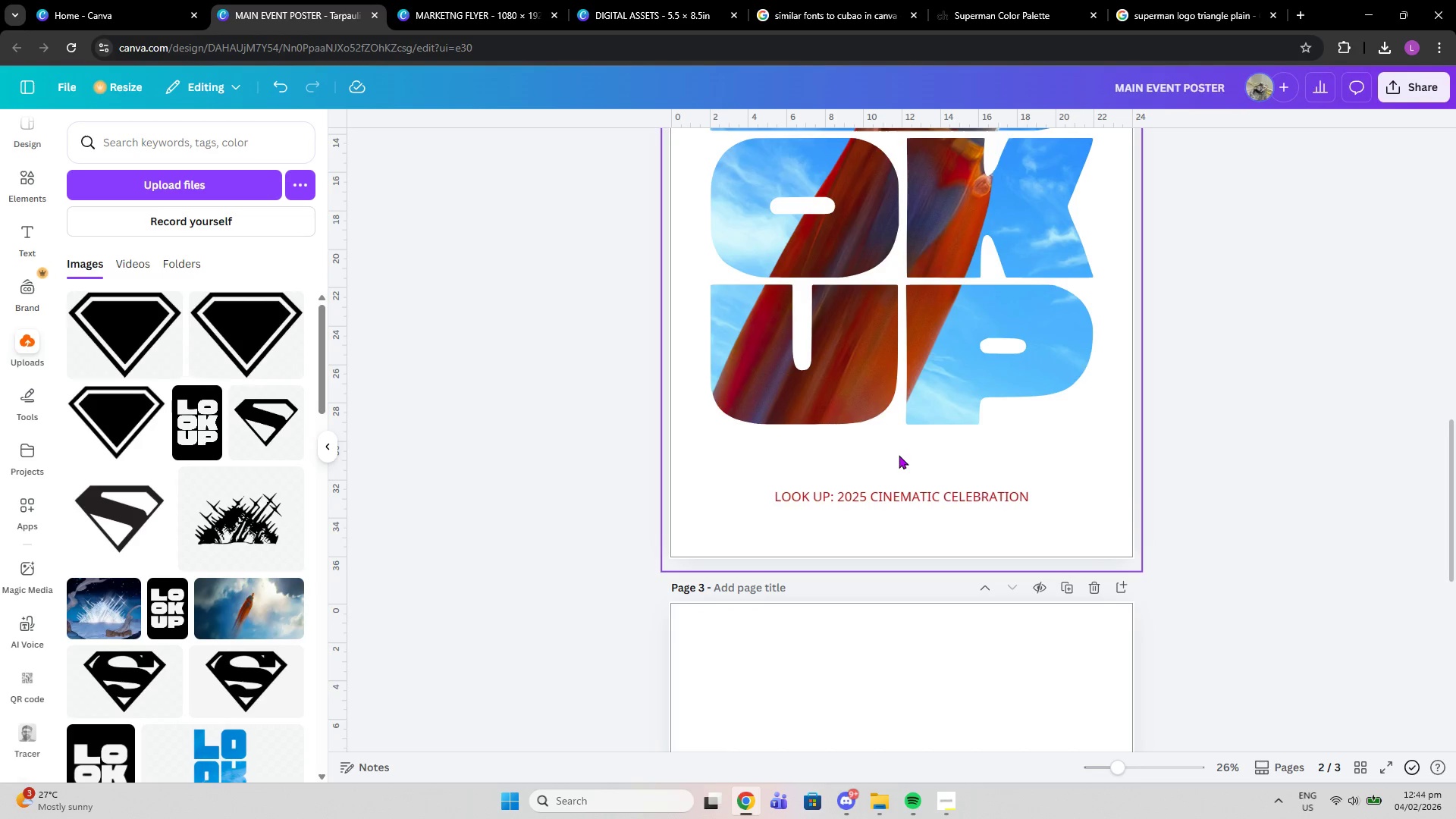 
left_click([899, 455])
 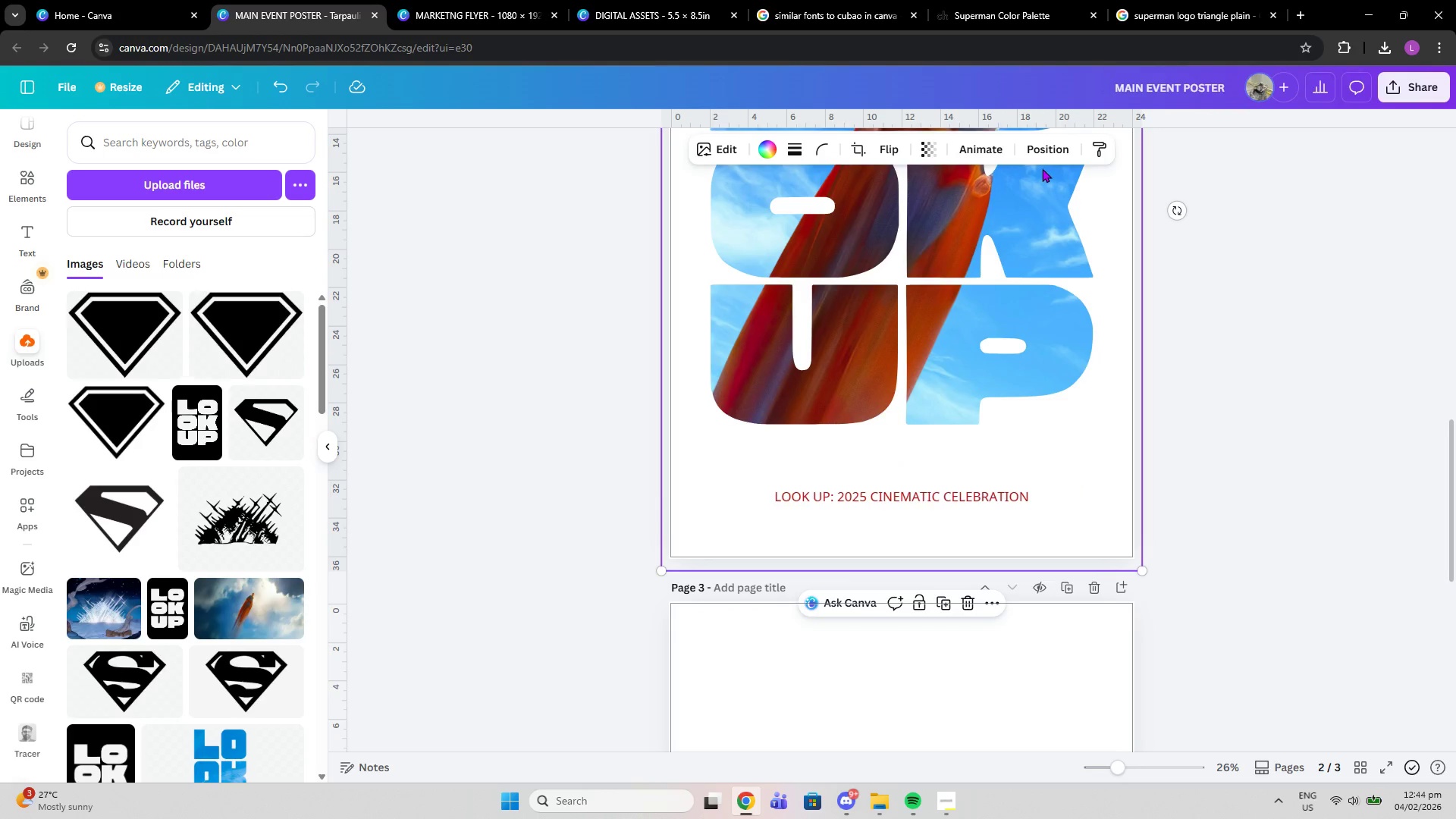 
left_click([1040, 158])
 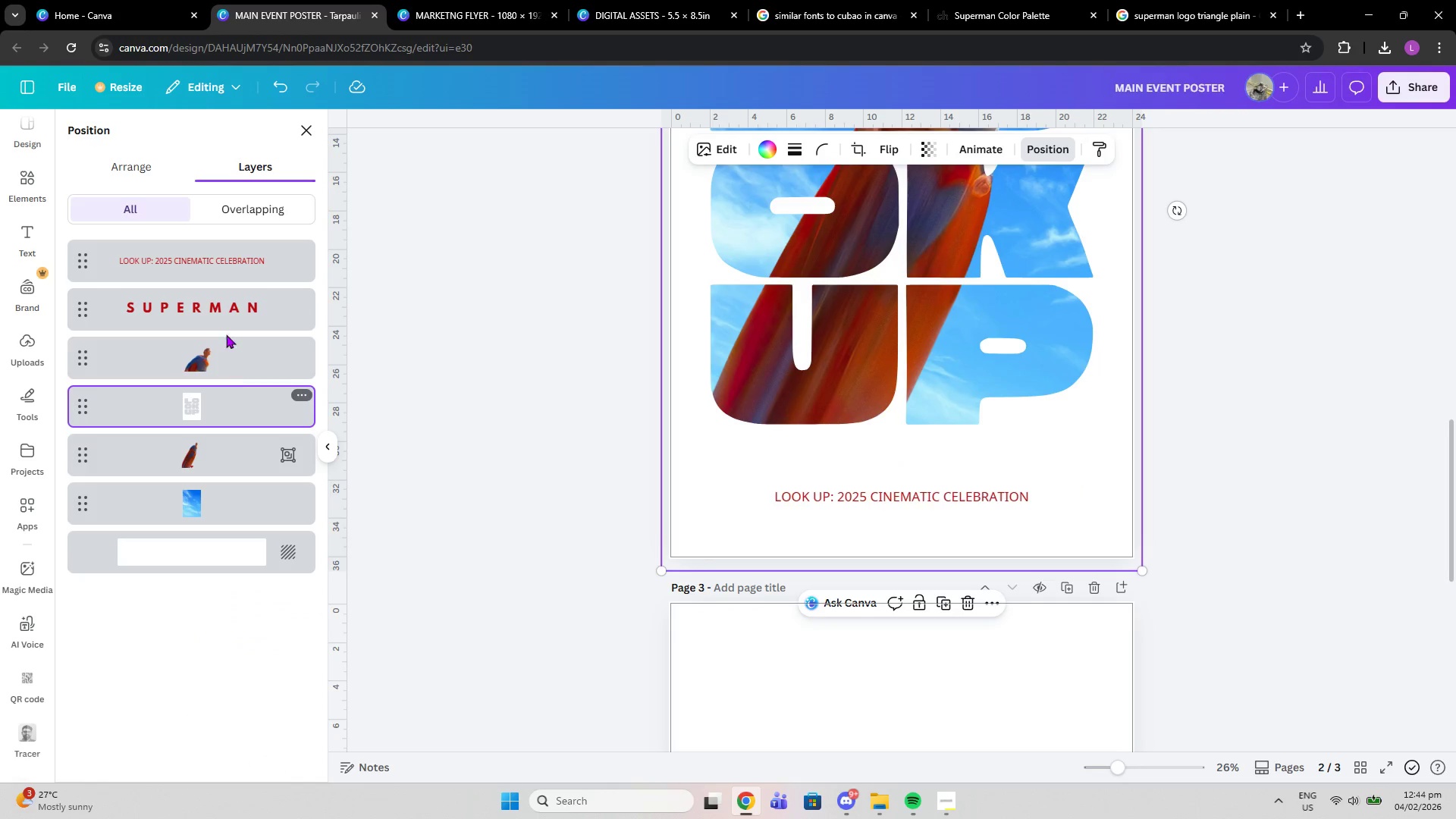 
scroll: coordinate [701, 510], scroll_direction: down, amount: 11.0
 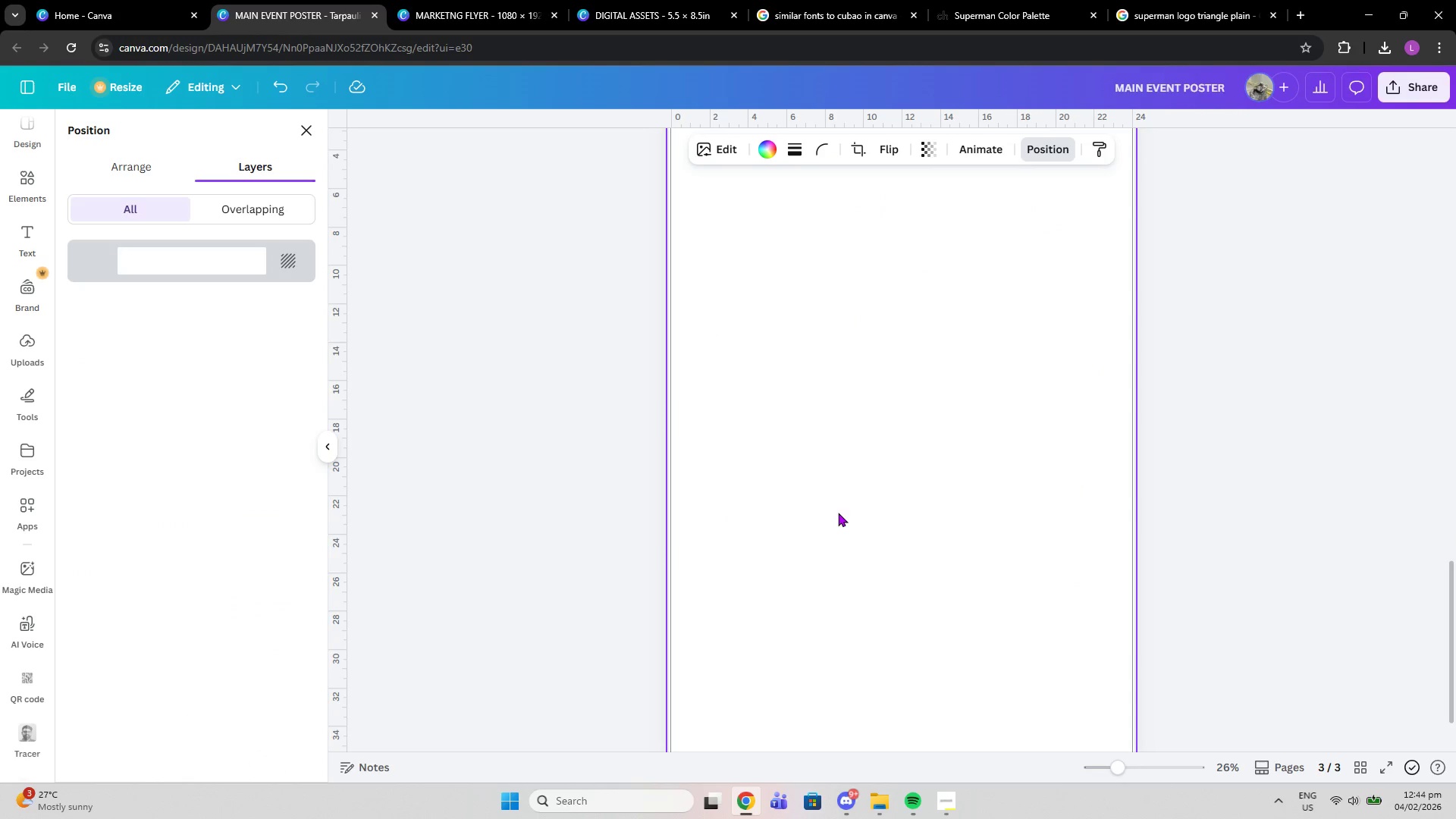 
scroll: coordinate [836, 512], scroll_direction: up, amount: 10.0
 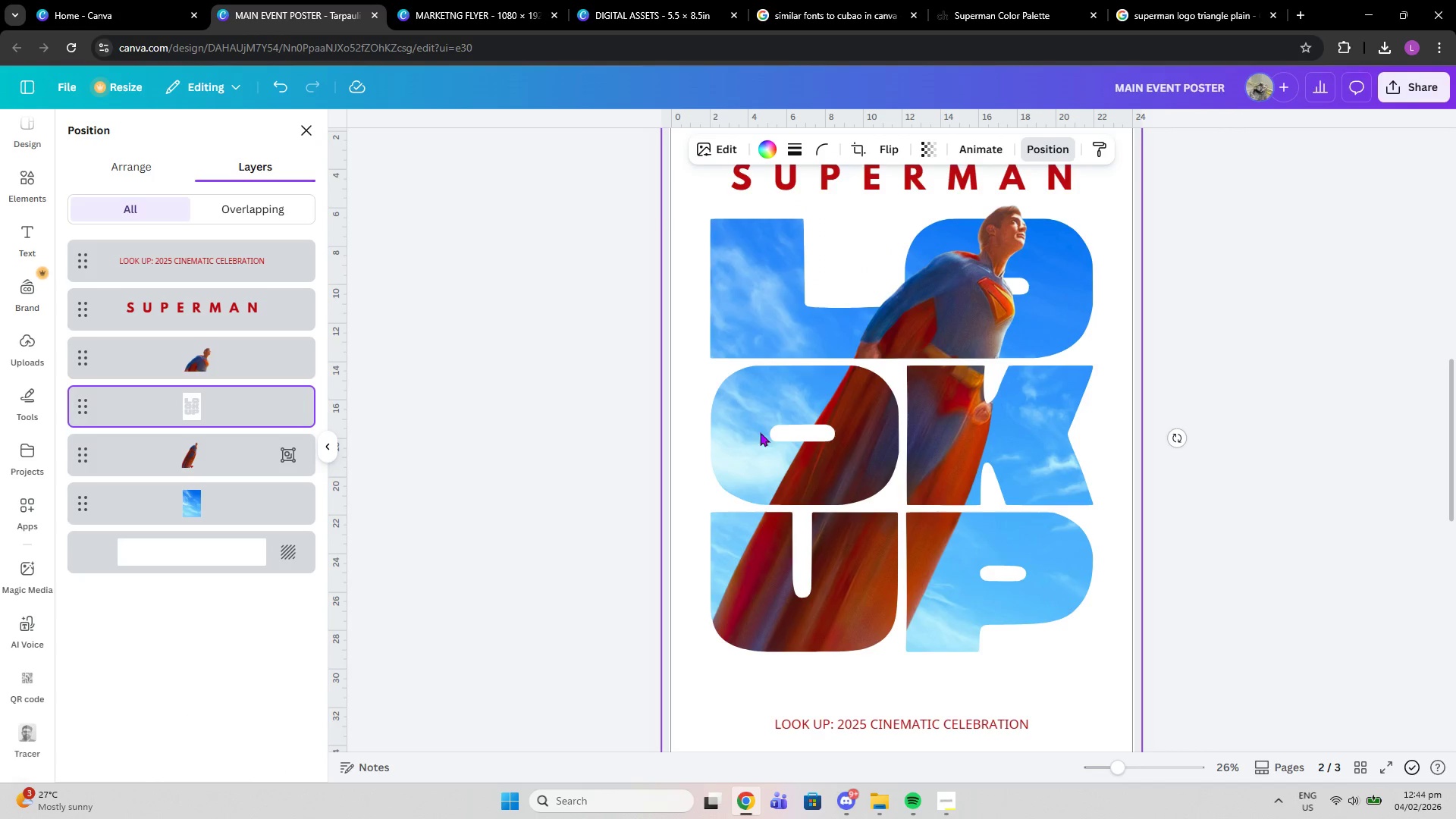 
left_click([553, 388])
 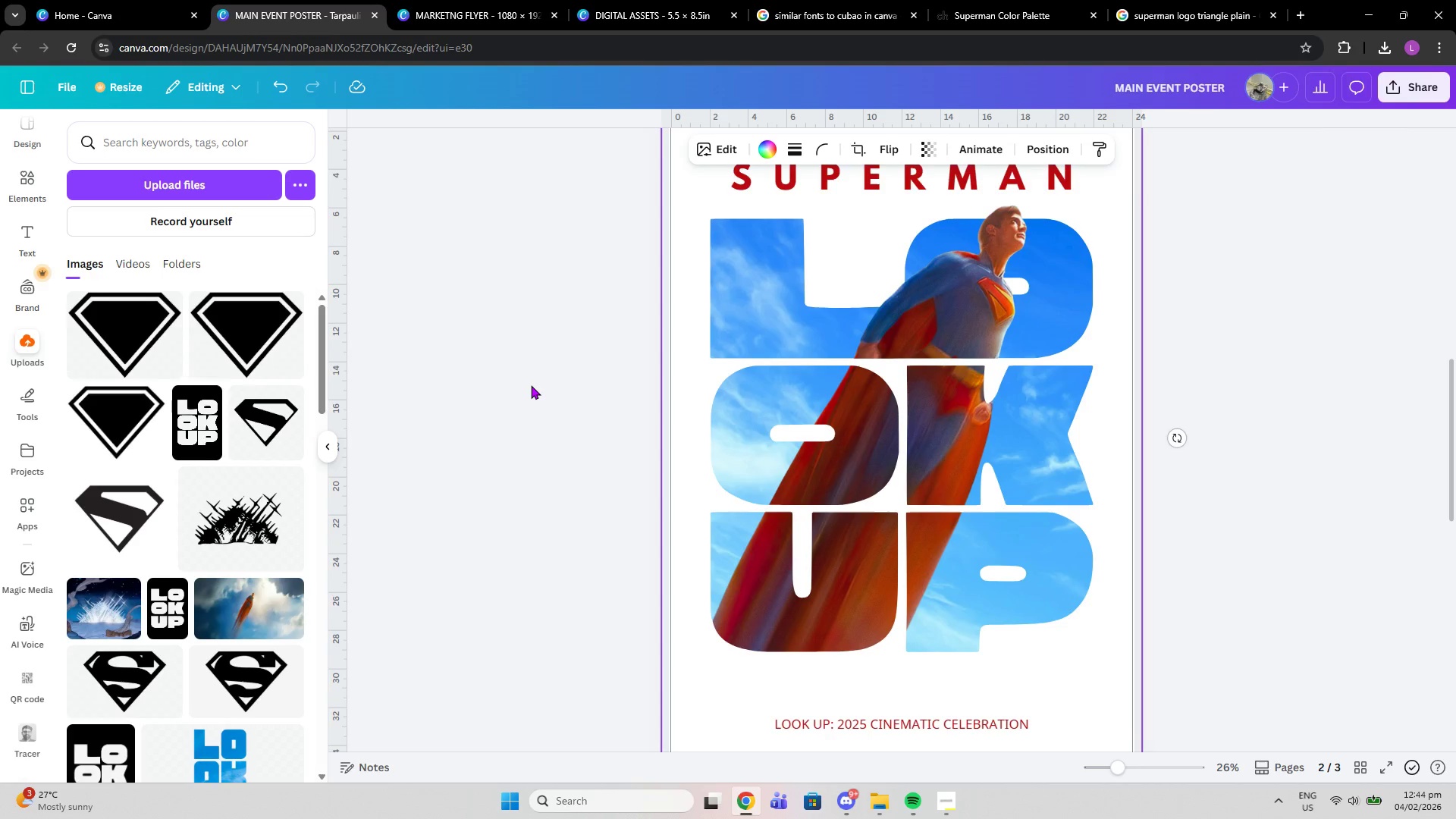 
left_click([531, 385])
 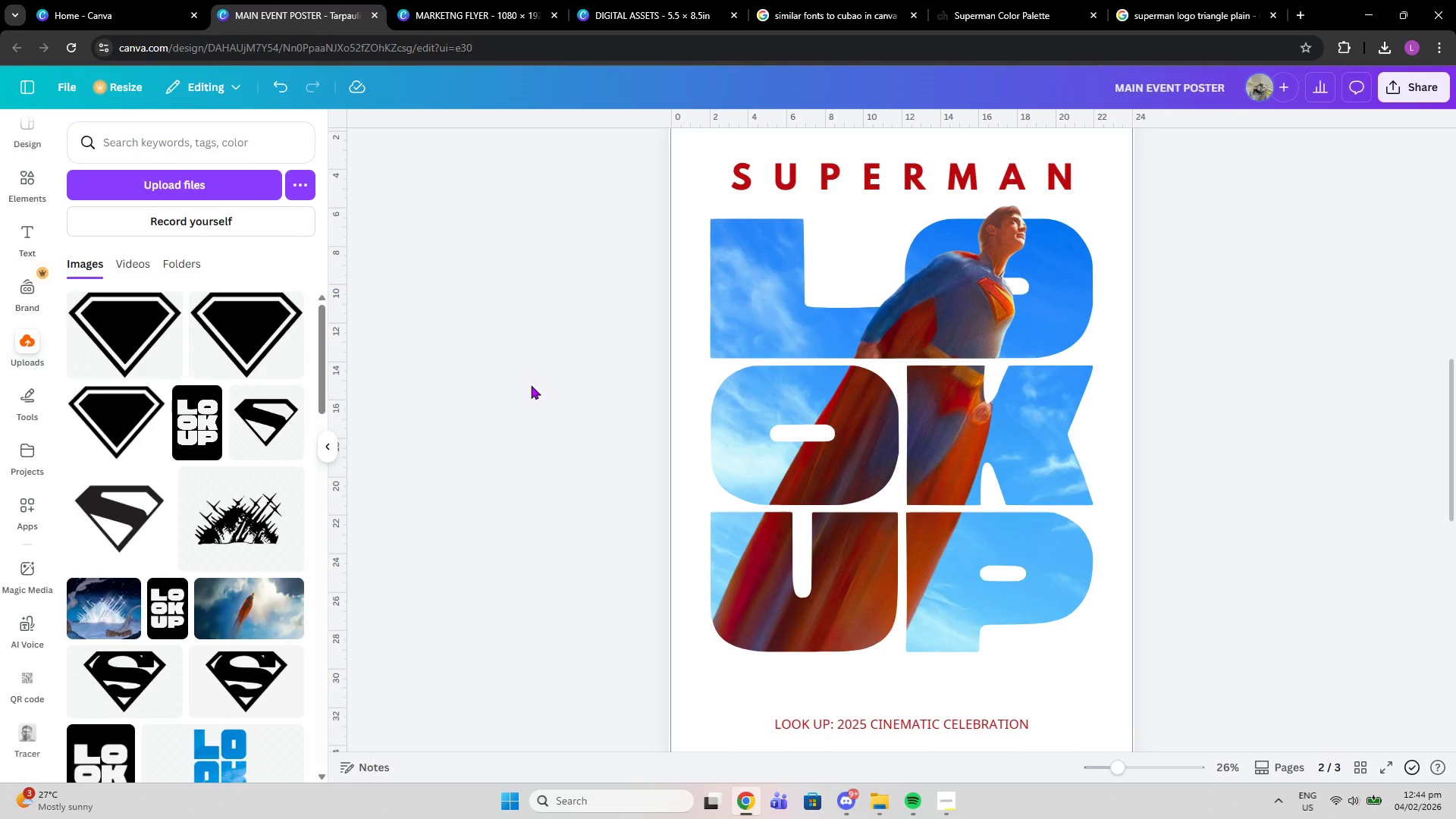 
key(Control+Z)
 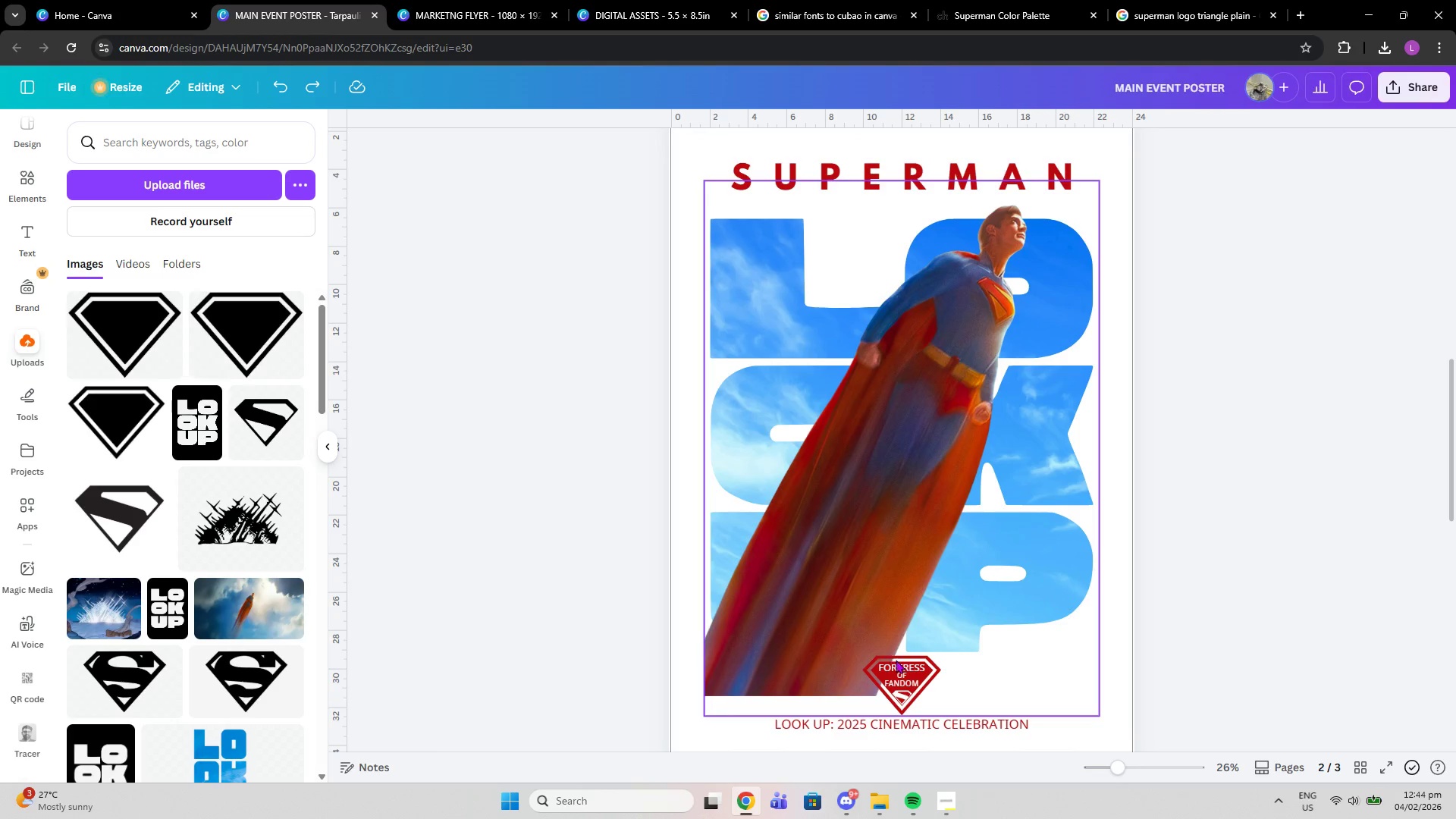 
left_click([904, 670])
 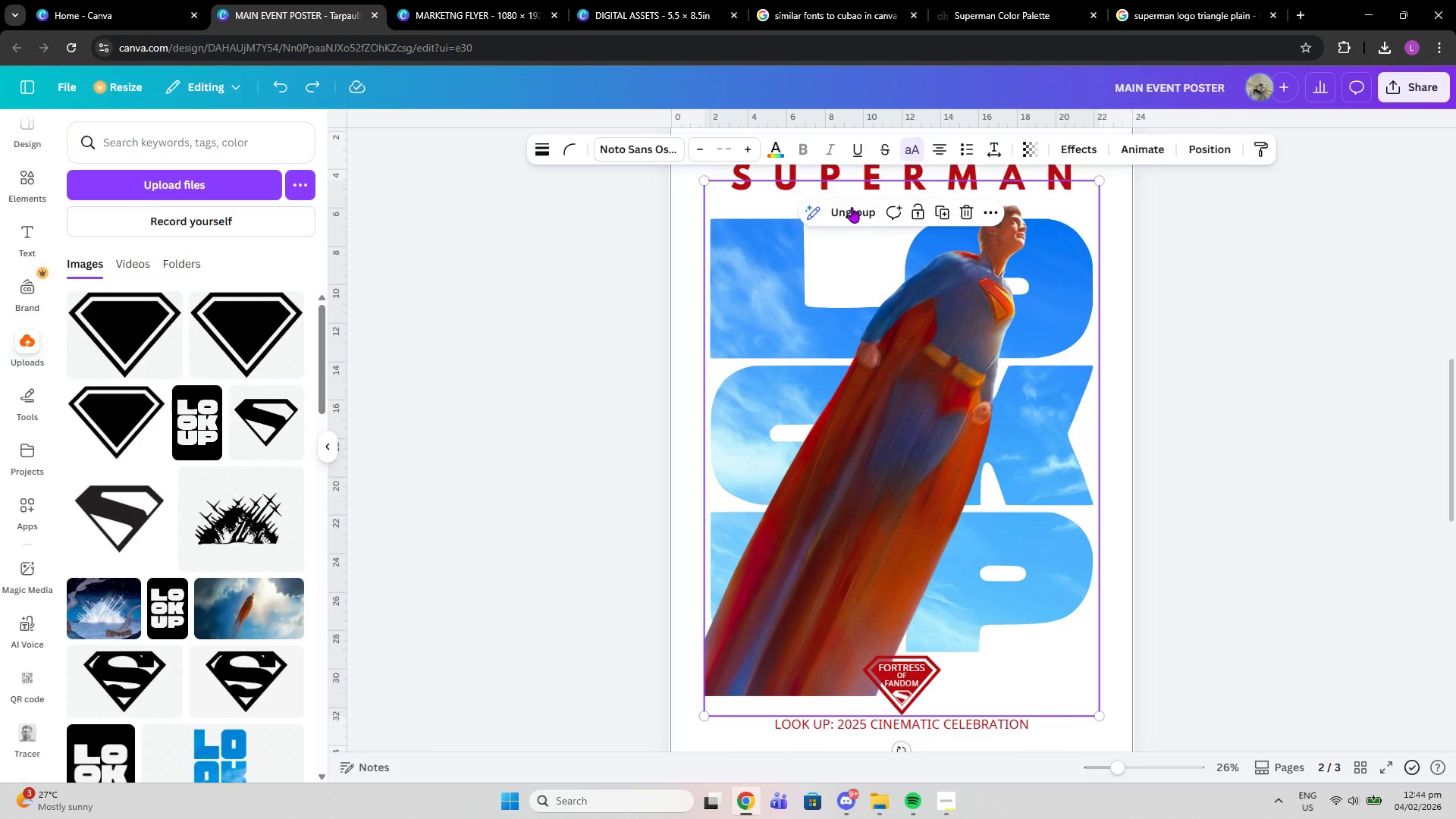 
left_click([852, 212])
 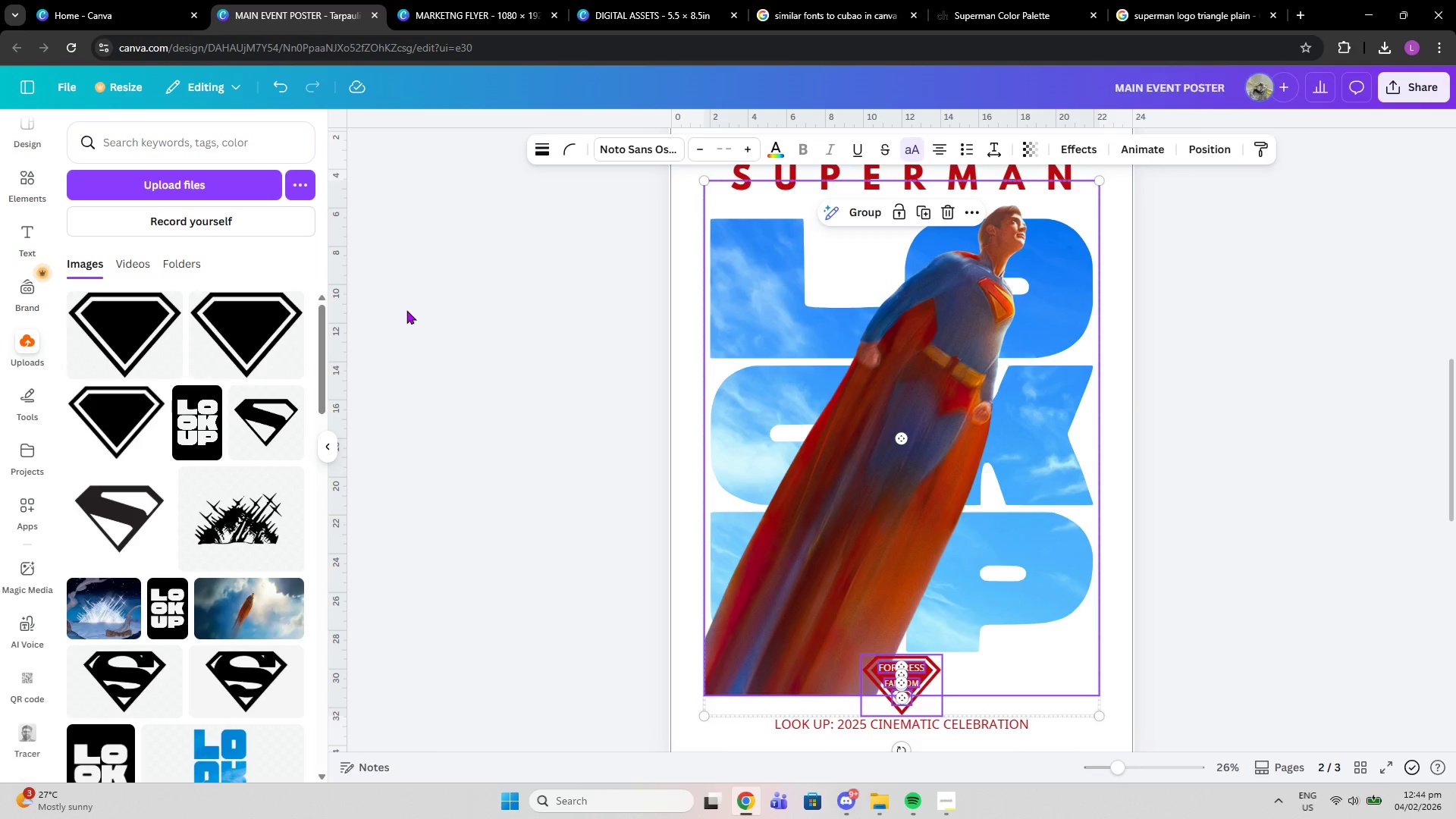 
left_click([464, 307])
 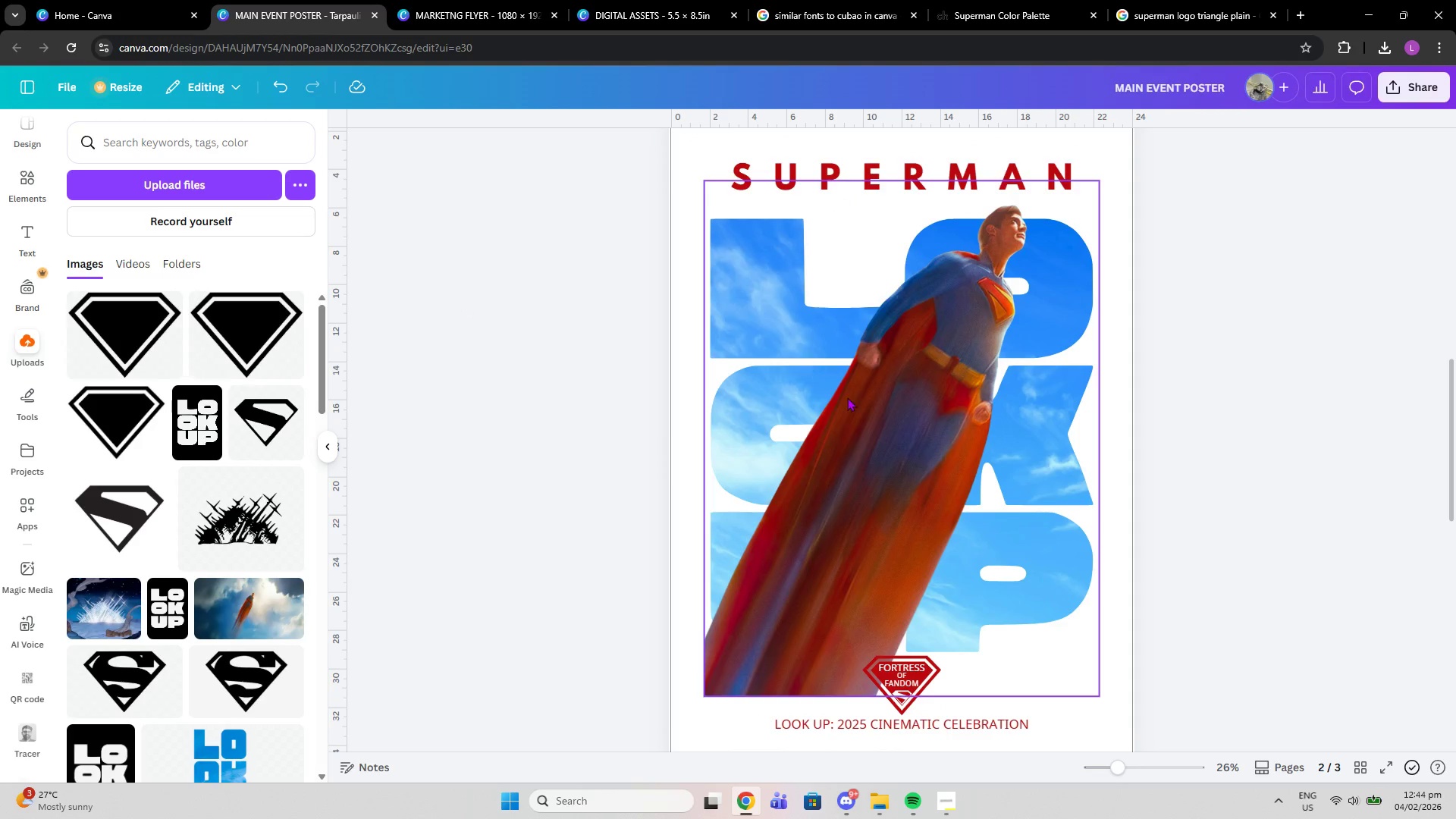 
left_click([847, 397])
 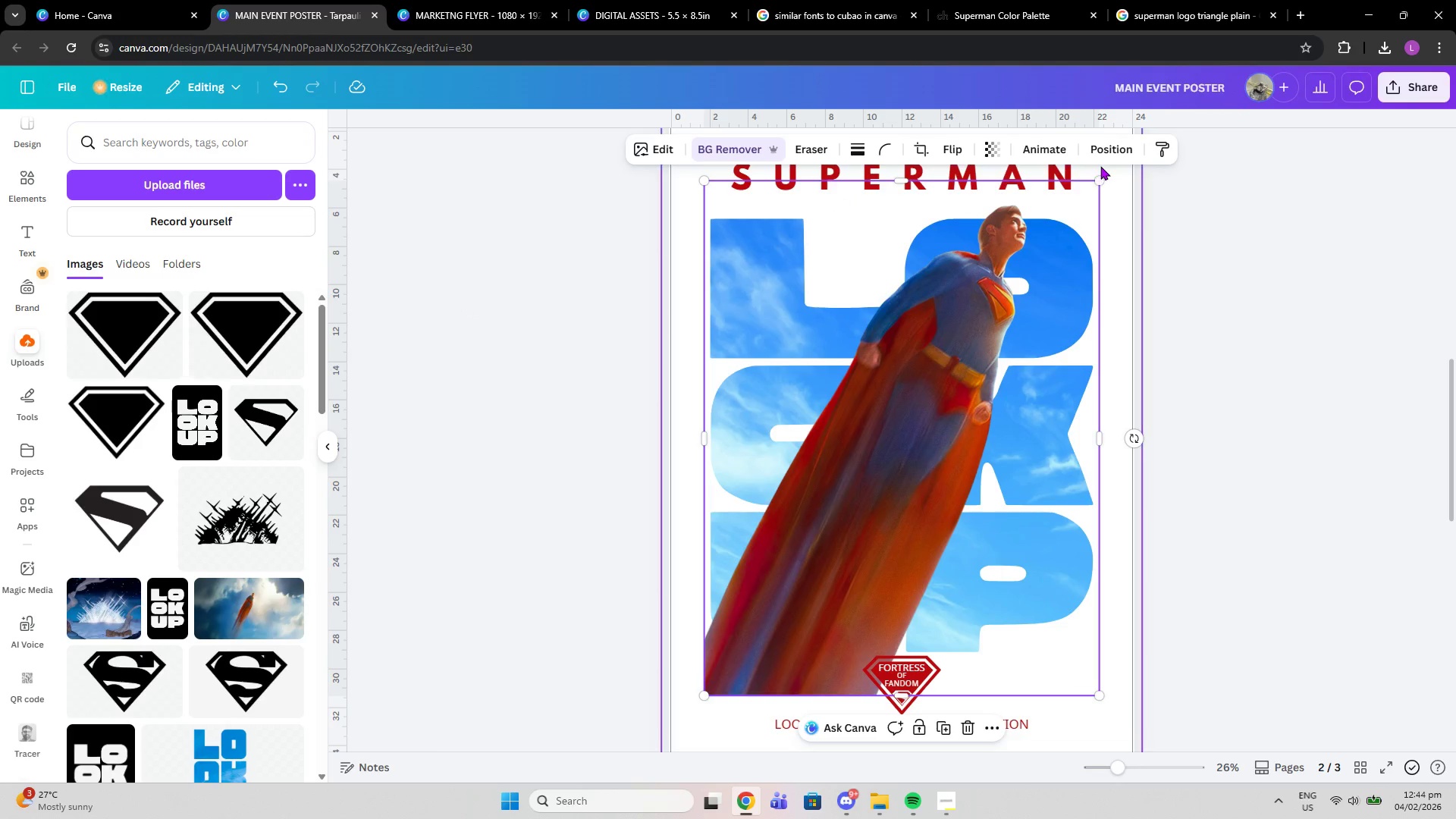 
left_click([1100, 158])
 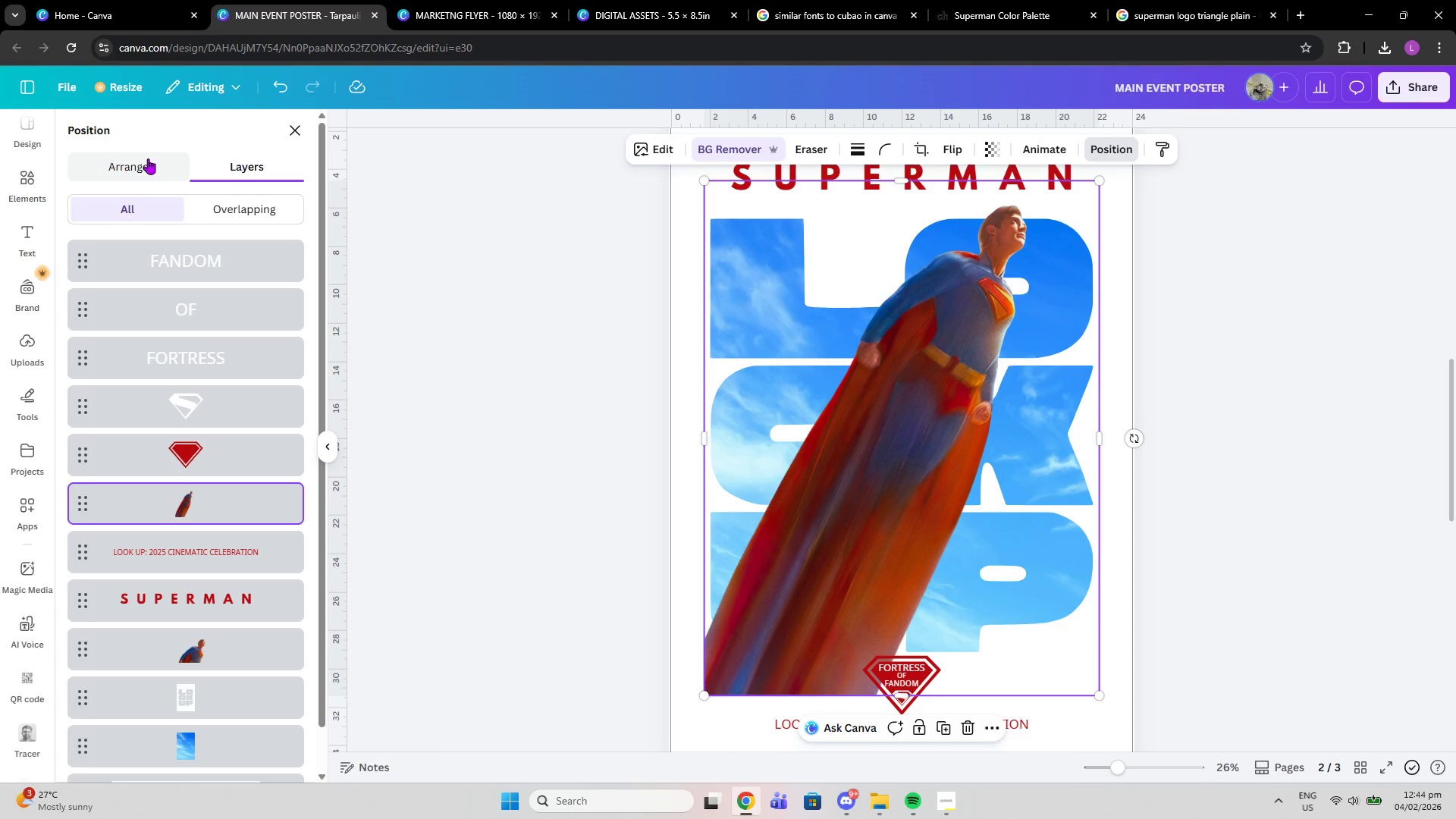 
left_click_drag(start_coordinate=[930, 434], to_coordinate=[940, 322])
 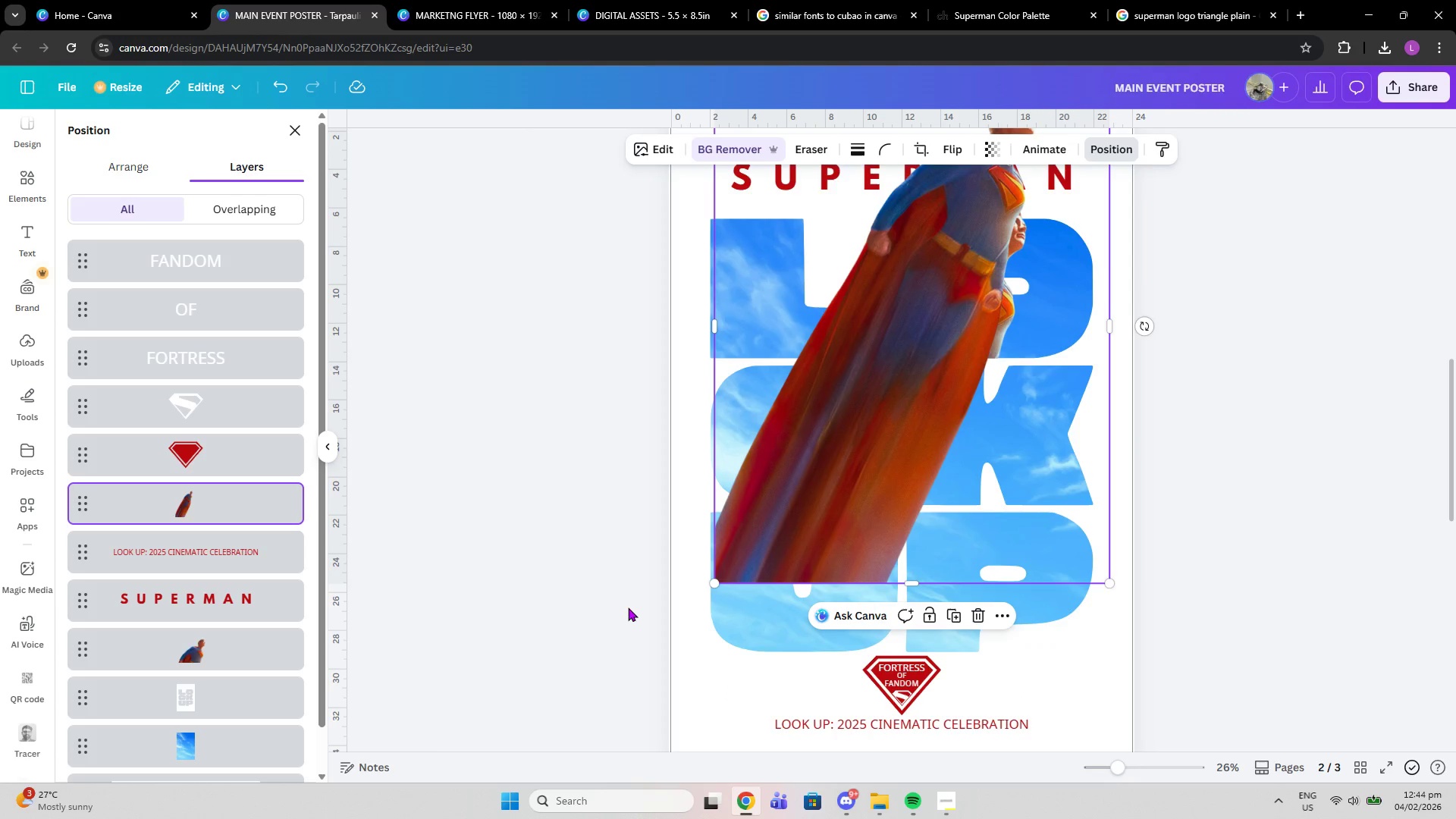 
left_click([624, 606])
 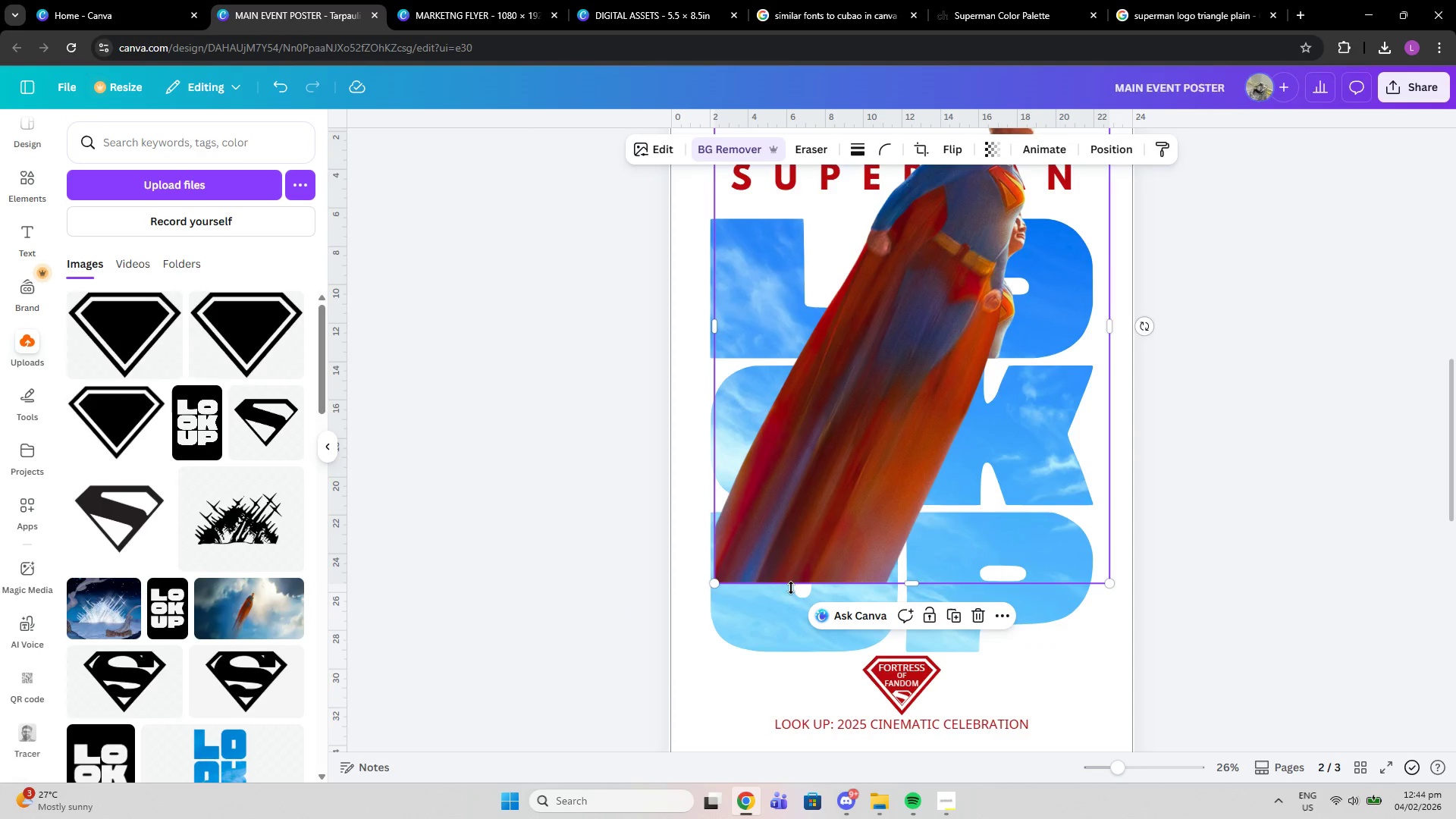 
scroll: coordinate [799, 588], scroll_direction: down, amount: 1.0
 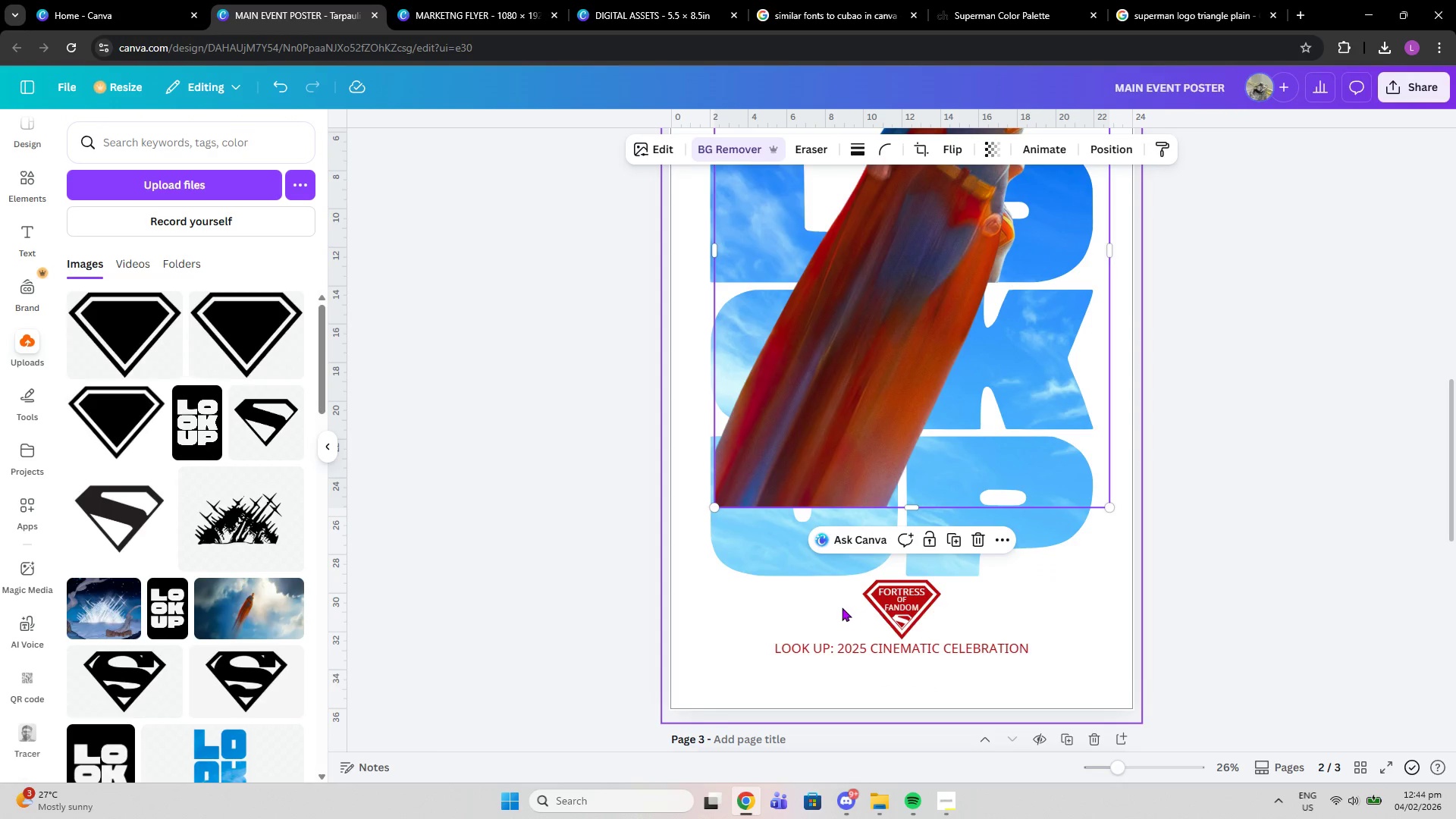 
left_click_drag(start_coordinate=[842, 607], to_coordinate=[962, 604])
 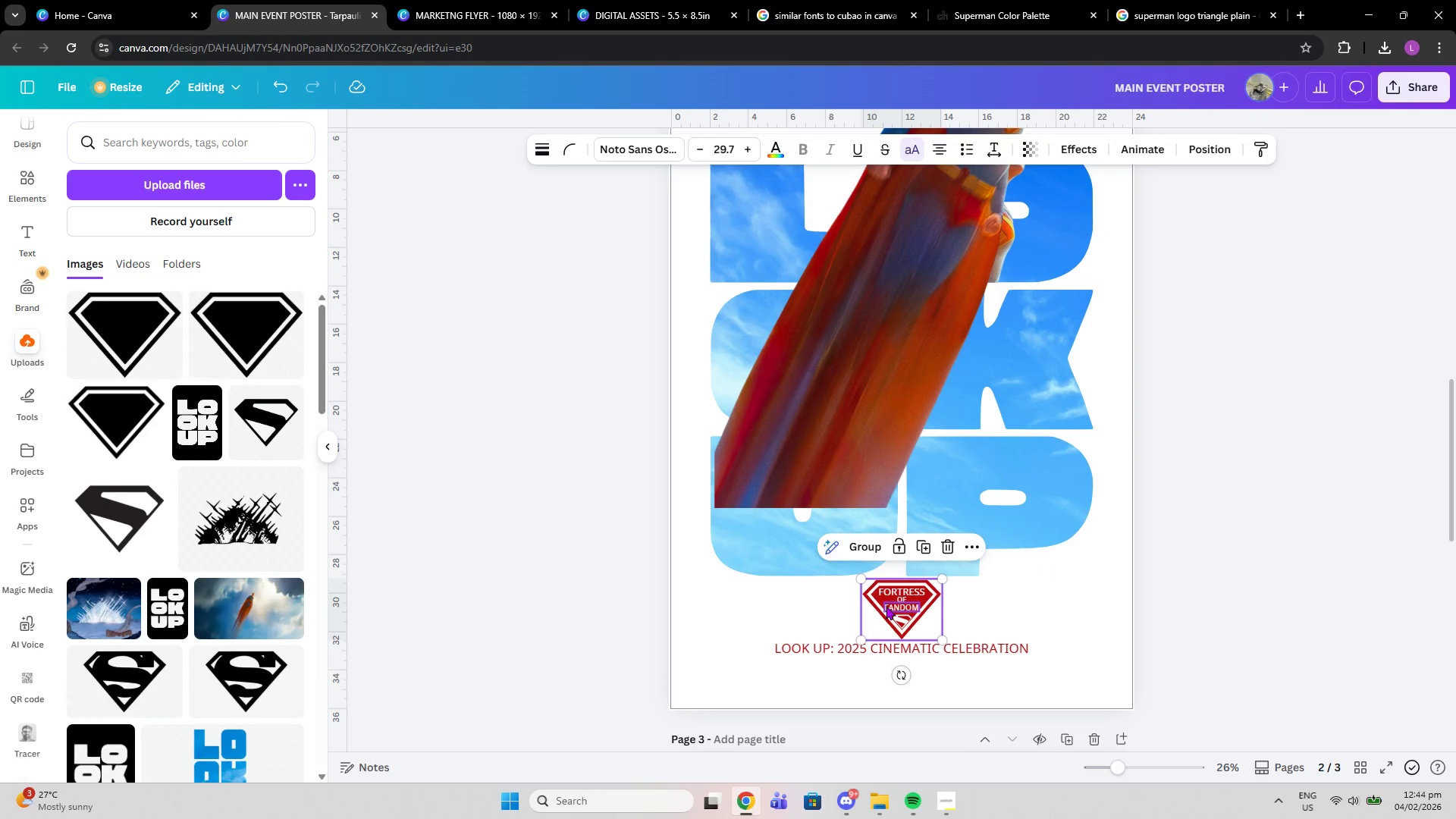 
key(Escape)
 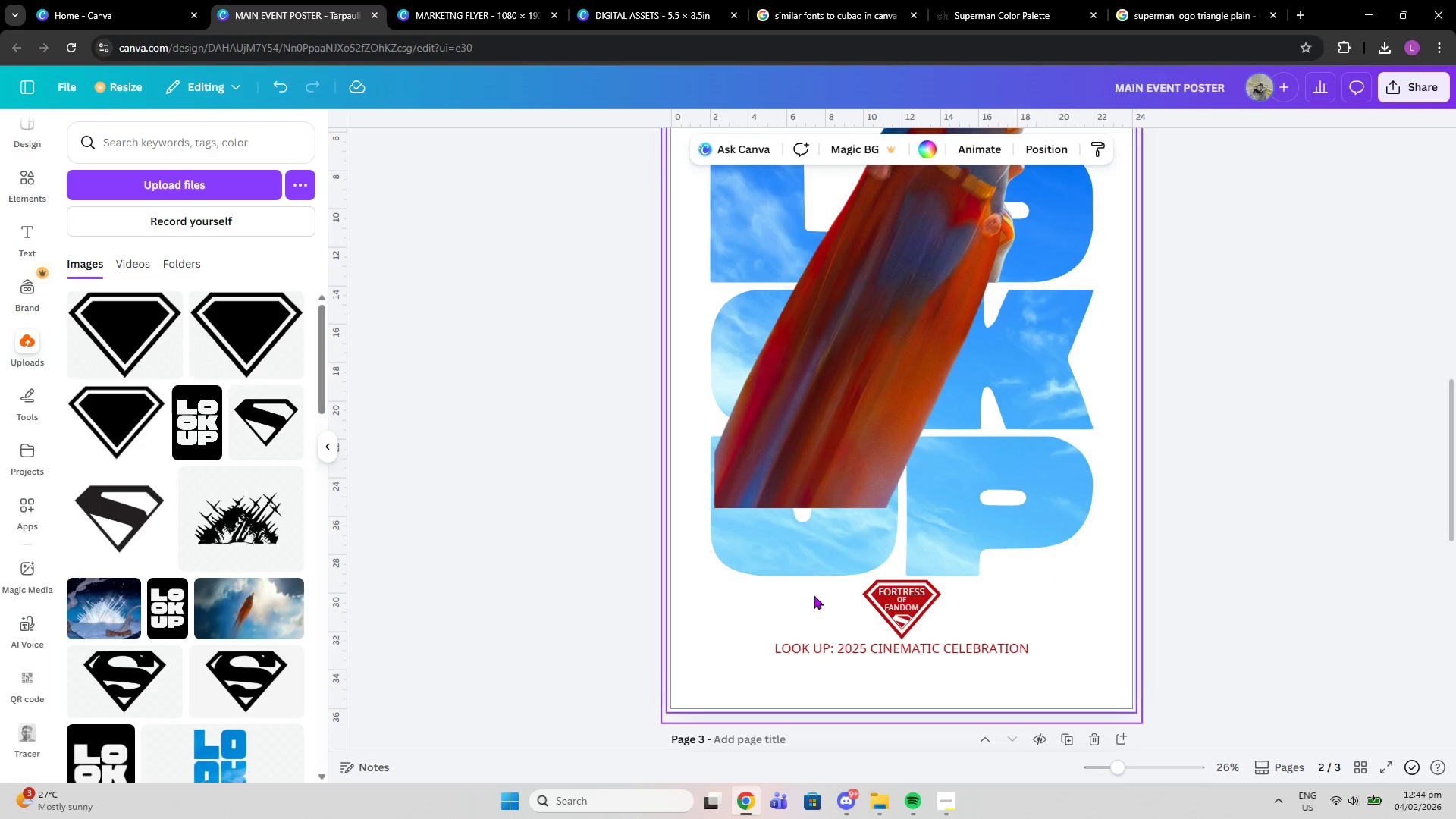 
left_click_drag(start_coordinate=[814, 595], to_coordinate=[956, 617])
 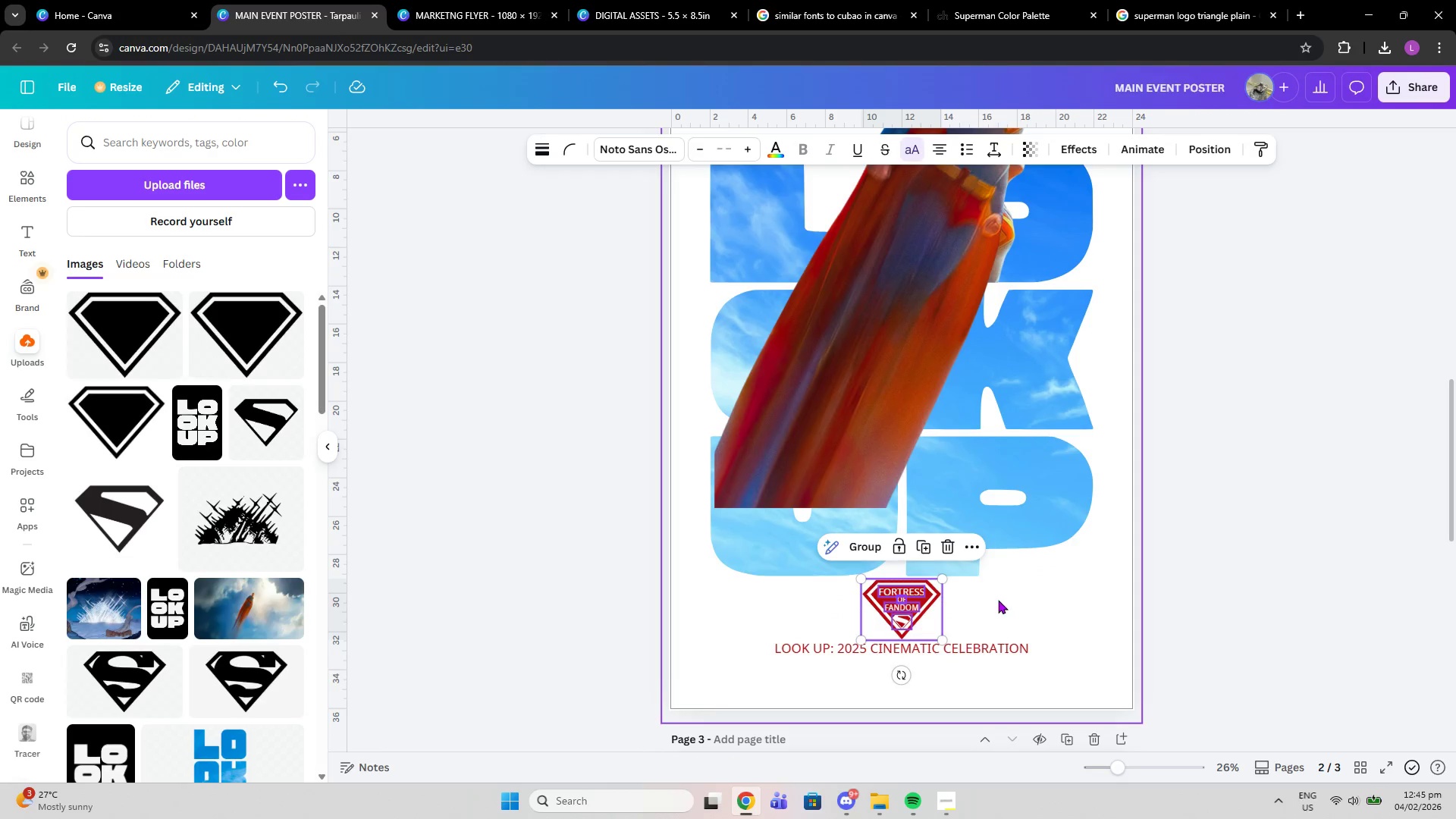 
left_click([1001, 599])
 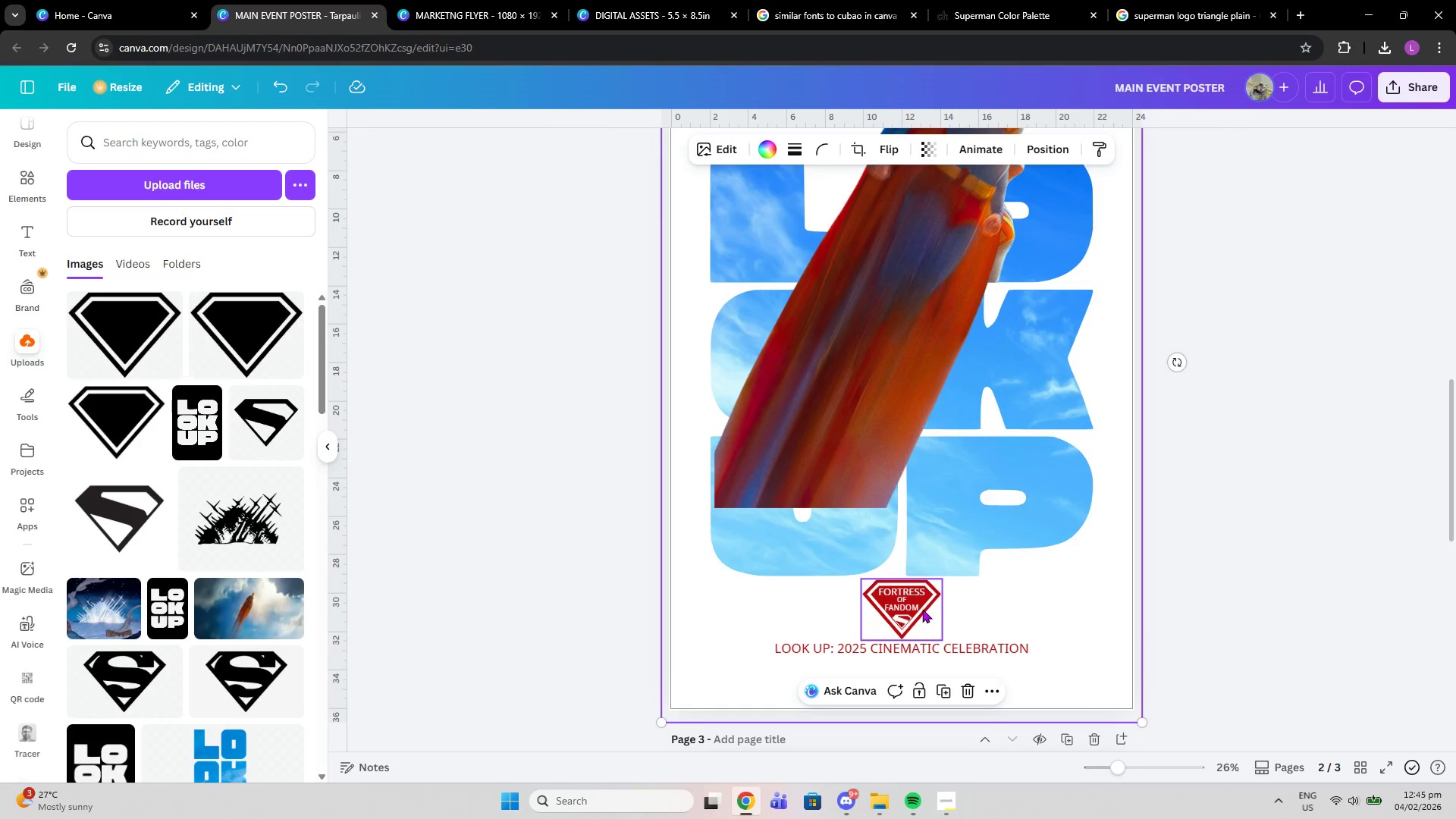 
left_click_drag(start_coordinate=[920, 609], to_coordinate=[870, 671])
 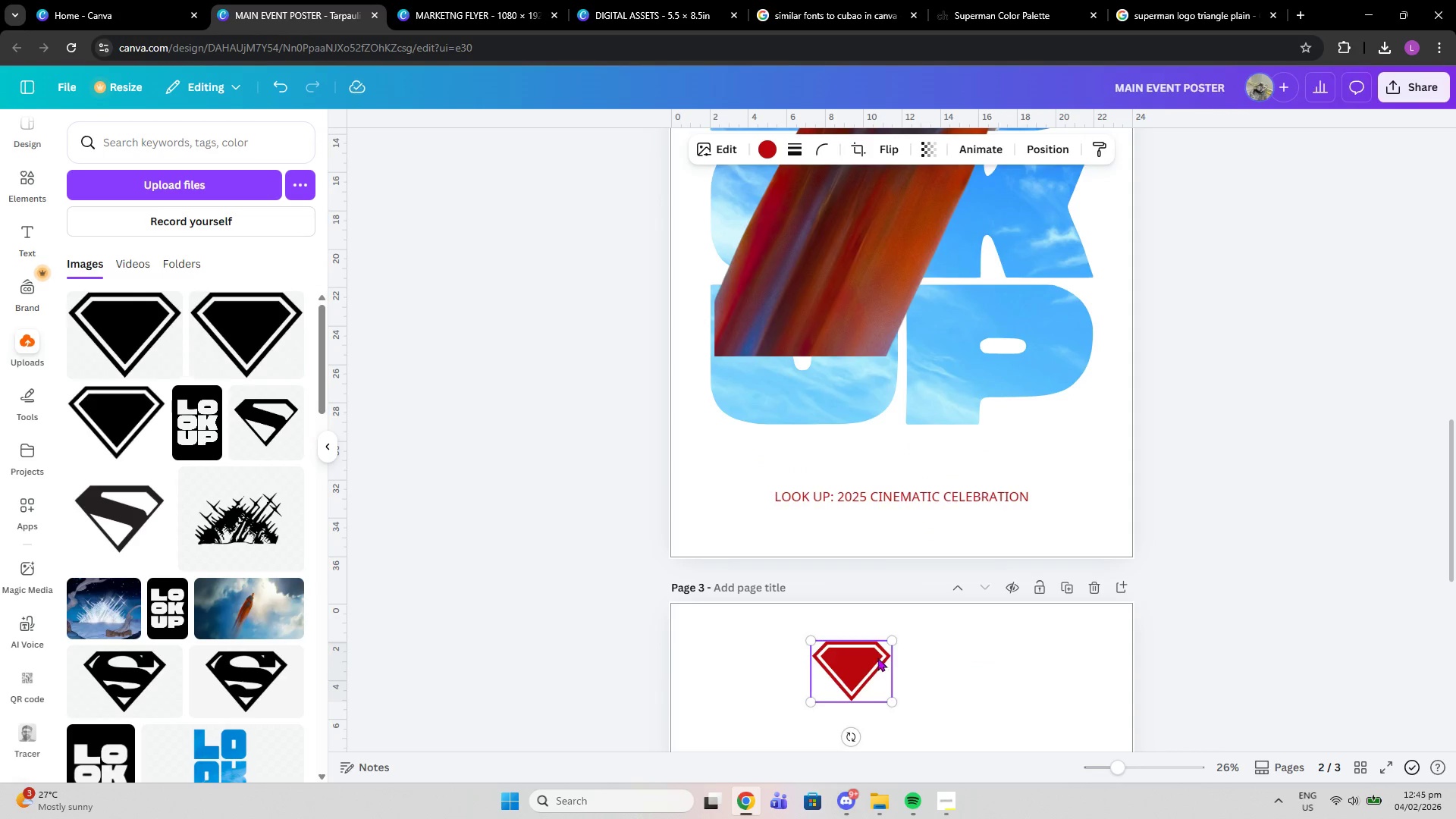 
scroll: coordinate [981, 632], scroll_direction: down, amount: 2.0
 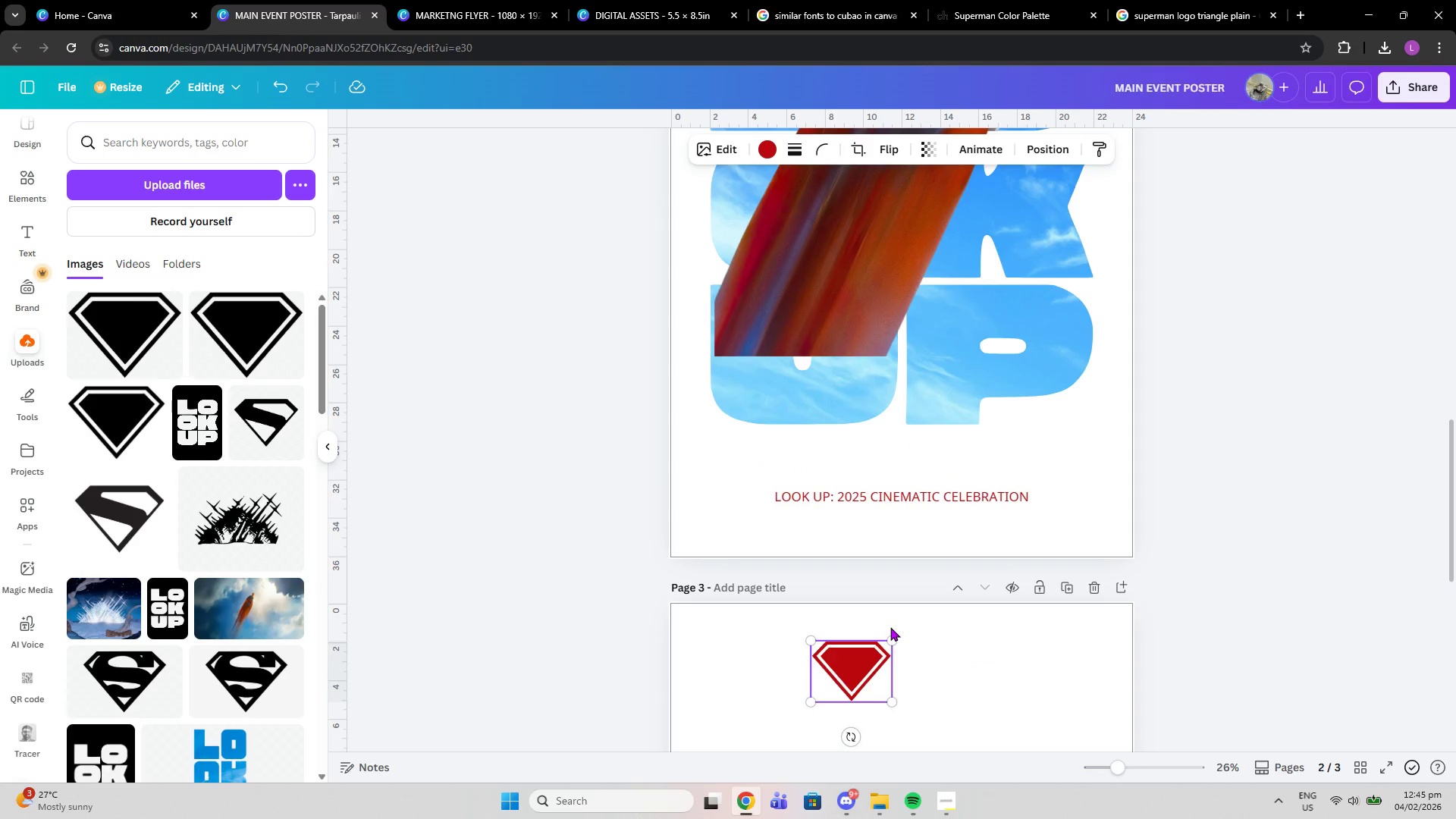 
key(Control+Z)
 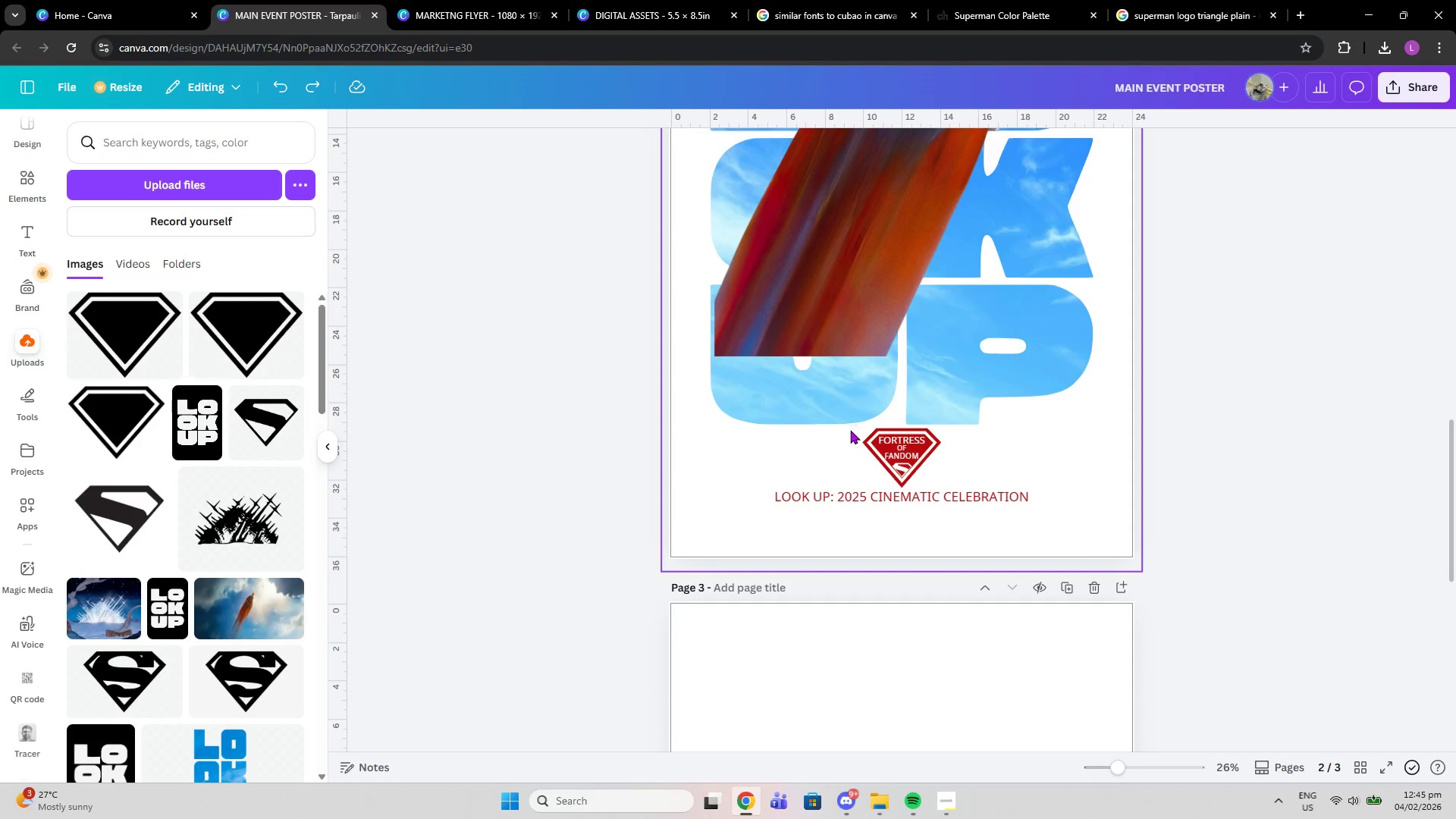 
left_click_drag(start_coordinate=[850, 430], to_coordinate=[972, 482])
 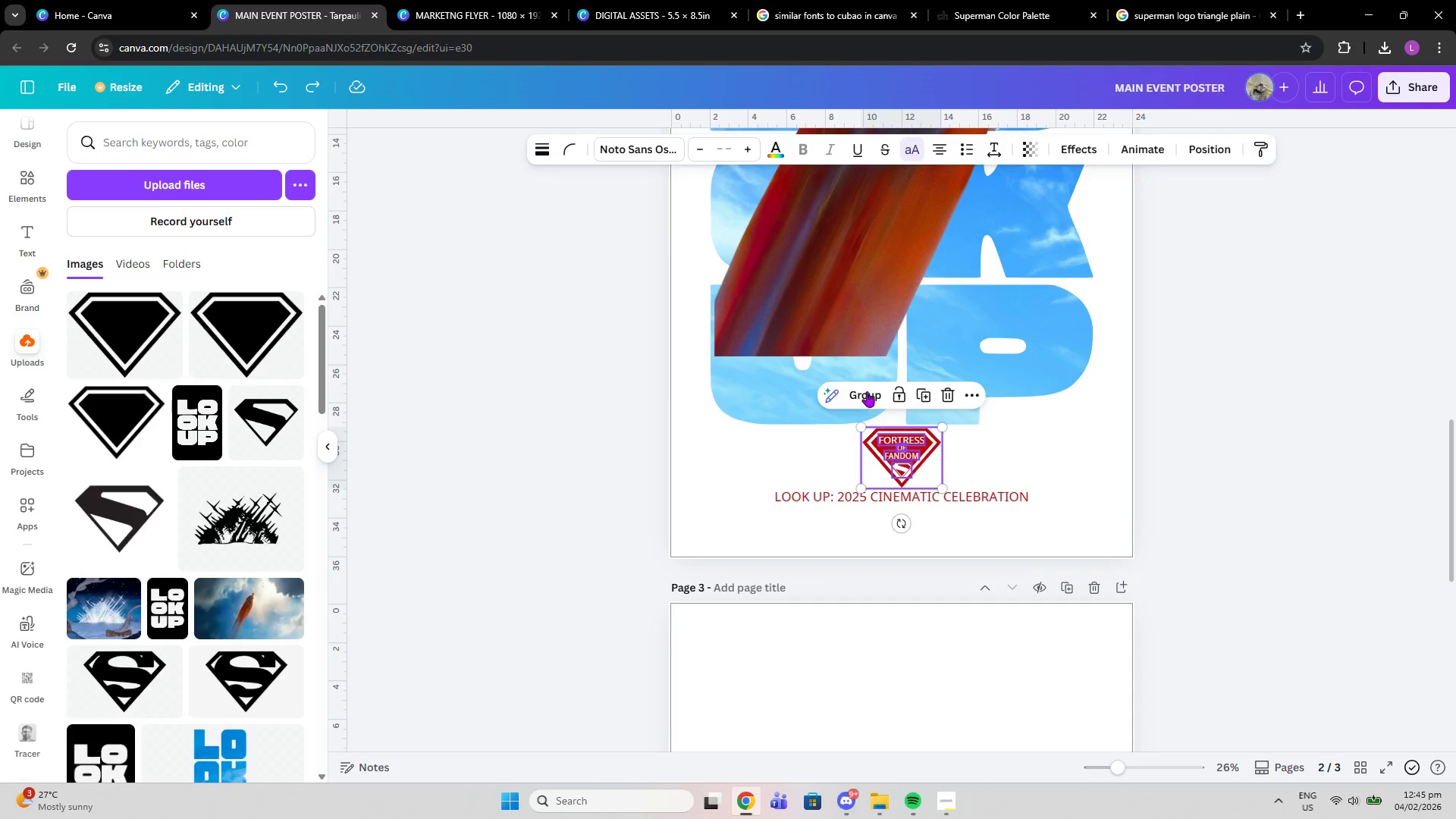 
left_click([867, 391])
 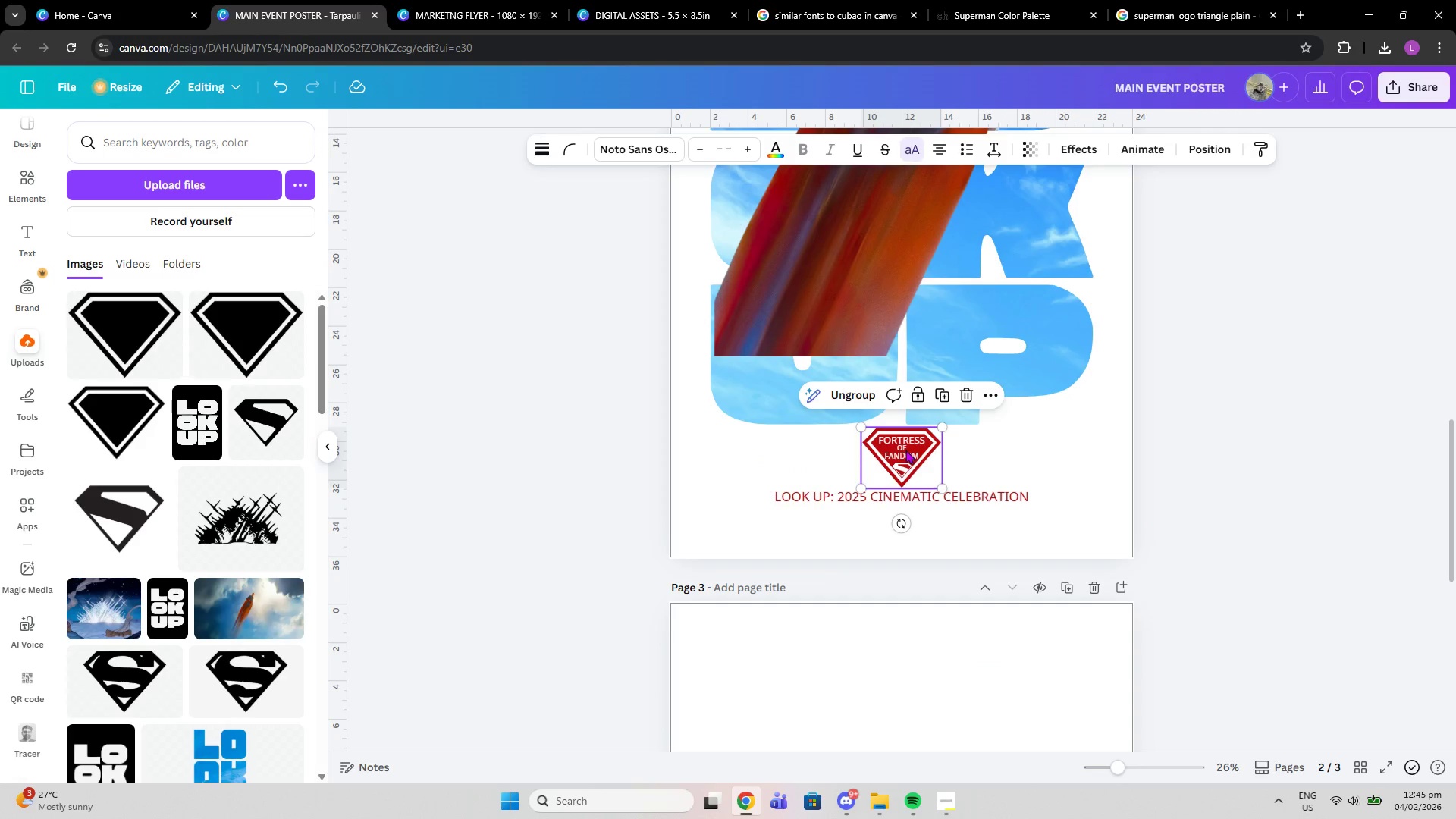 
left_click_drag(start_coordinate=[905, 450], to_coordinate=[899, 664])
 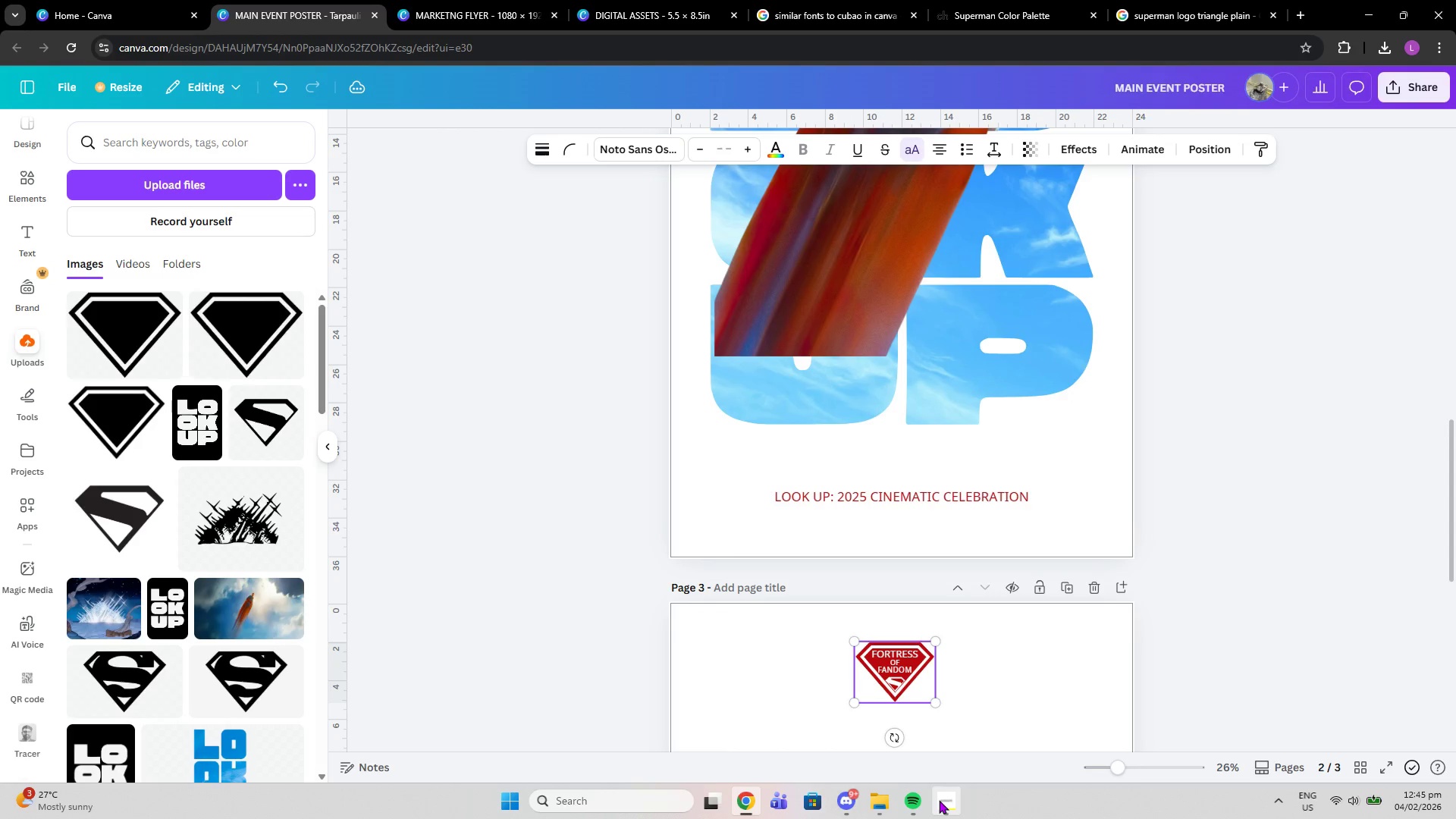 
left_click([939, 800])
 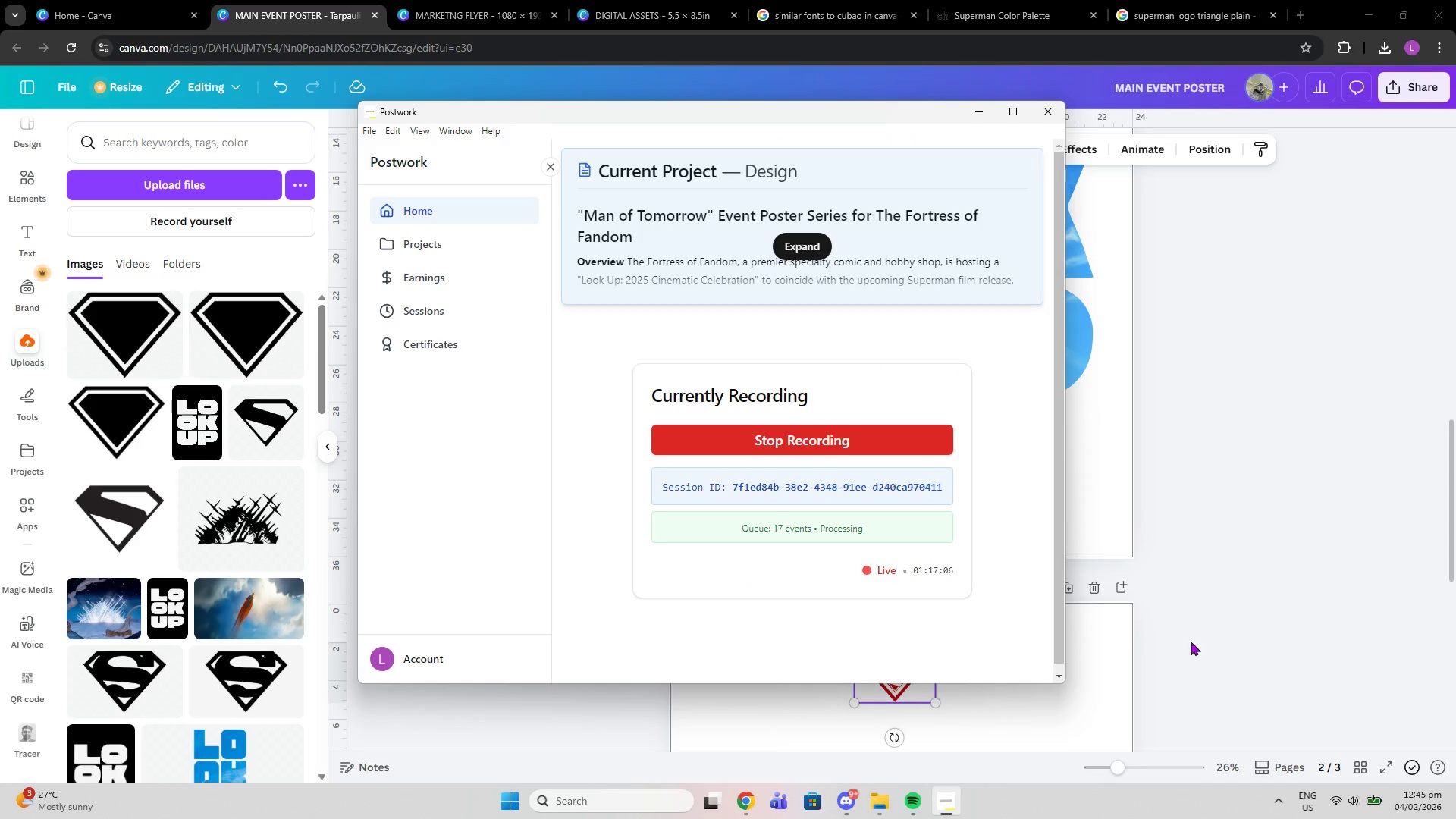 
left_click([1205, 628])
 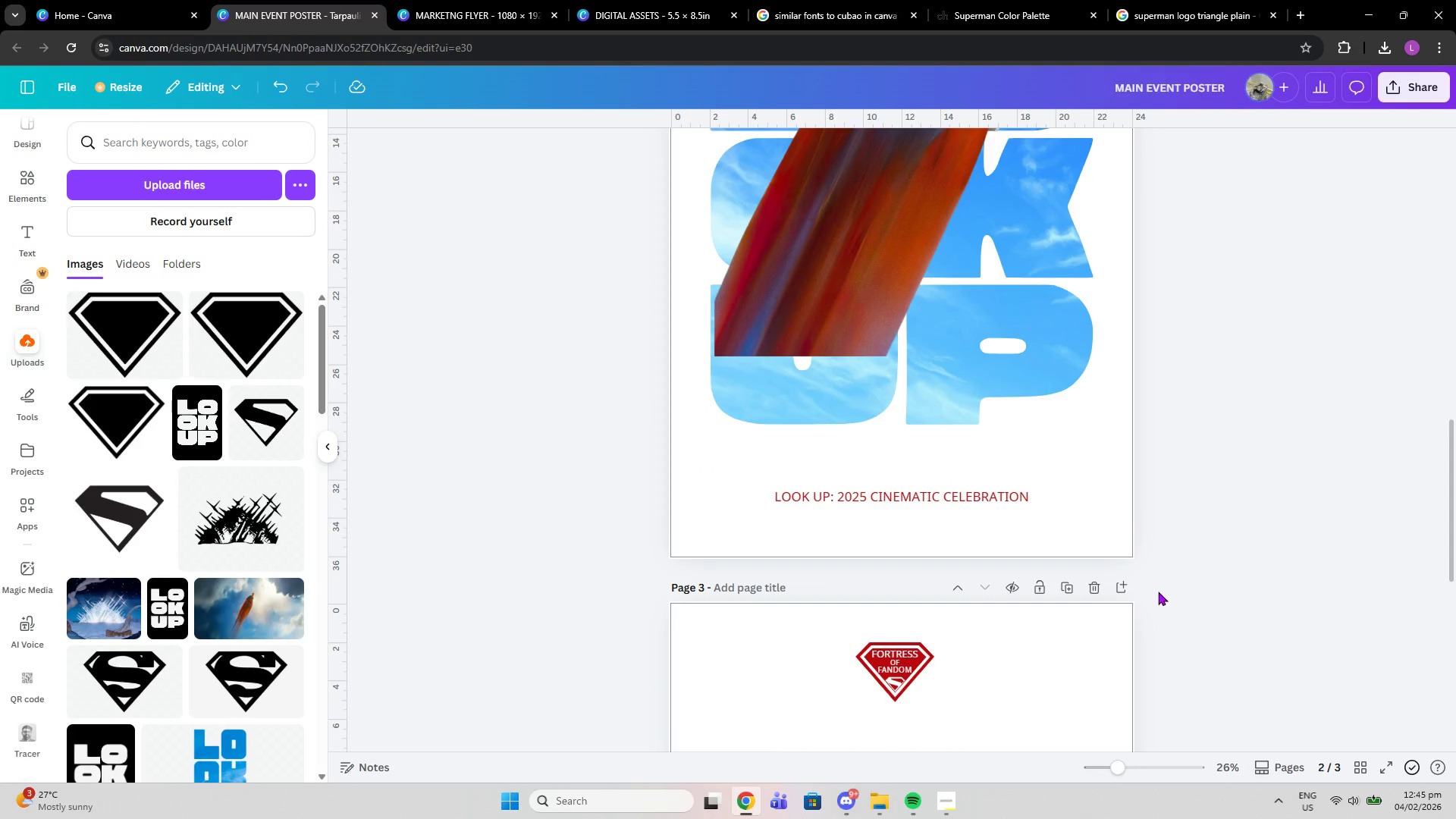 
scroll: coordinate [1038, 500], scroll_direction: up, amount: 3.0
 